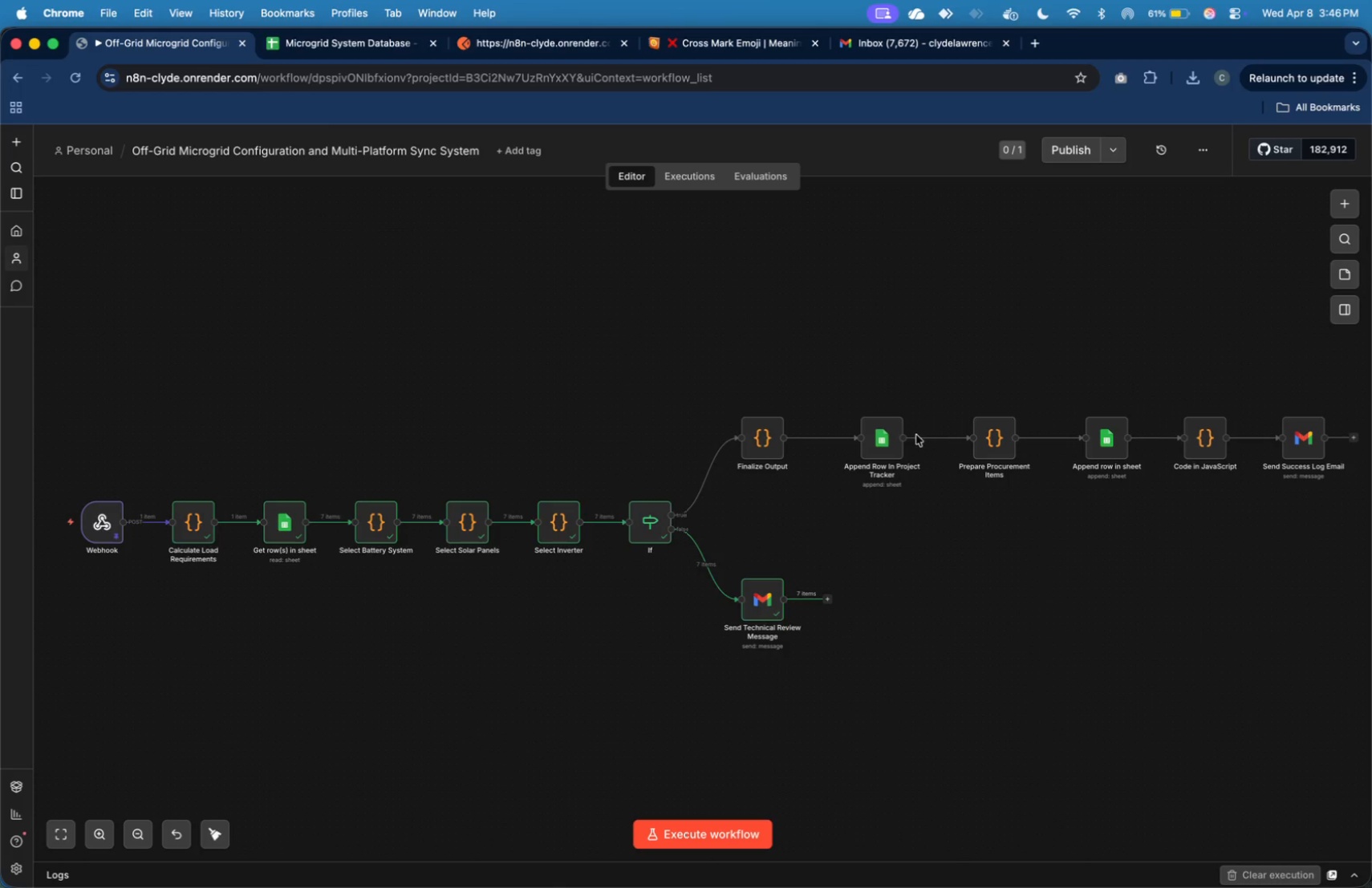 
wait(29.58)
 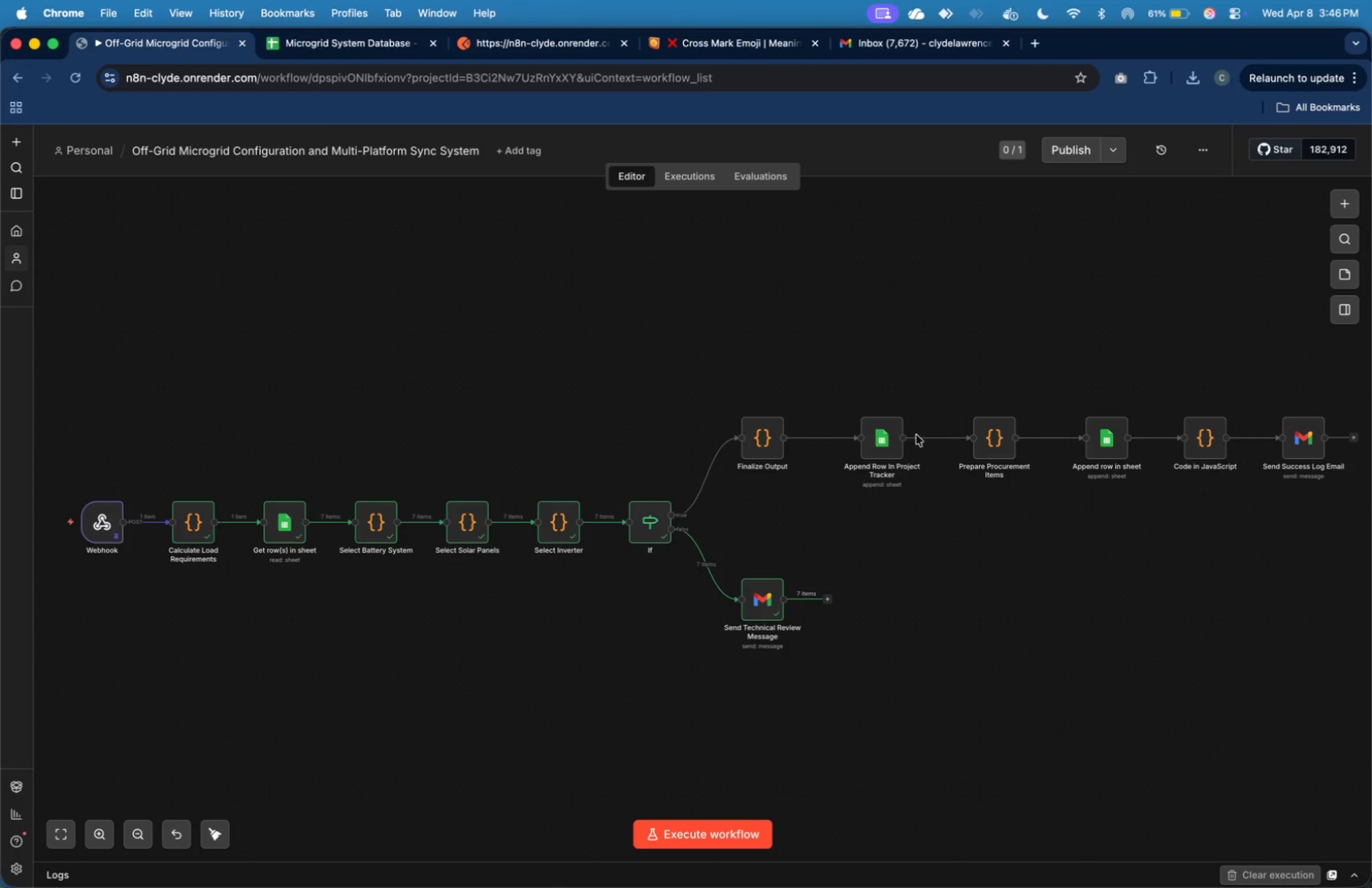 
double_click([768, 444])
 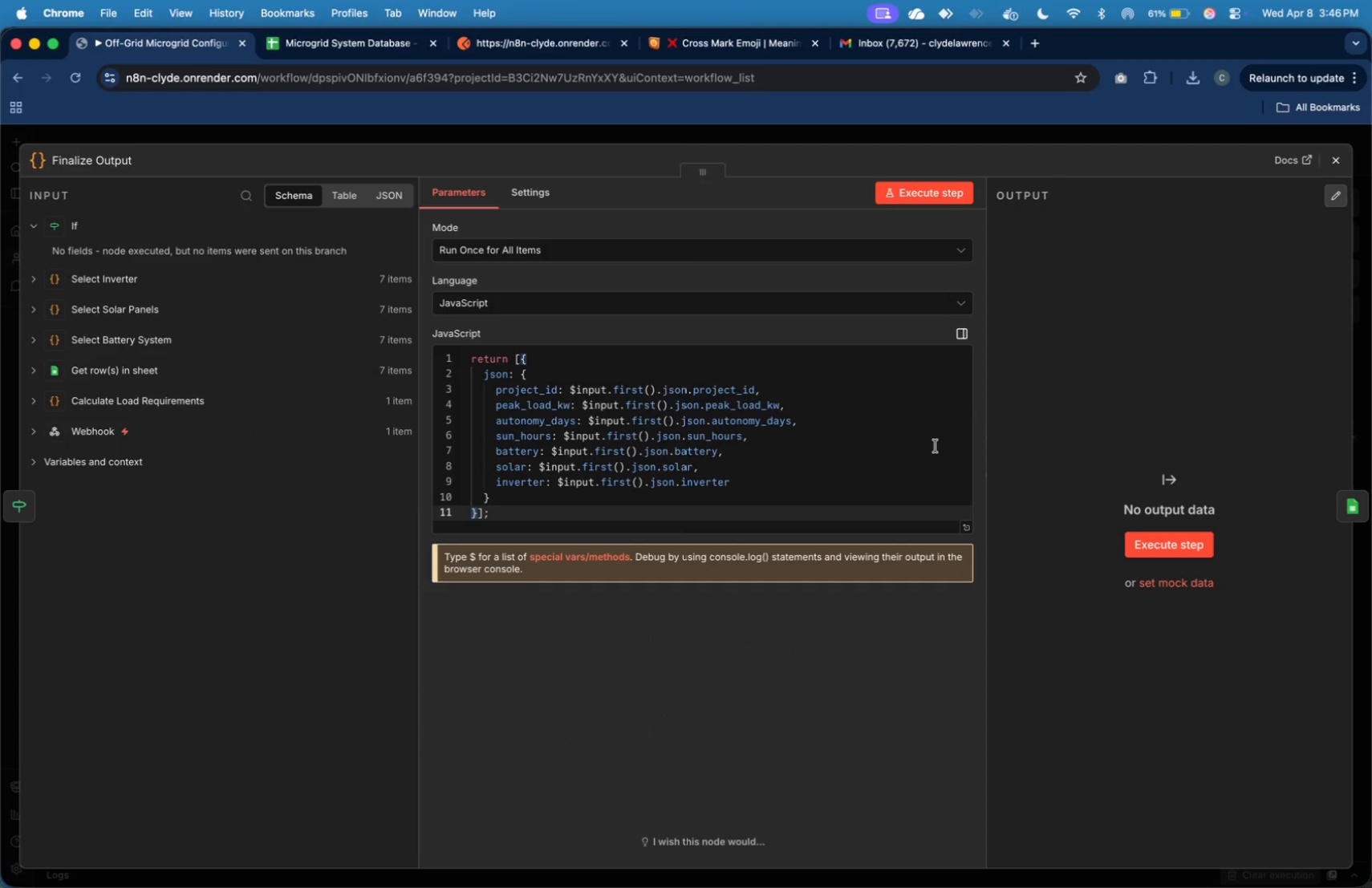 
wait(8.26)
 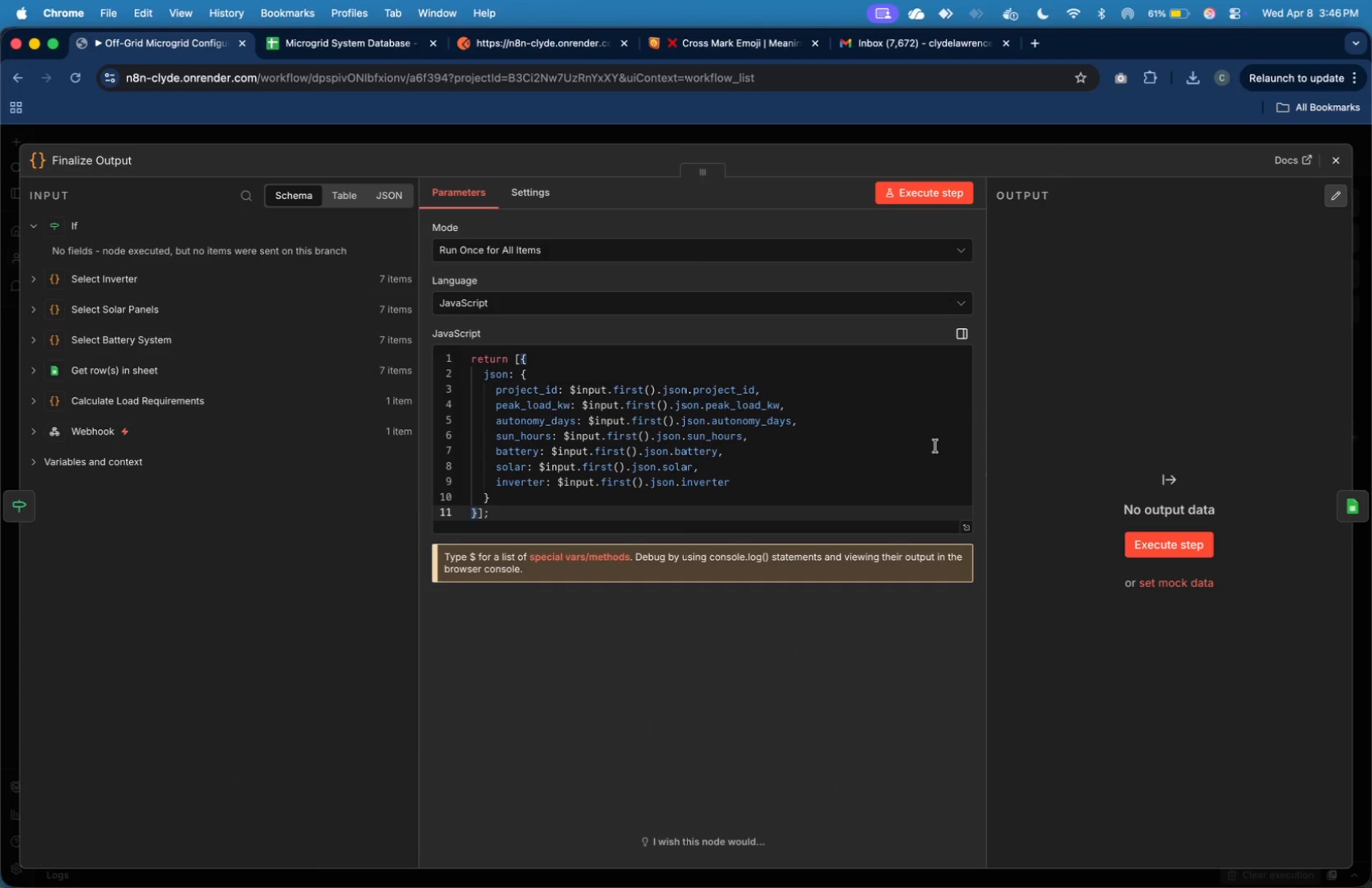 
mouse_move([1309, 168])
 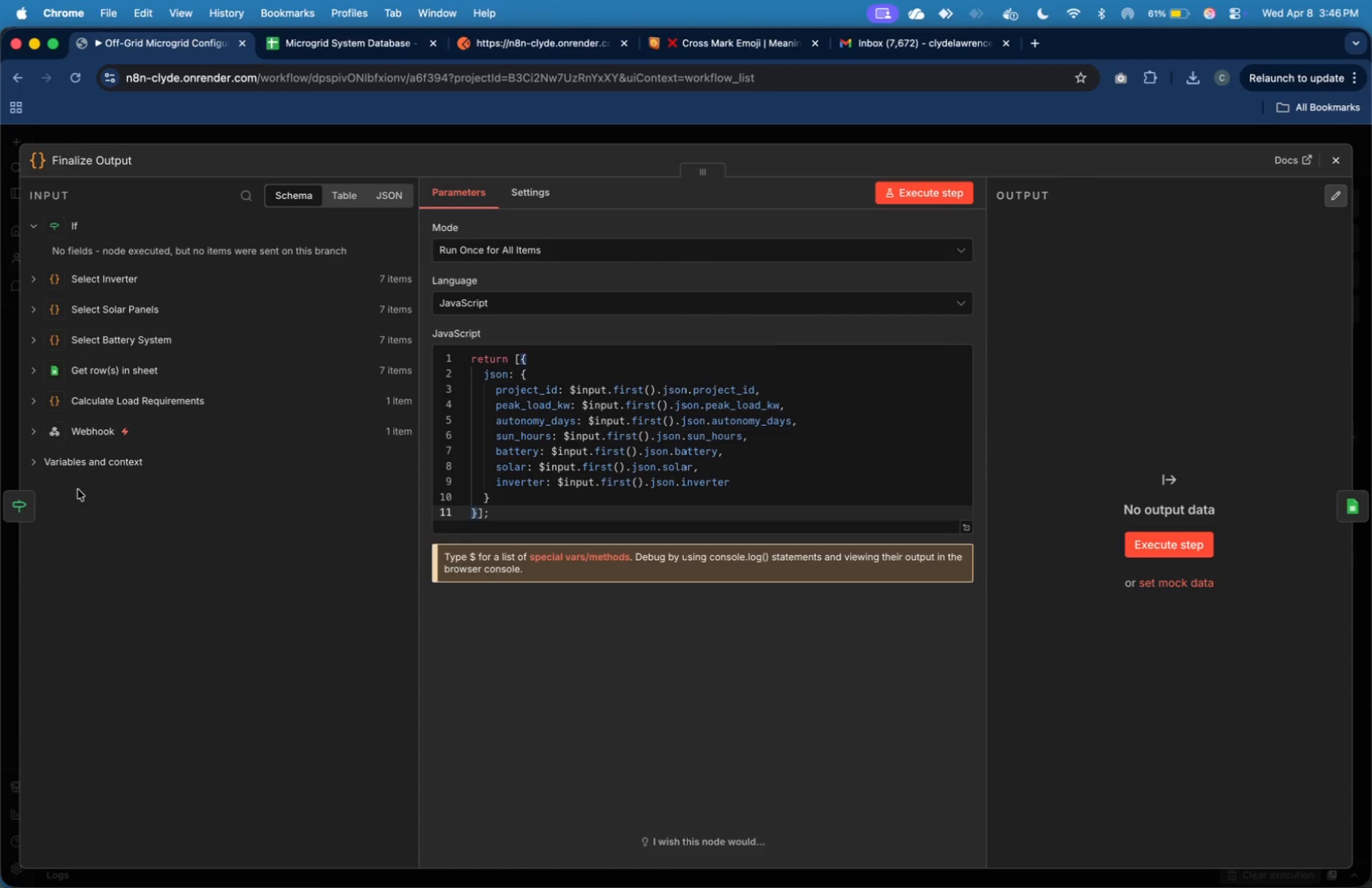 
left_click([27, 525])
 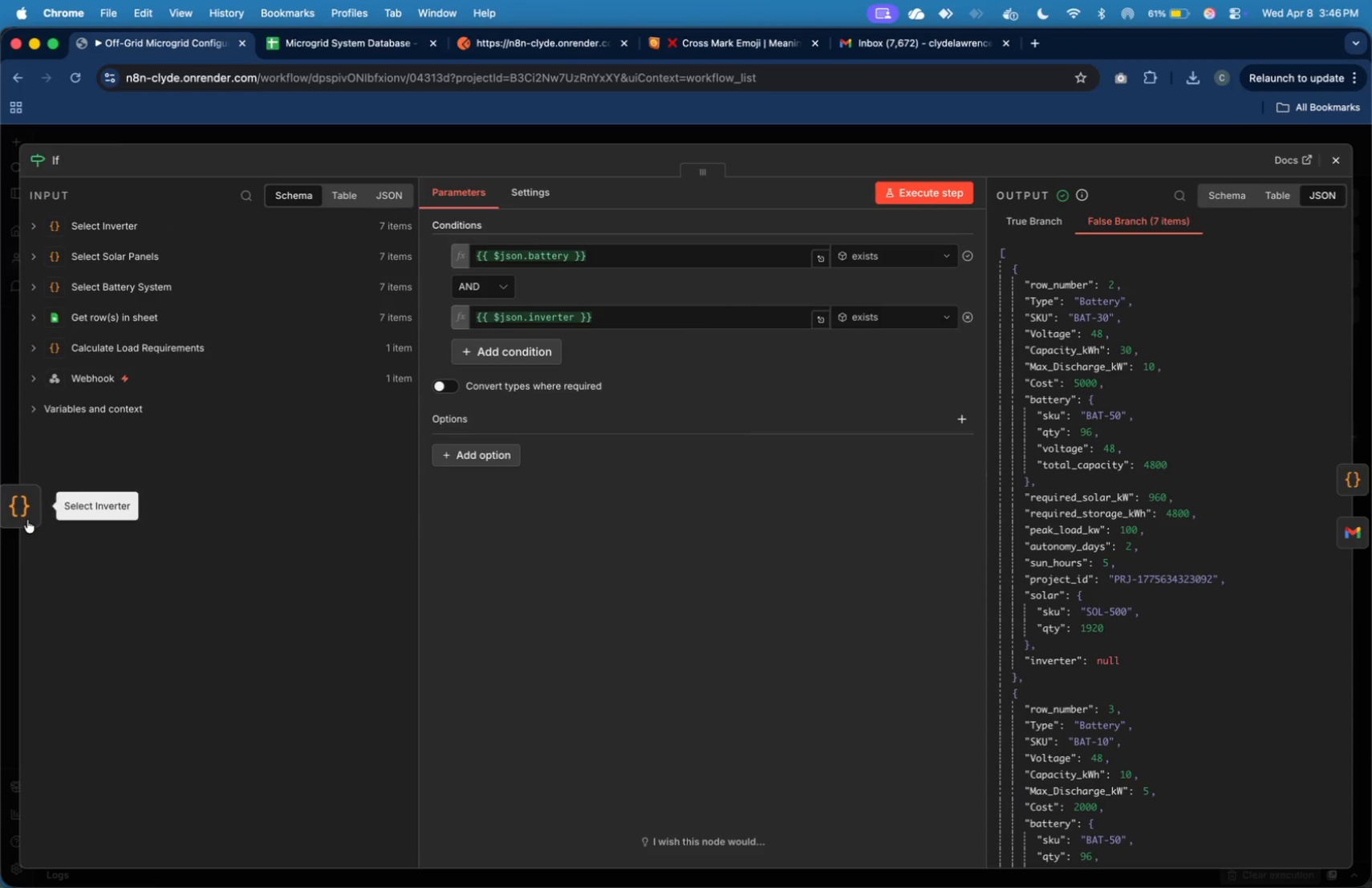 
left_click([26, 517])
 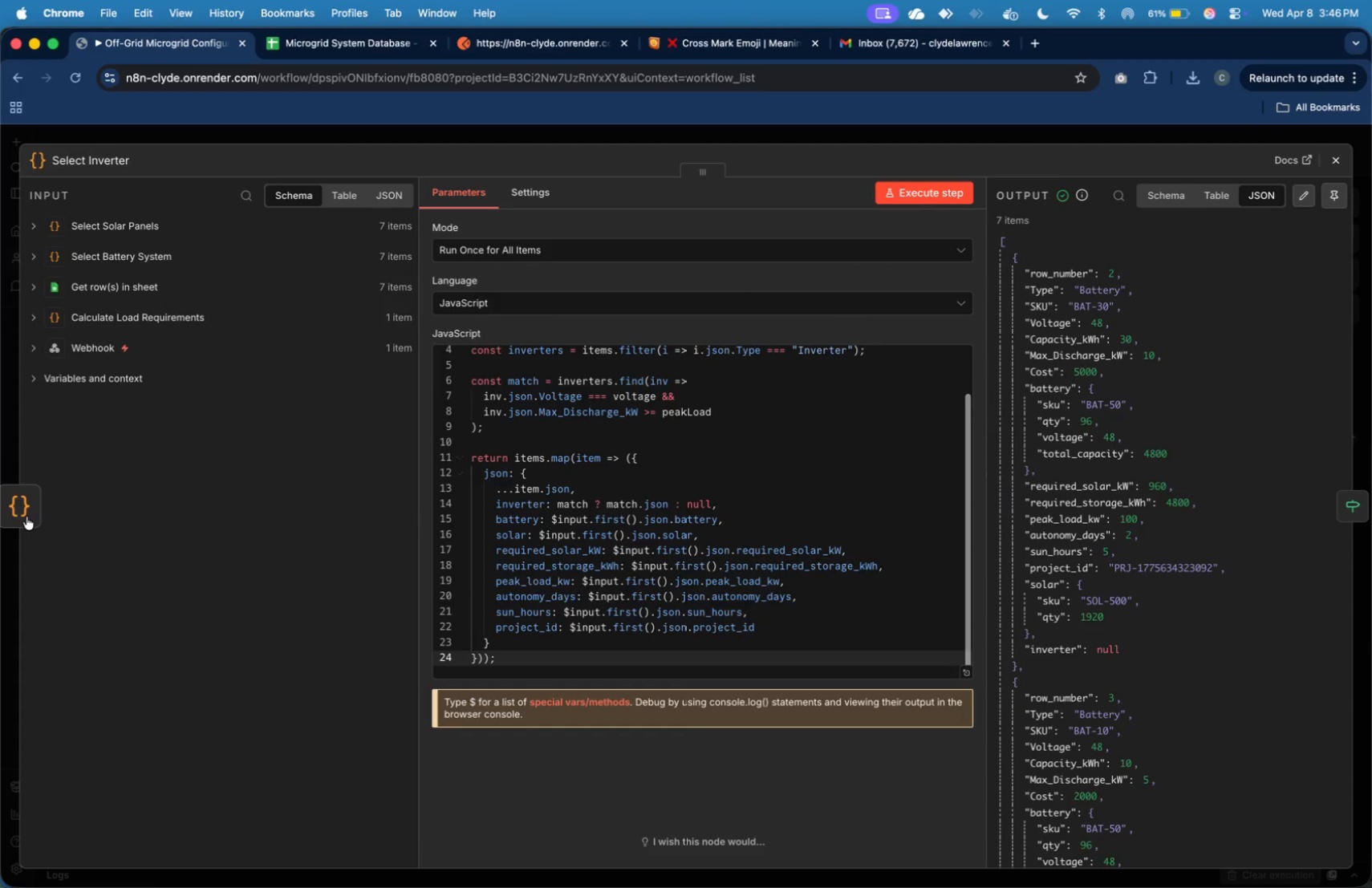 
left_click([26, 517])
 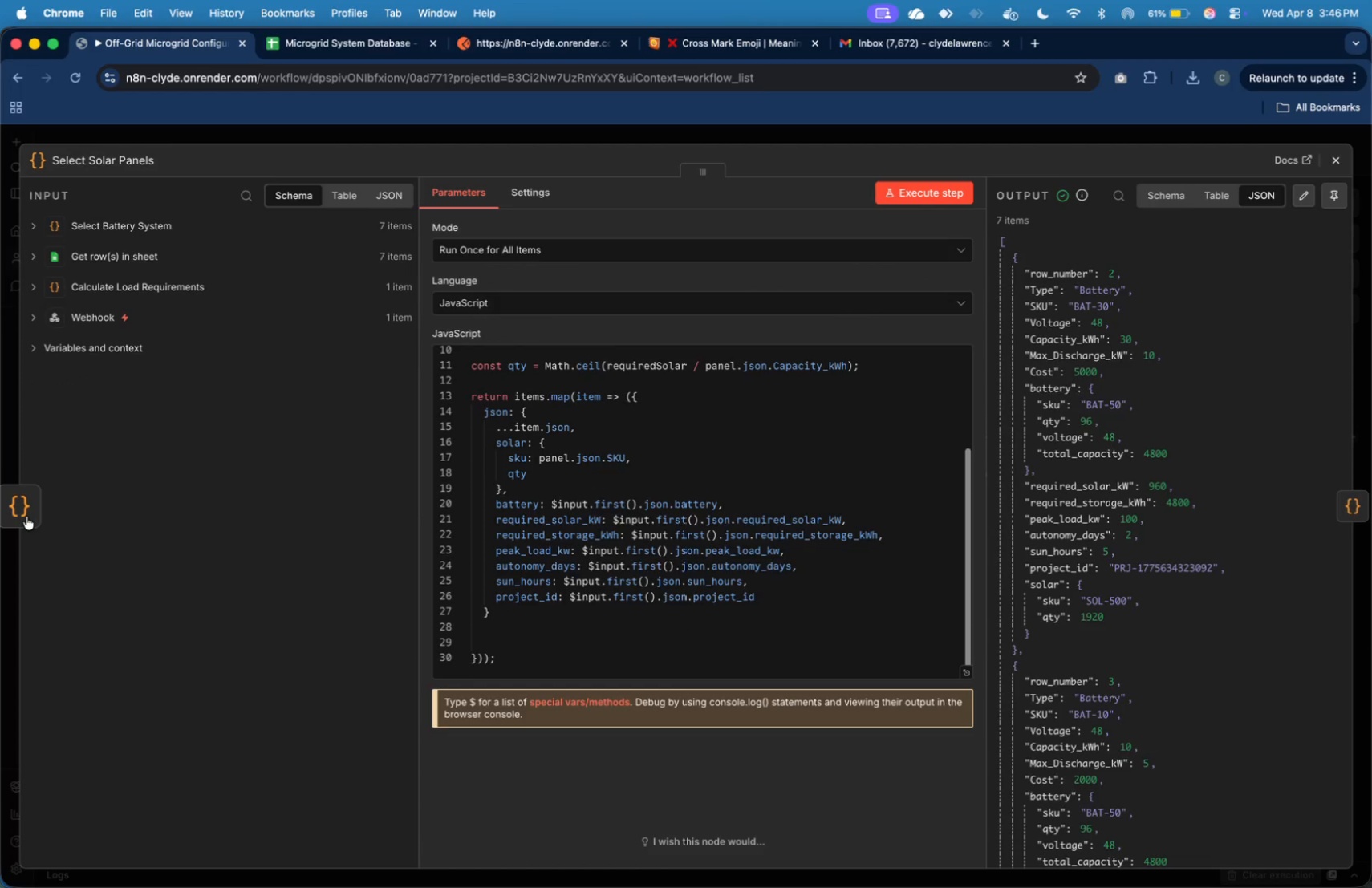 
left_click([26, 517])
 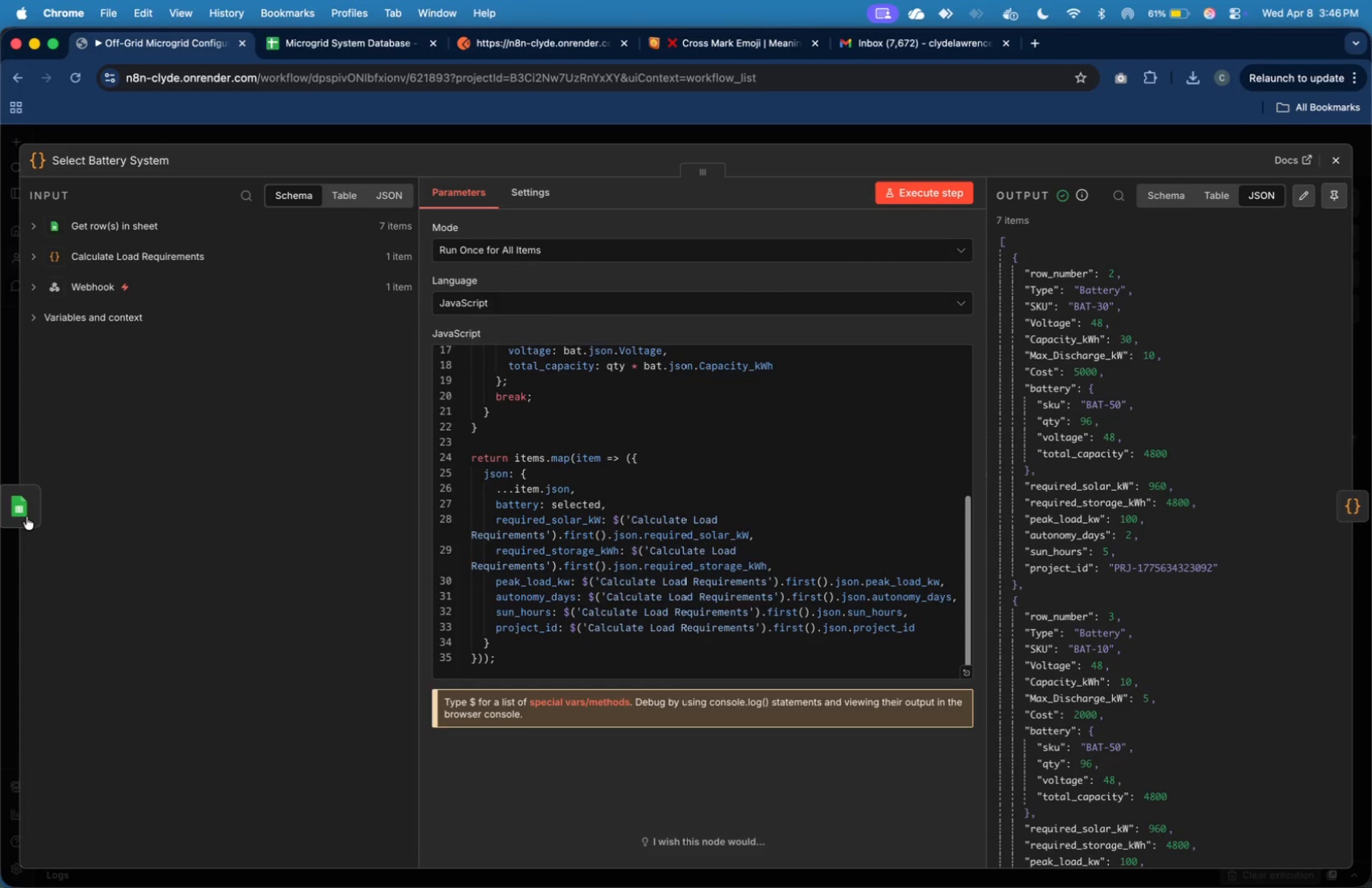 
left_click([26, 517])
 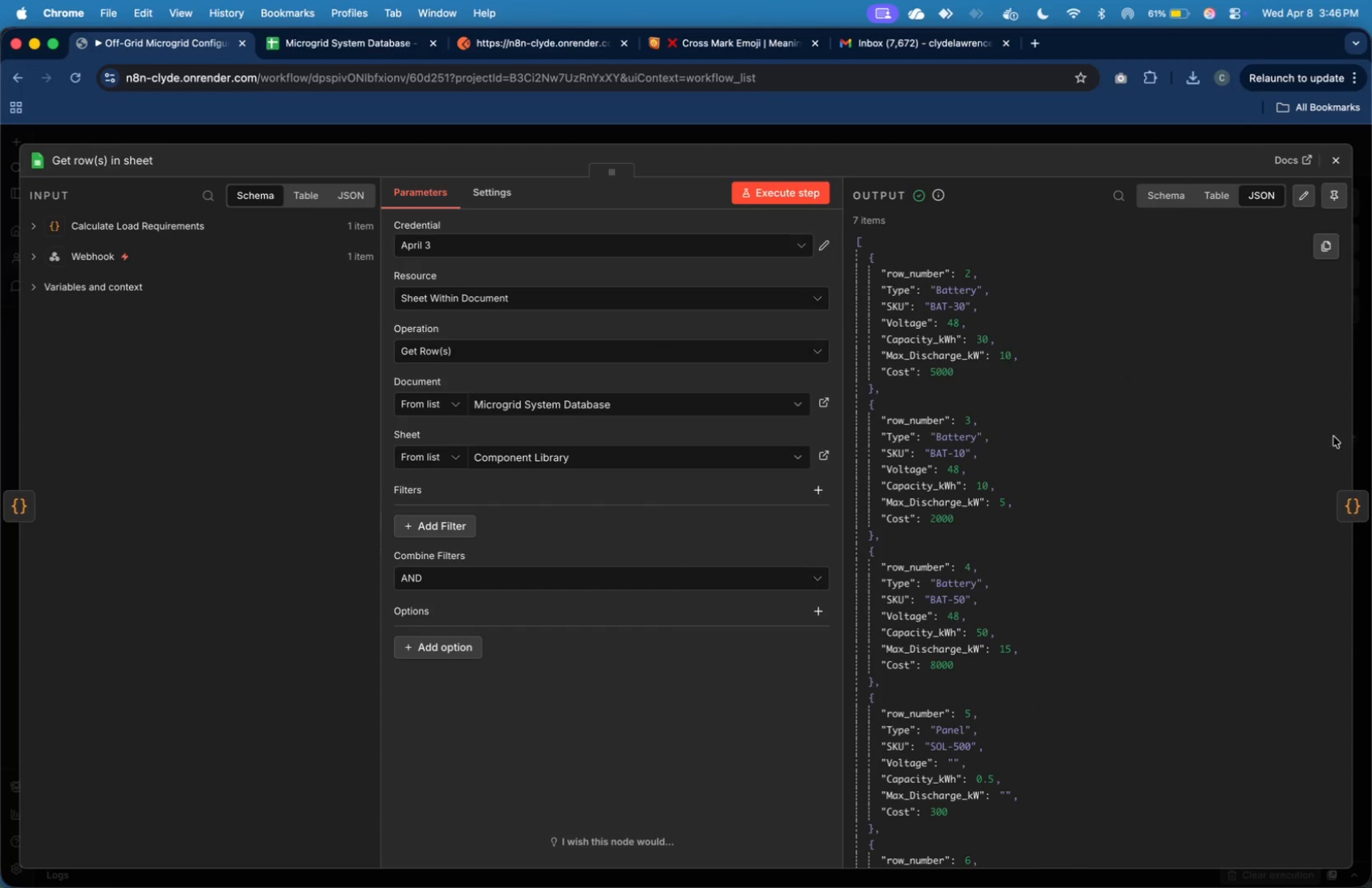 
left_click([1346, 497])
 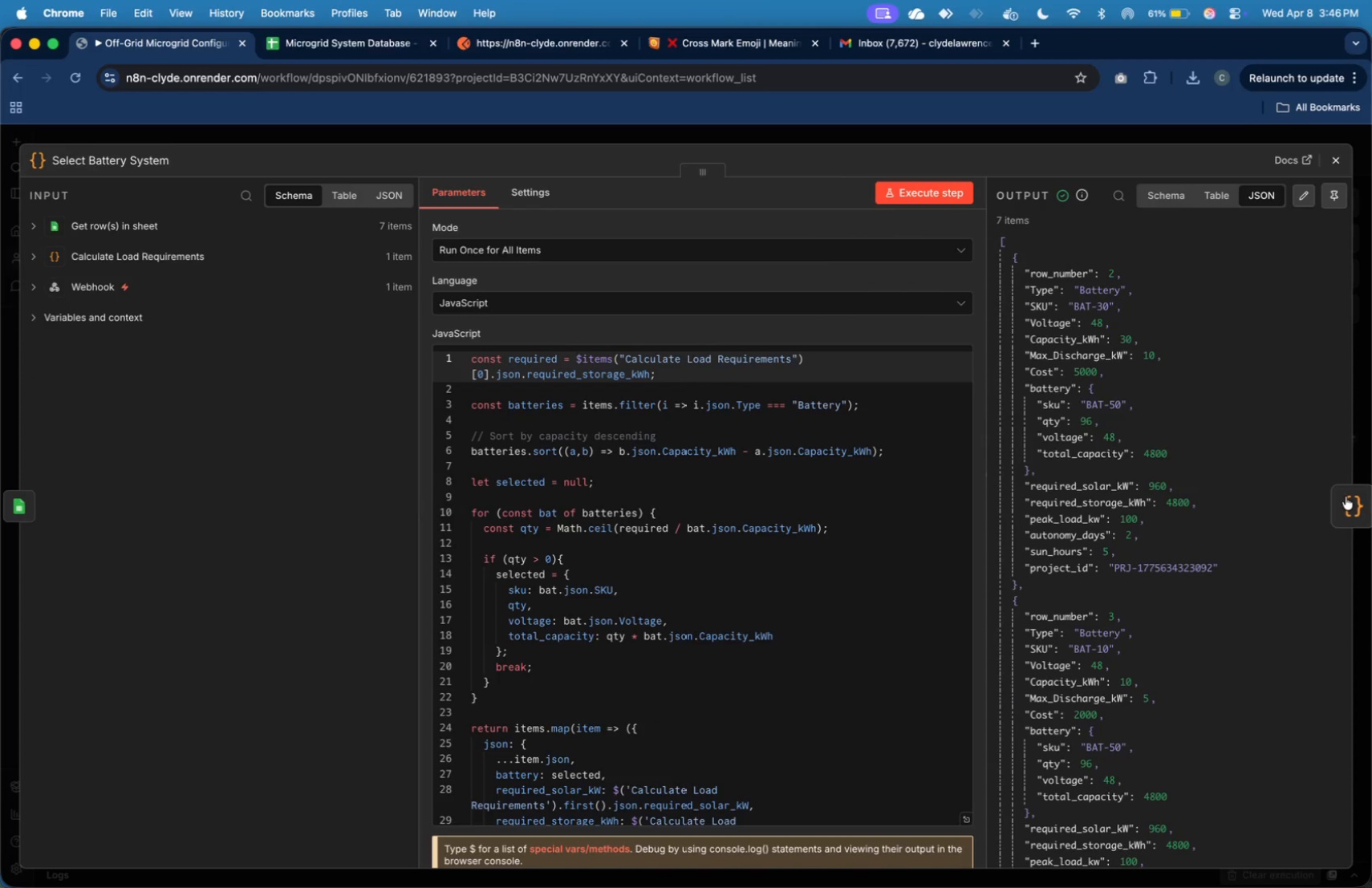 
left_click([1346, 497])
 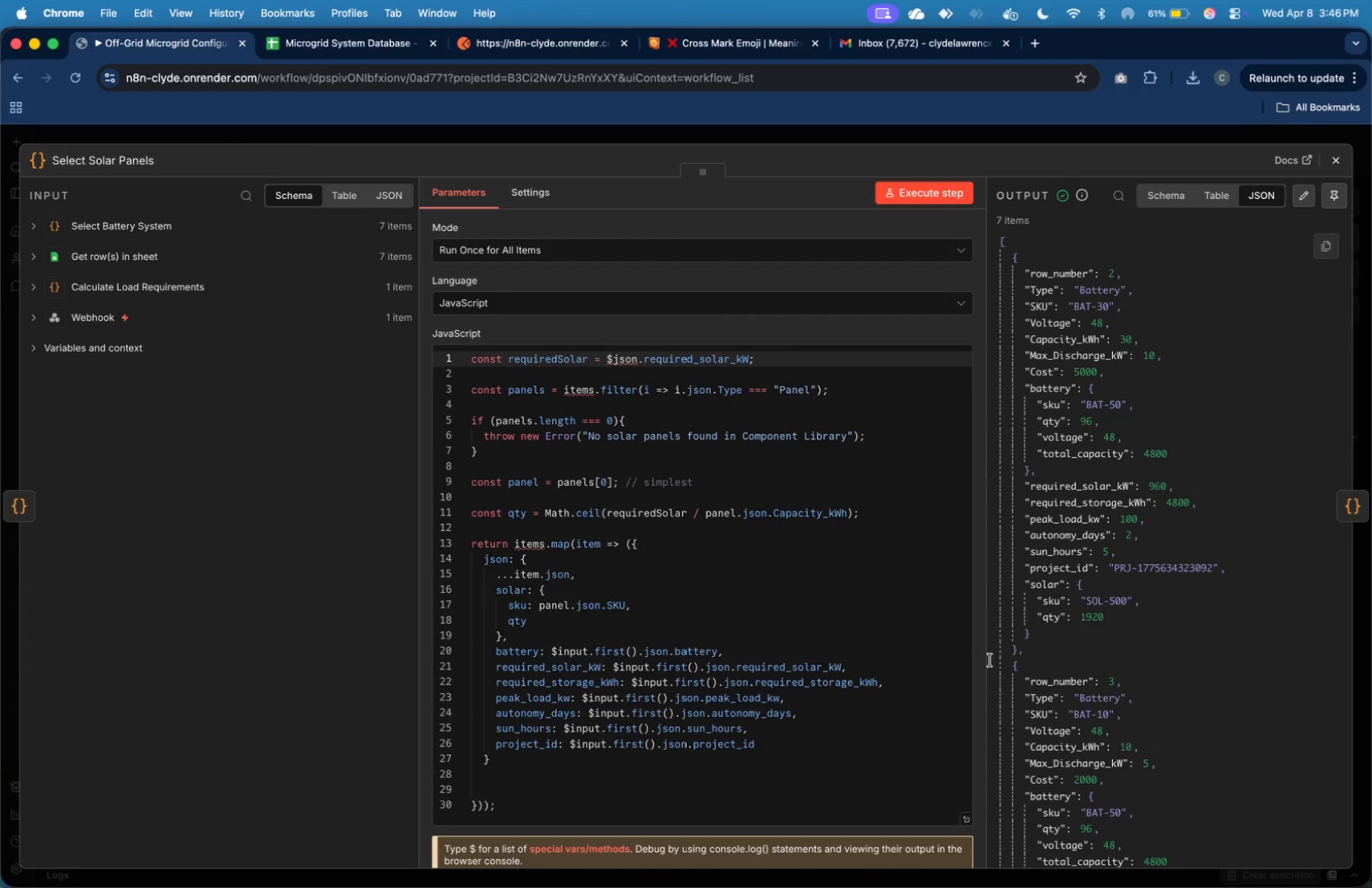 
left_click([806, 795])
 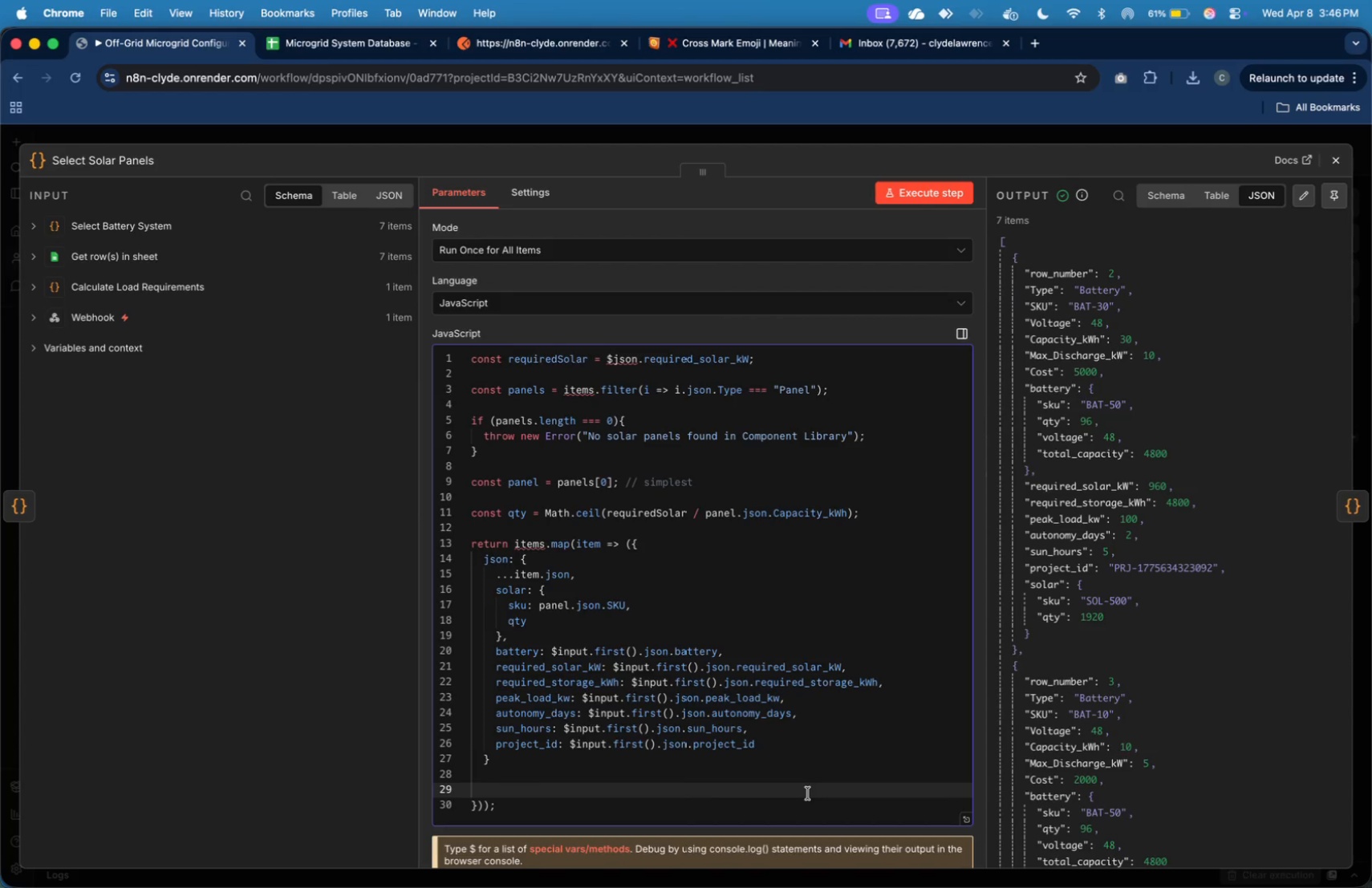 
key(Backspace)
 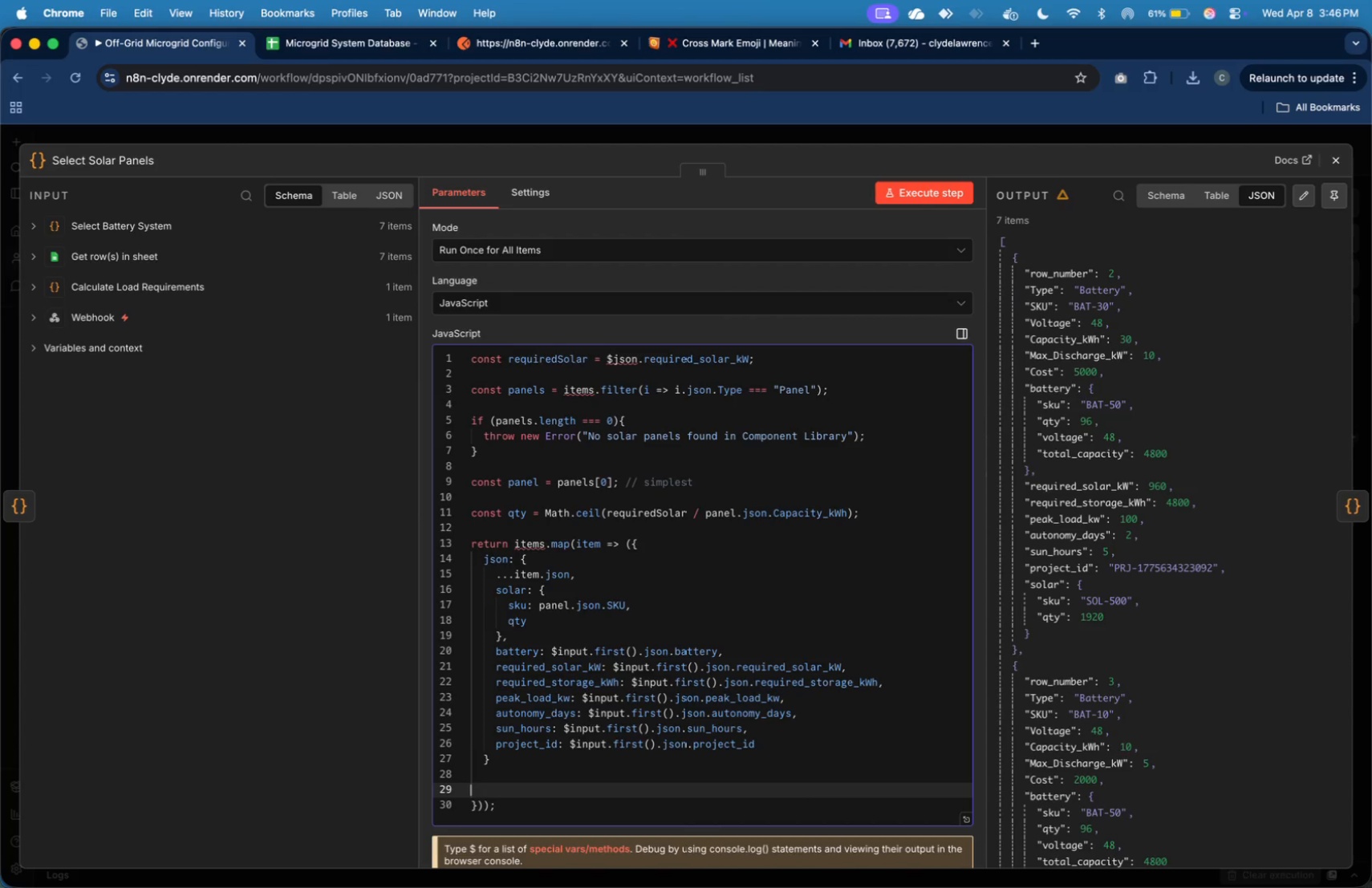 
key(Backspace)
 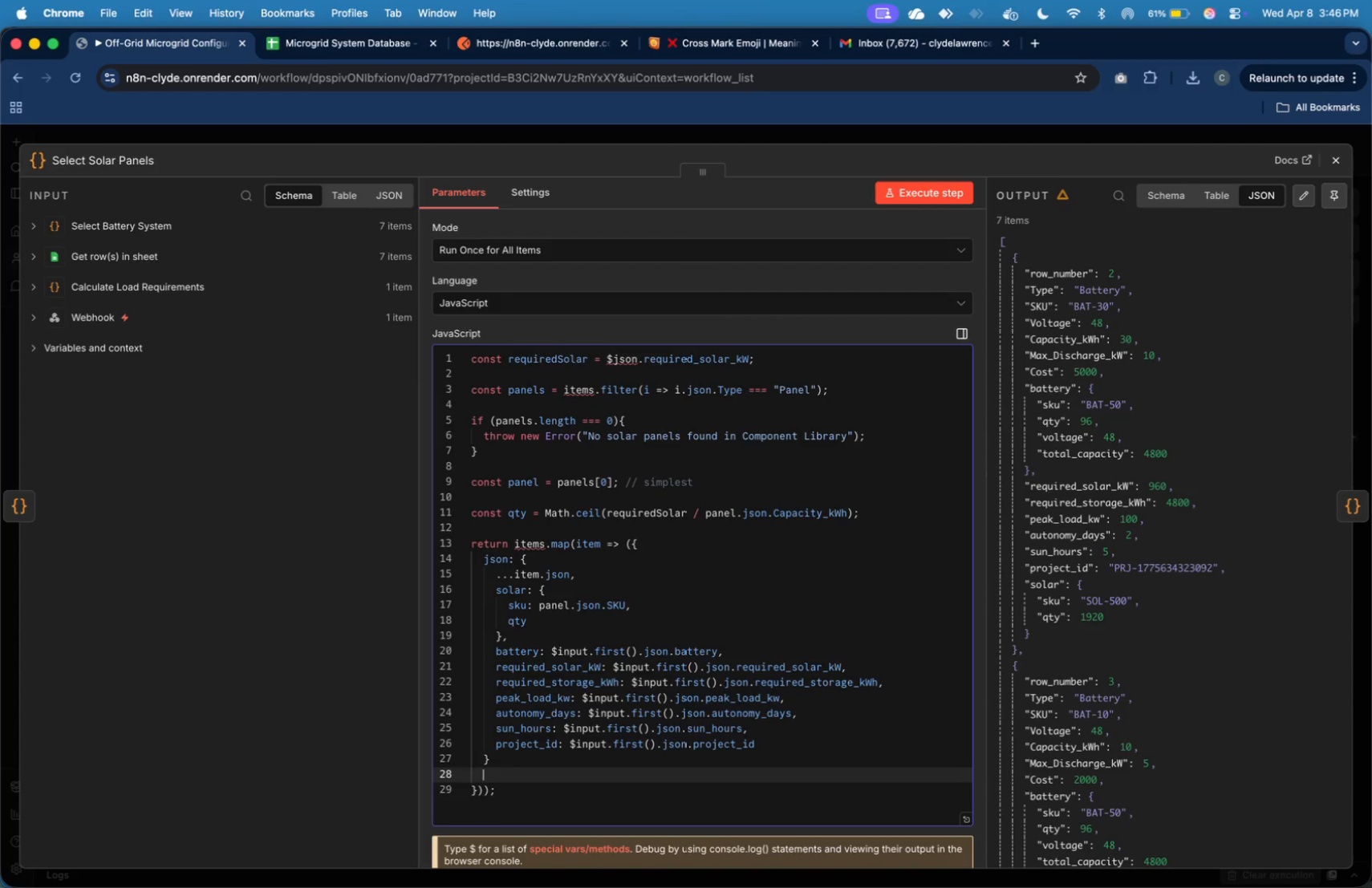 
key(Backspace)
 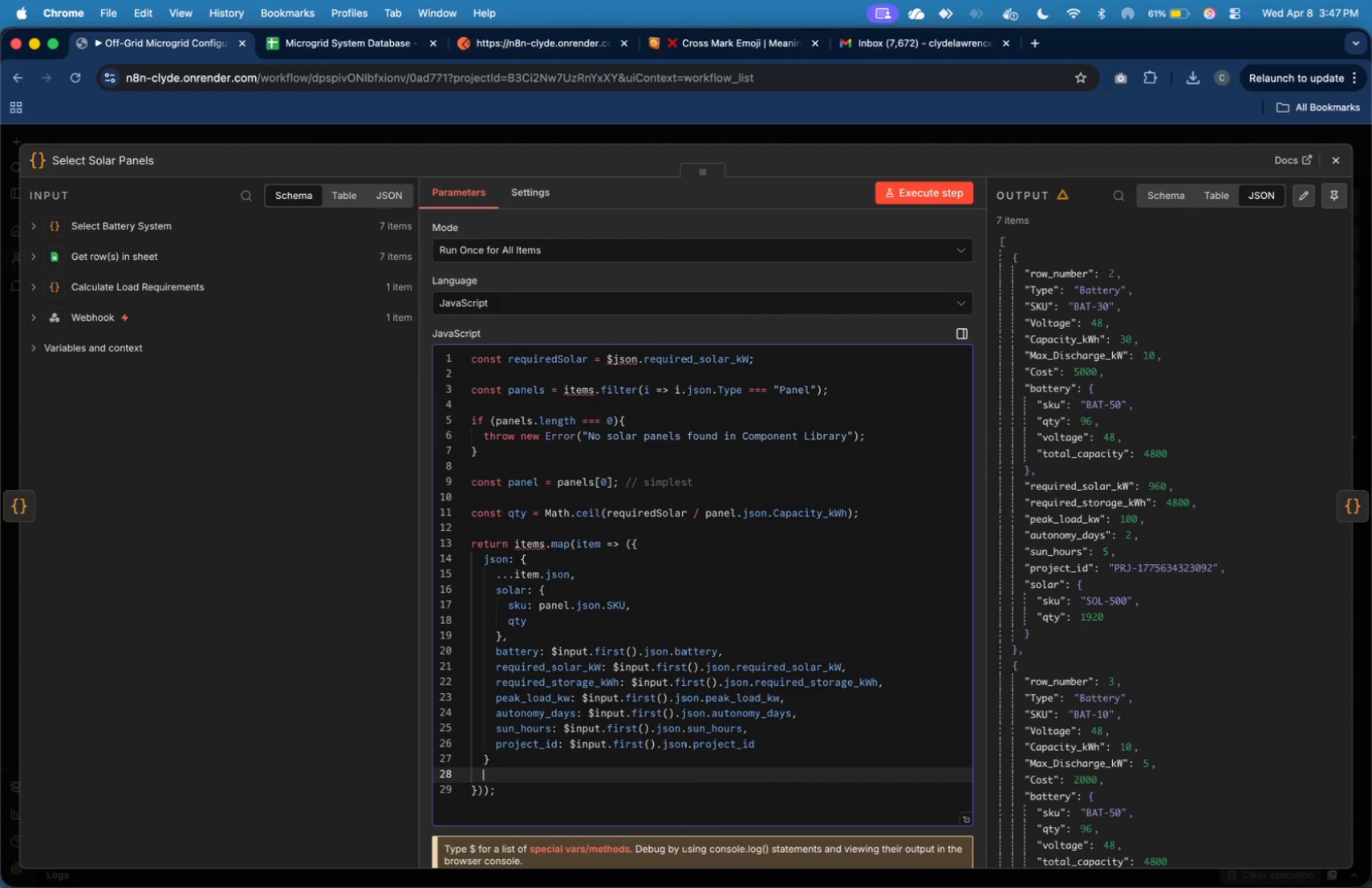 
key(Backspace)
 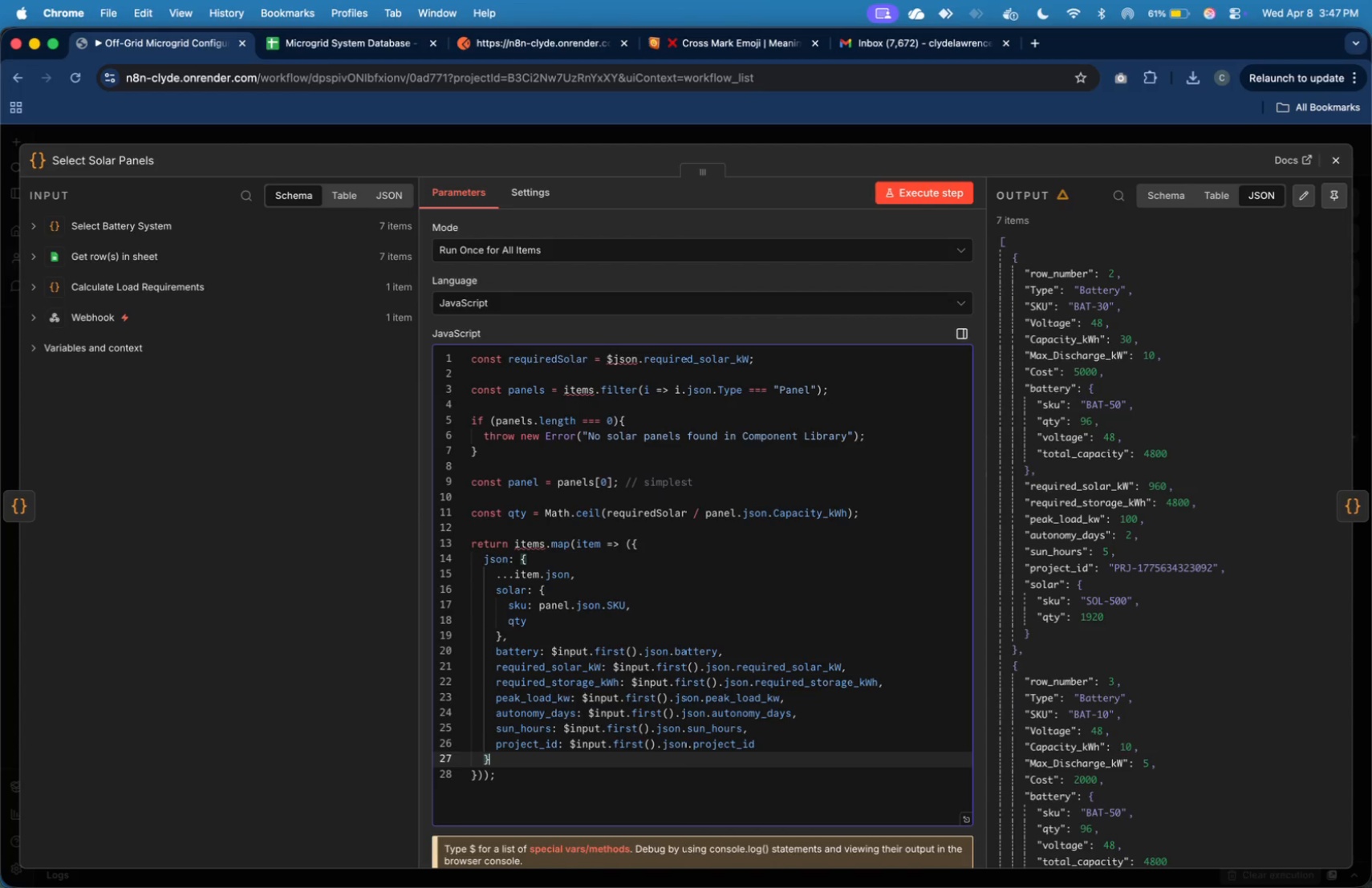 
key(Backspace)
 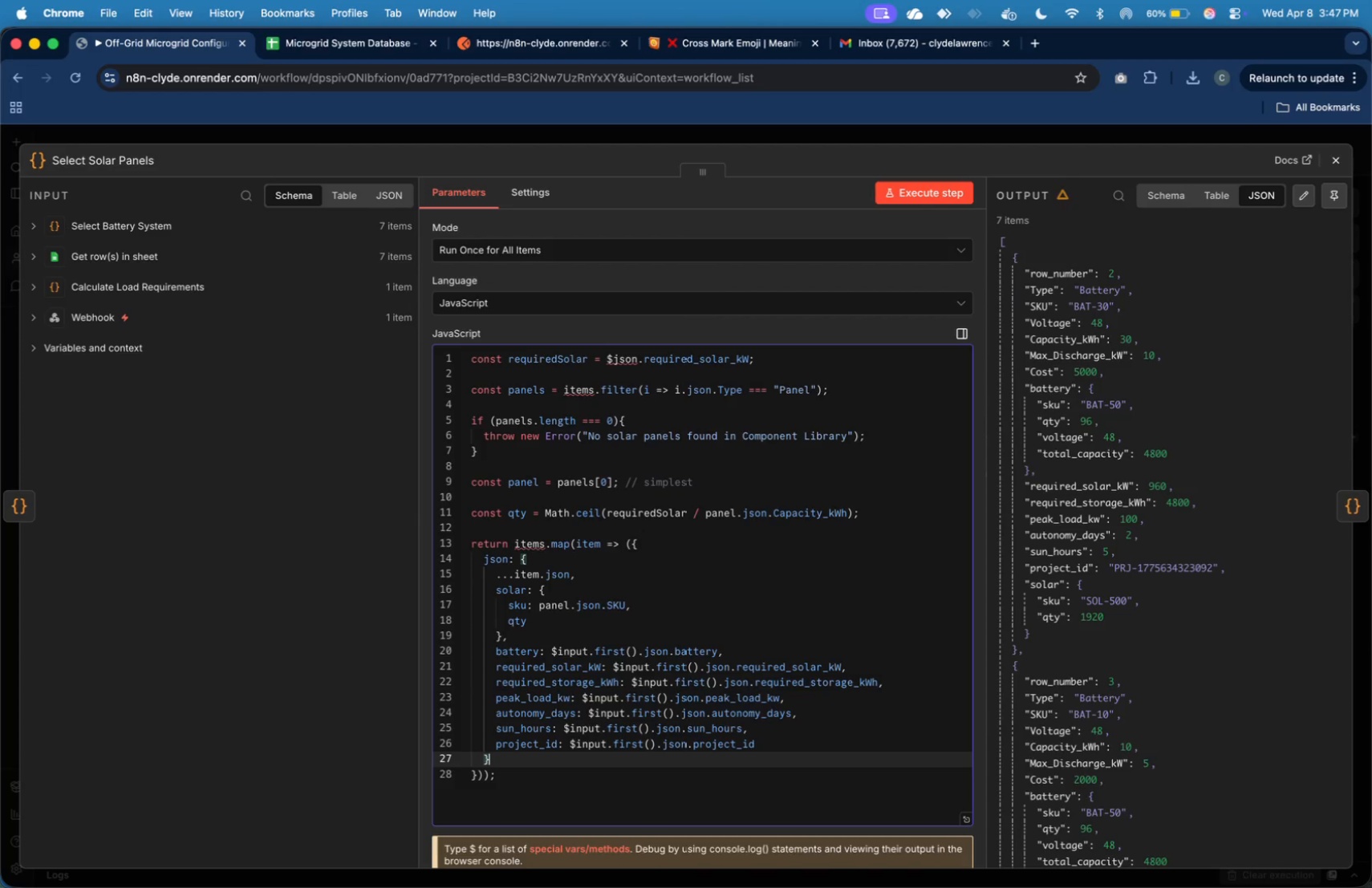 
wait(17.18)
 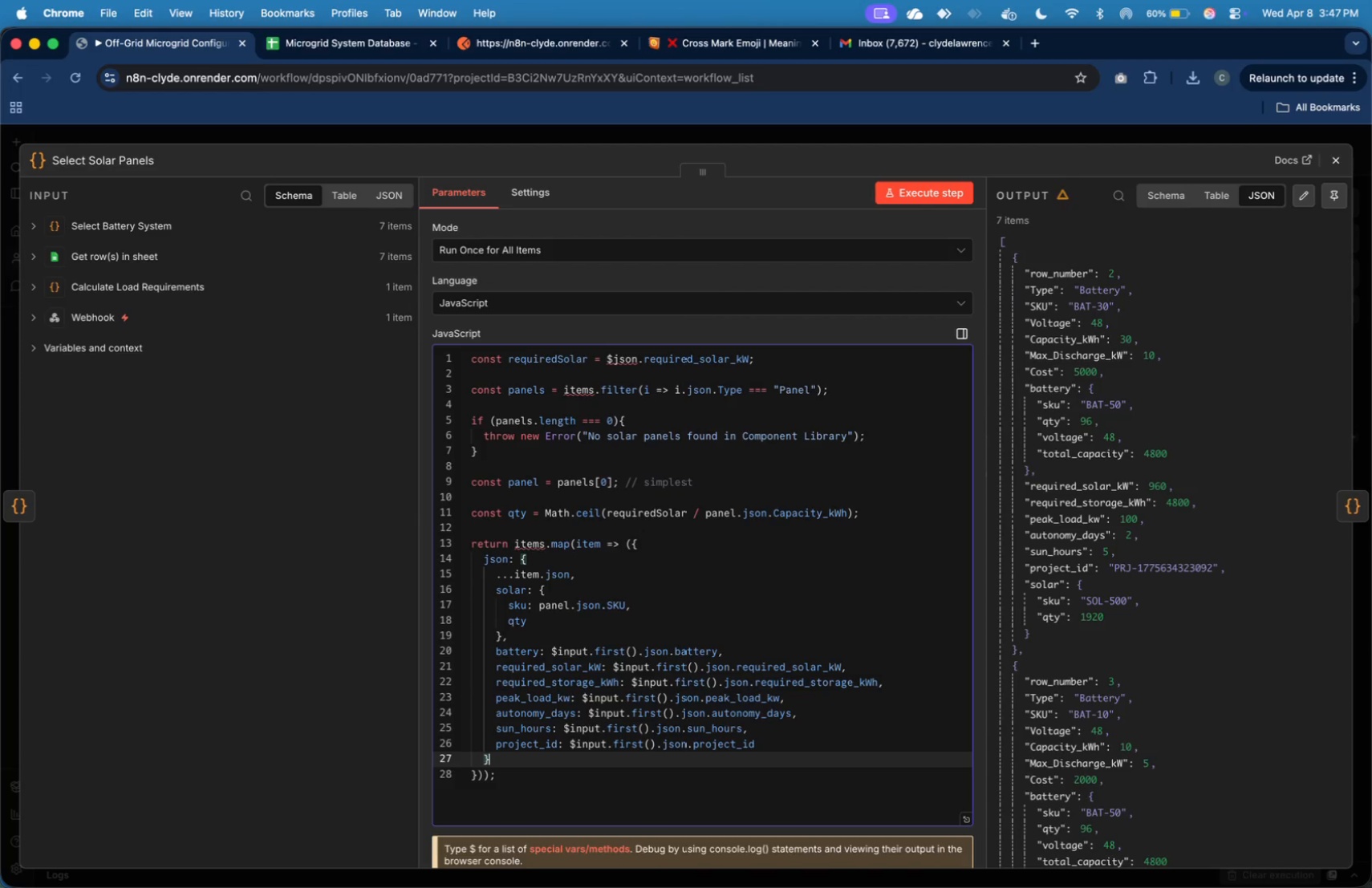 
left_click([1327, 161])
 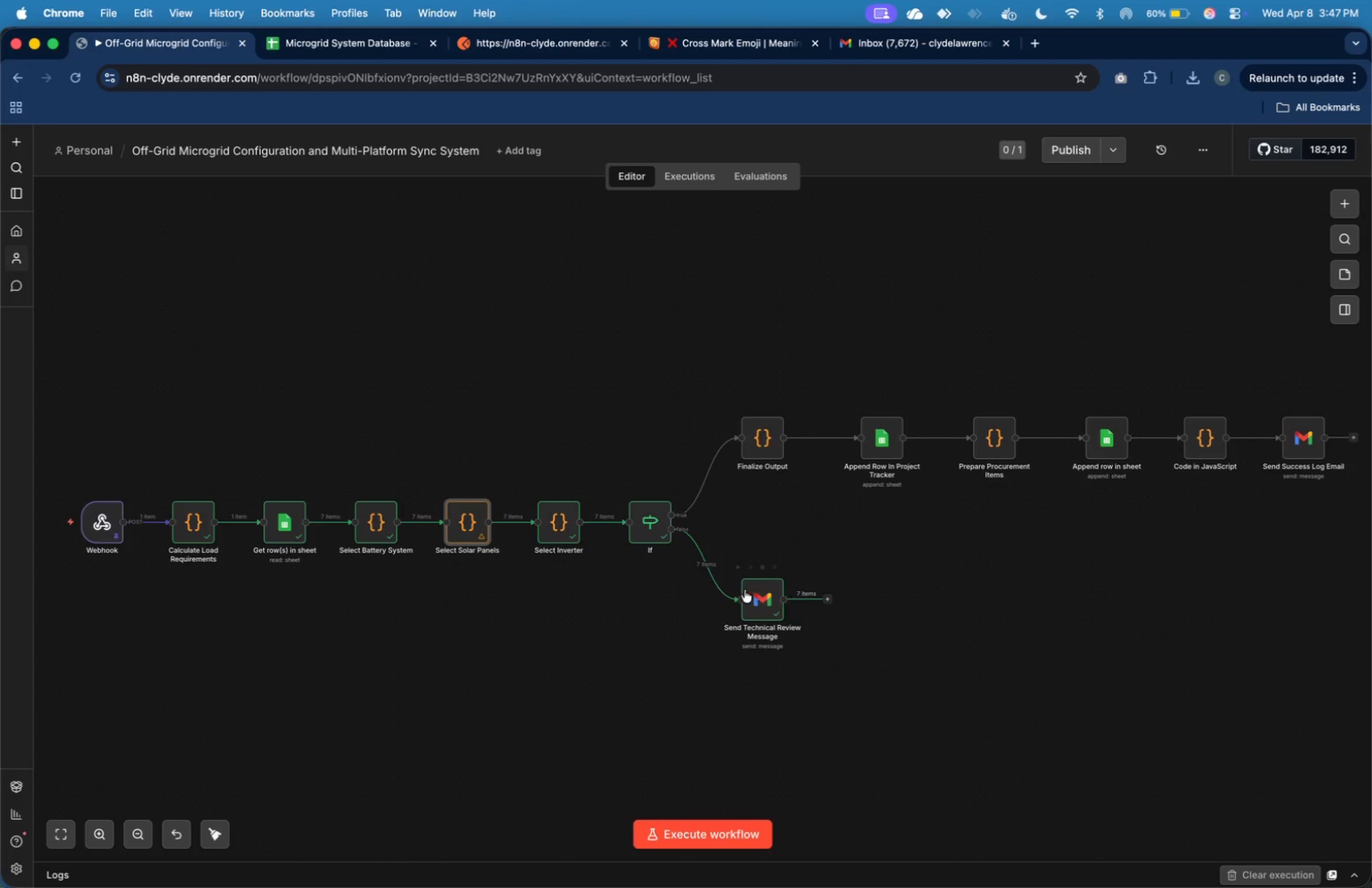 
mouse_move([723, 554])
 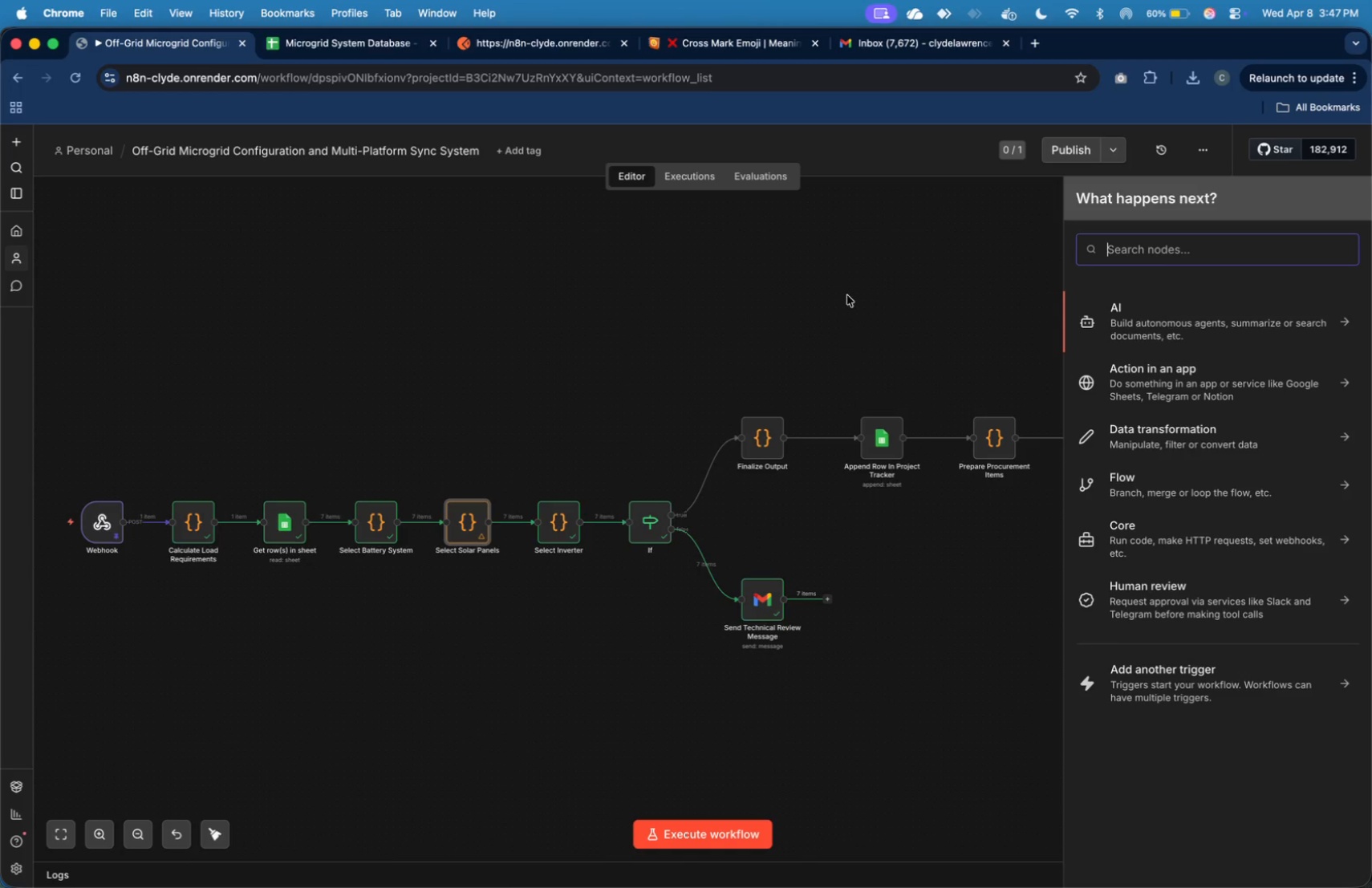 
wait(35.17)
 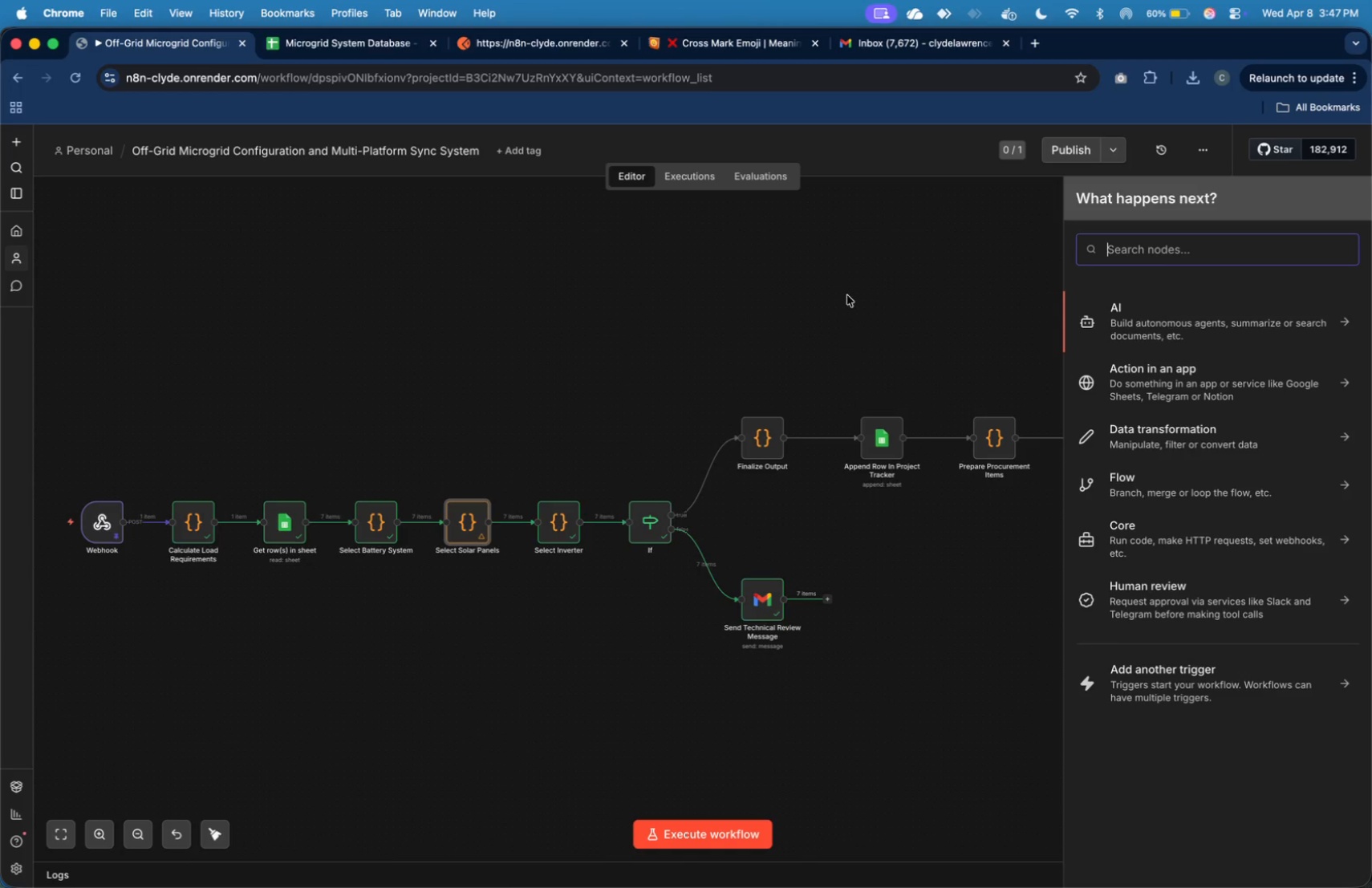 
left_click([765, 444])
 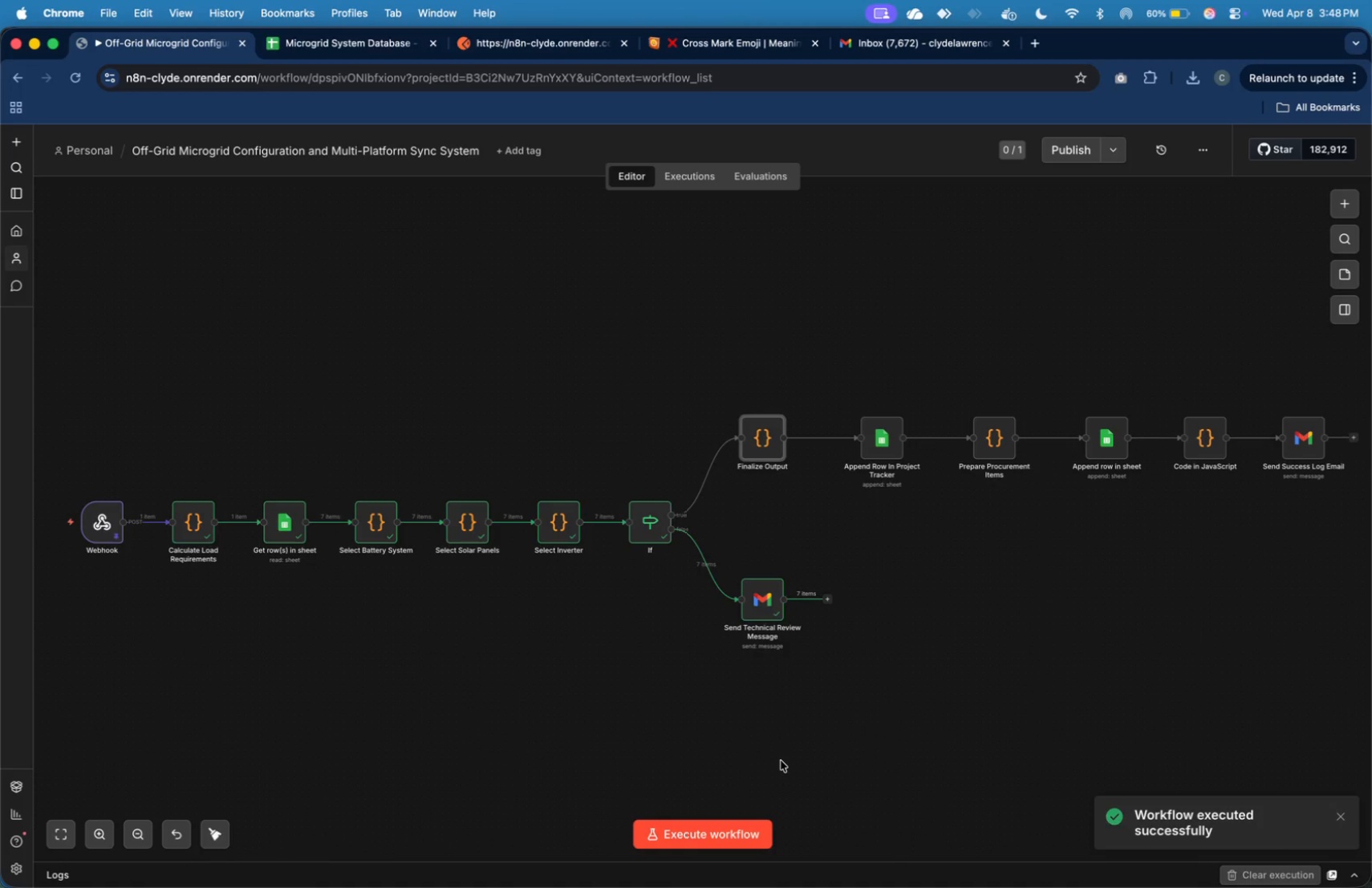 
wait(45.63)
 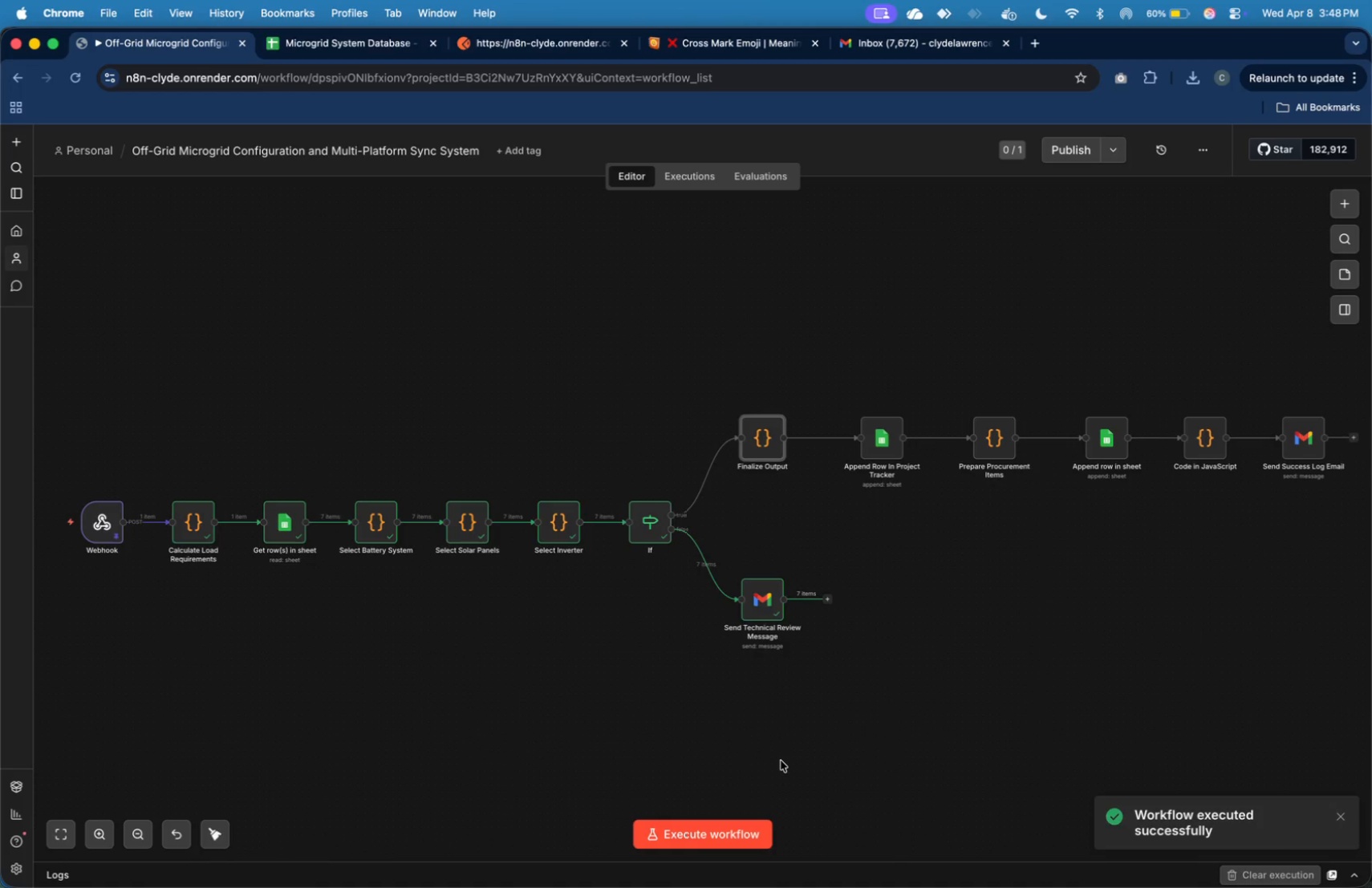 
left_click([907, 536])
 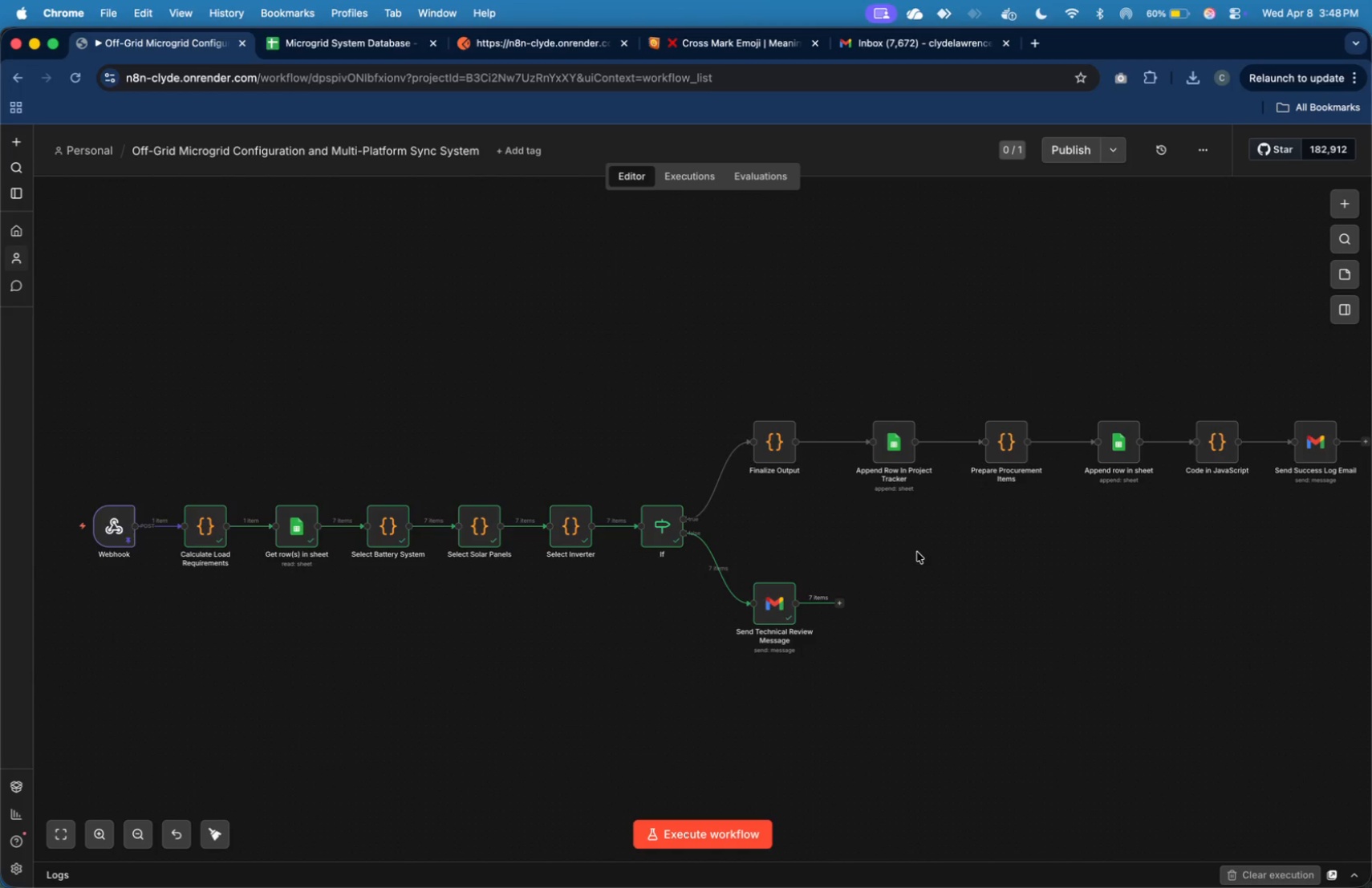 
wait(9.83)
 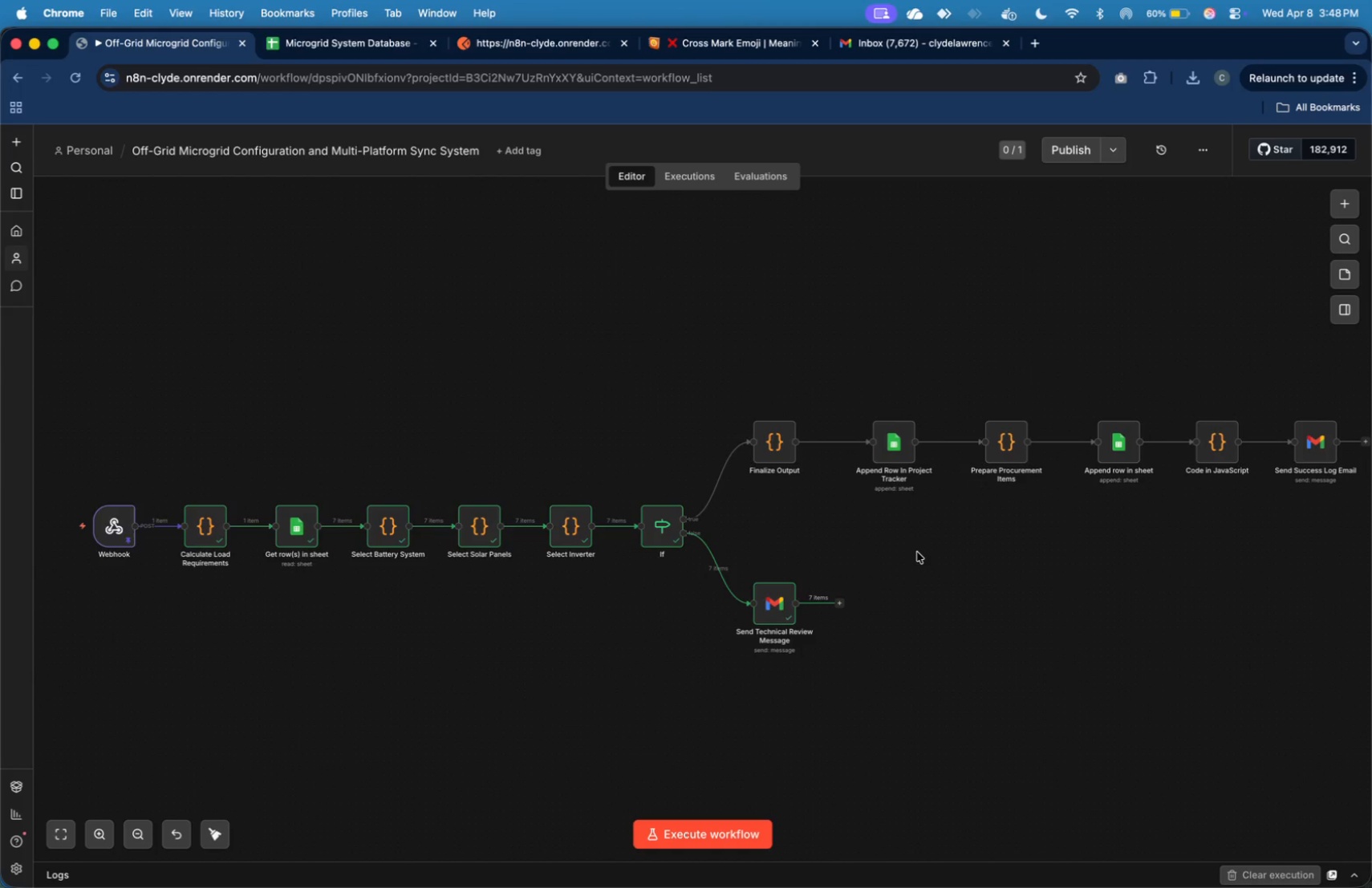 
left_click([897, 39])
 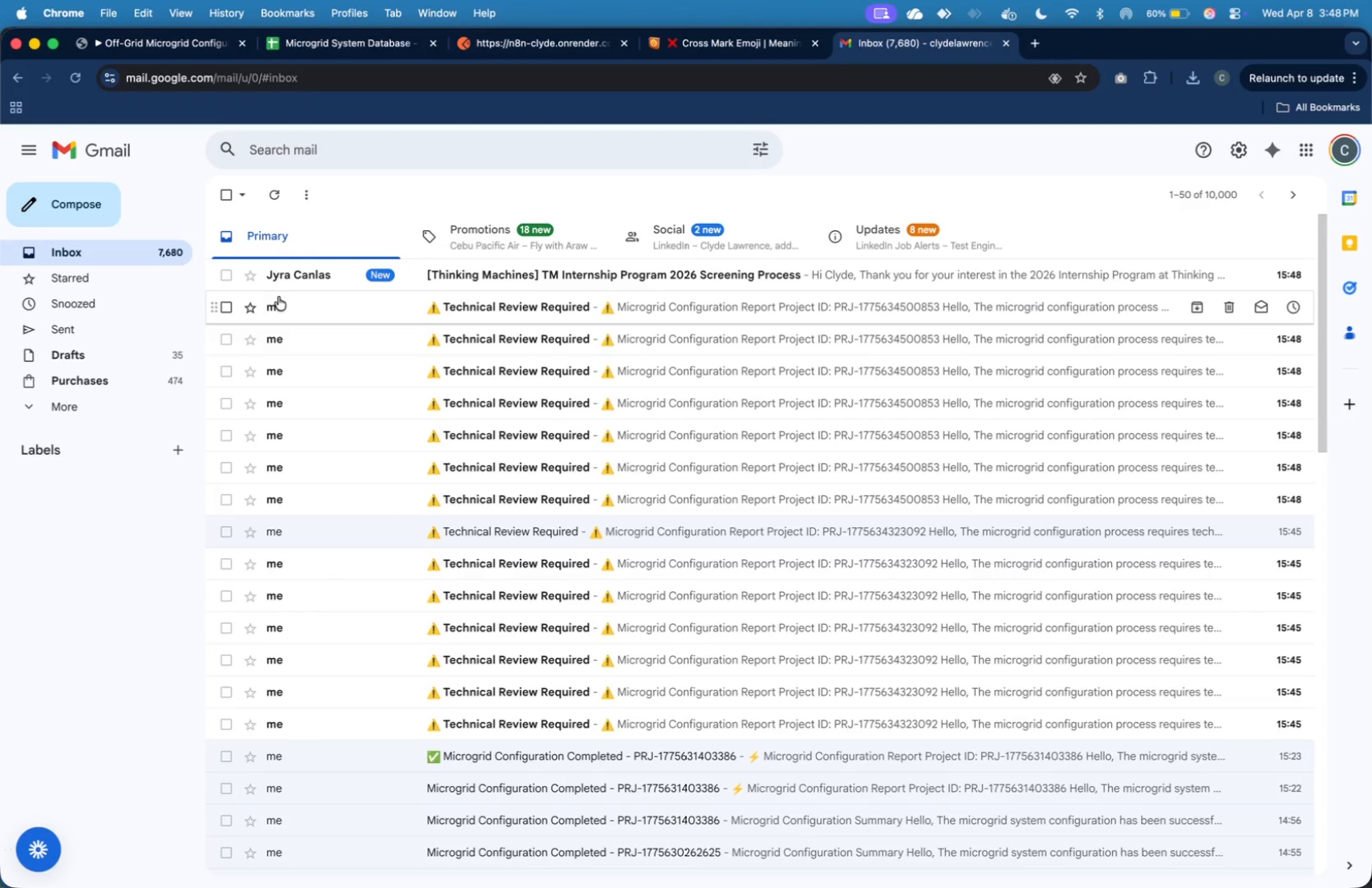 
left_click([287, 301])
 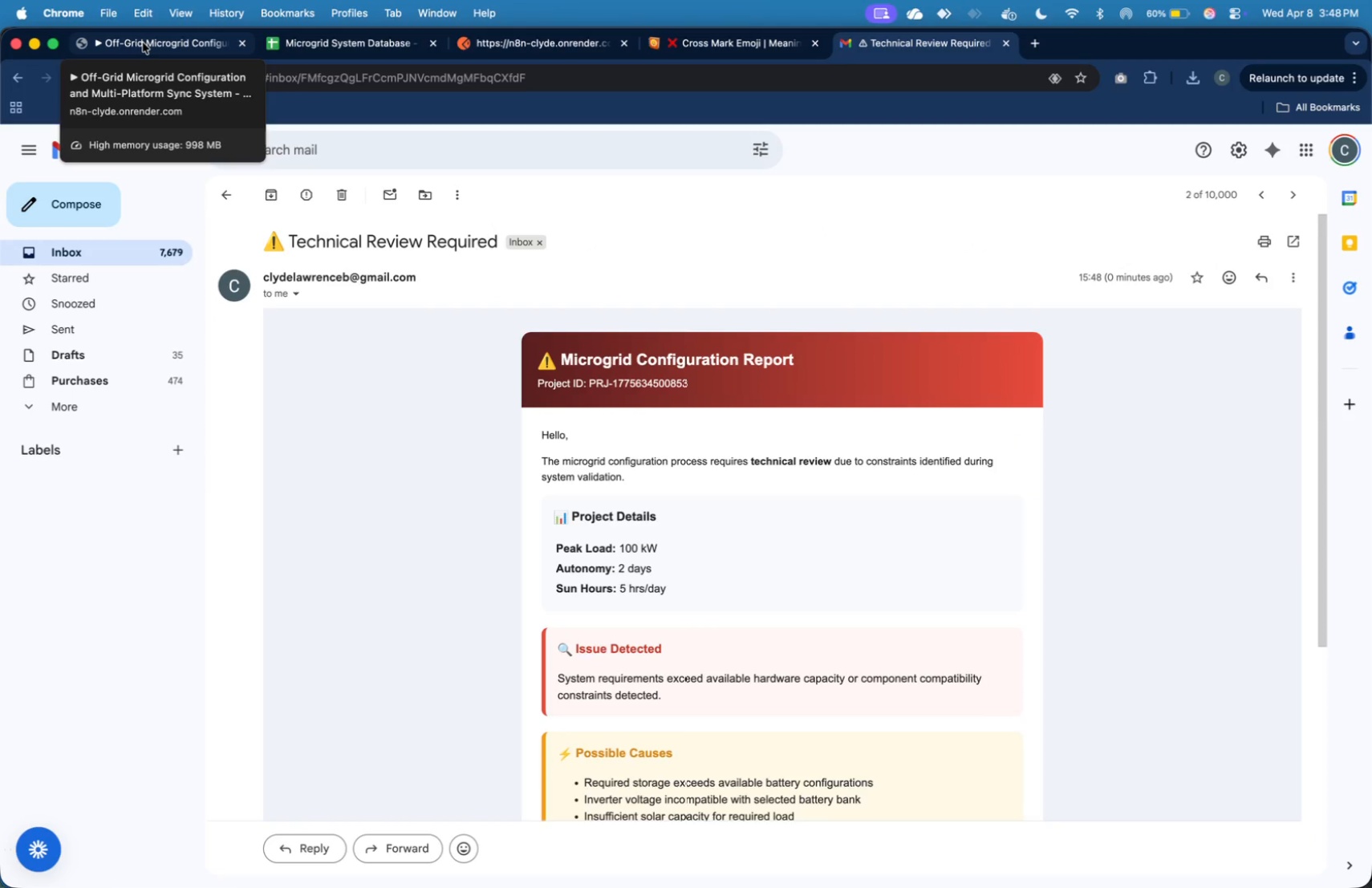 
wait(9.83)
 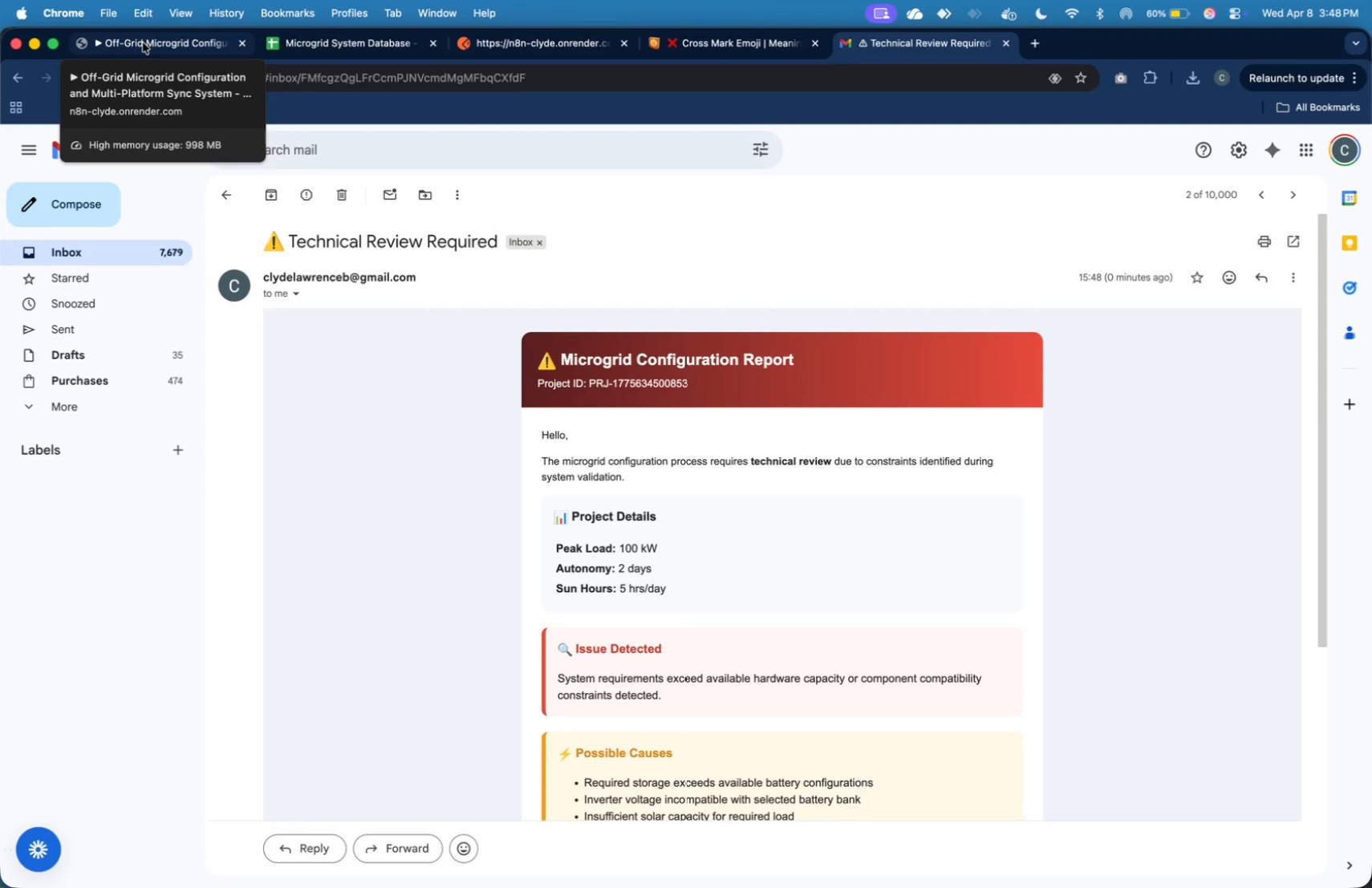 
left_click([143, 43])
 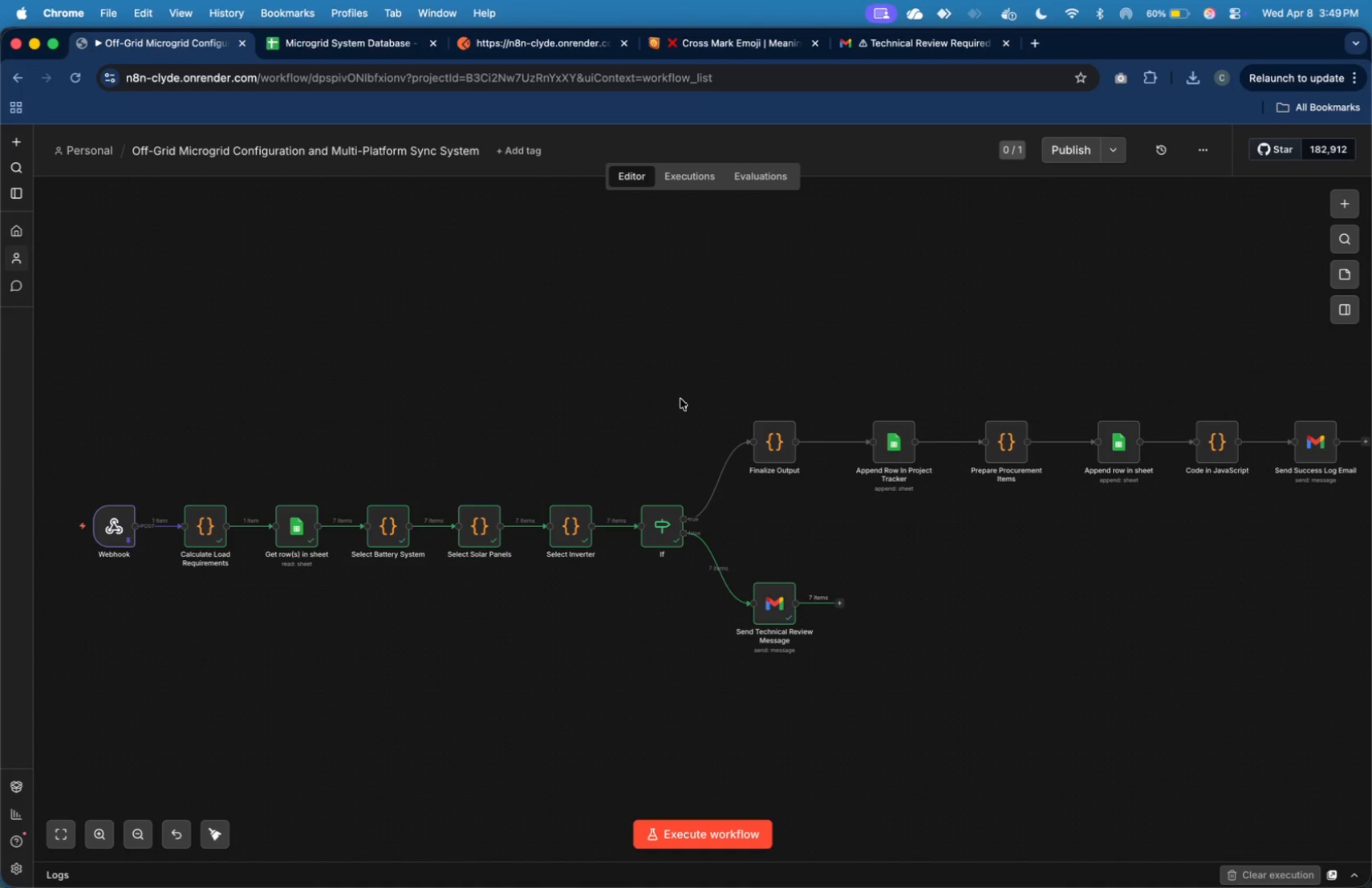 
key(Meta+Tab)
 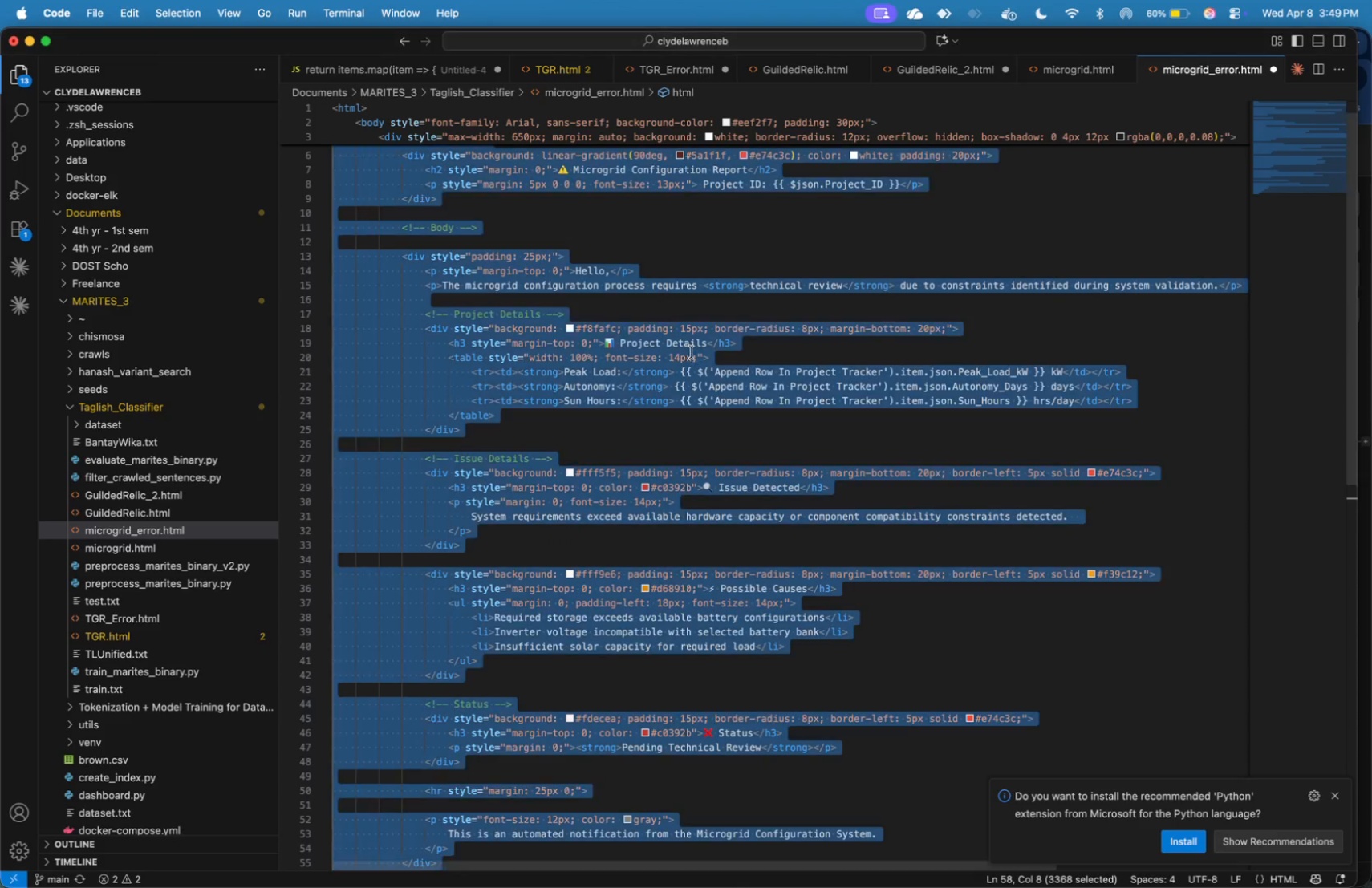 
left_click([695, 364])
 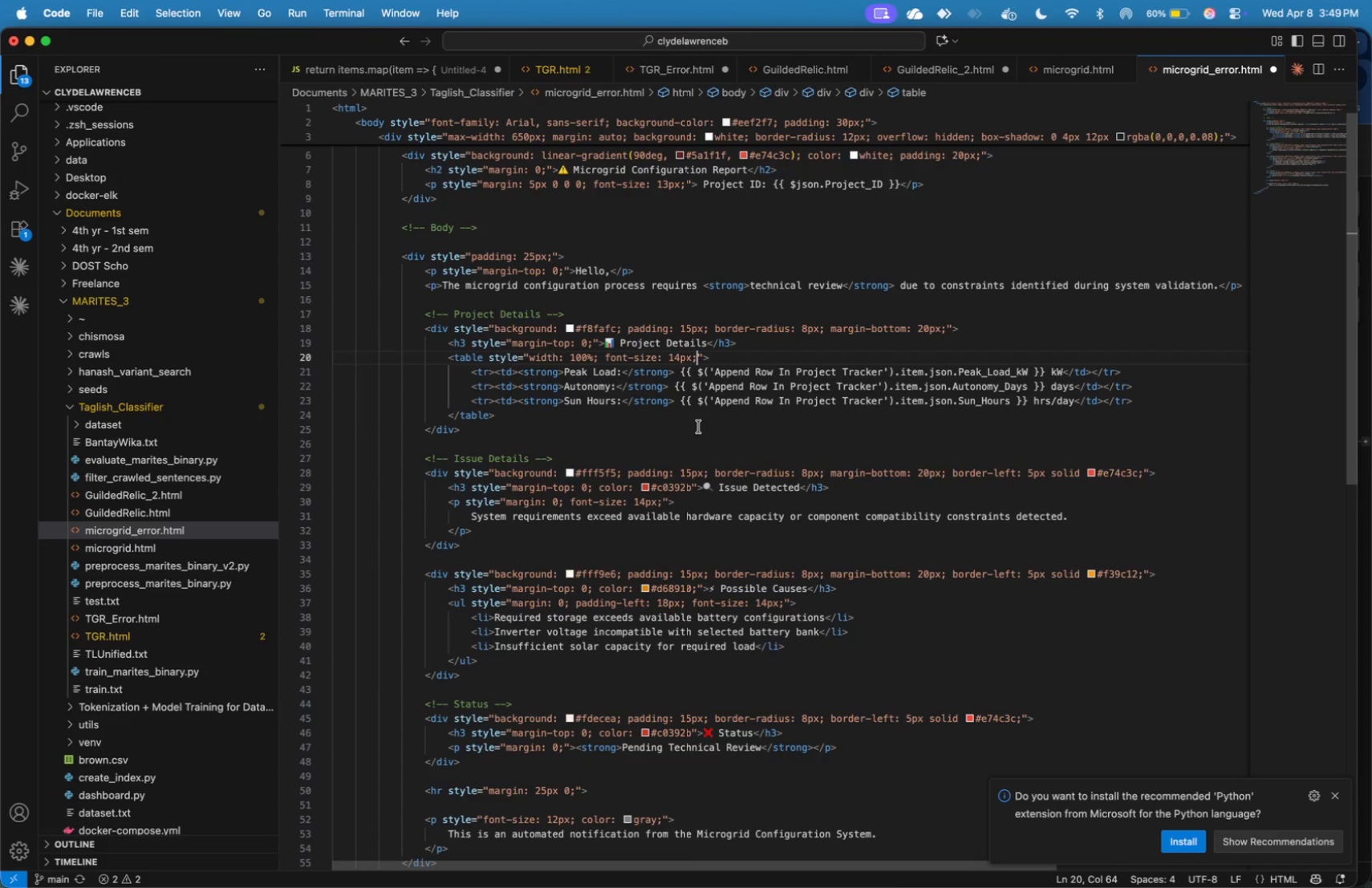 
left_click([699, 427])
 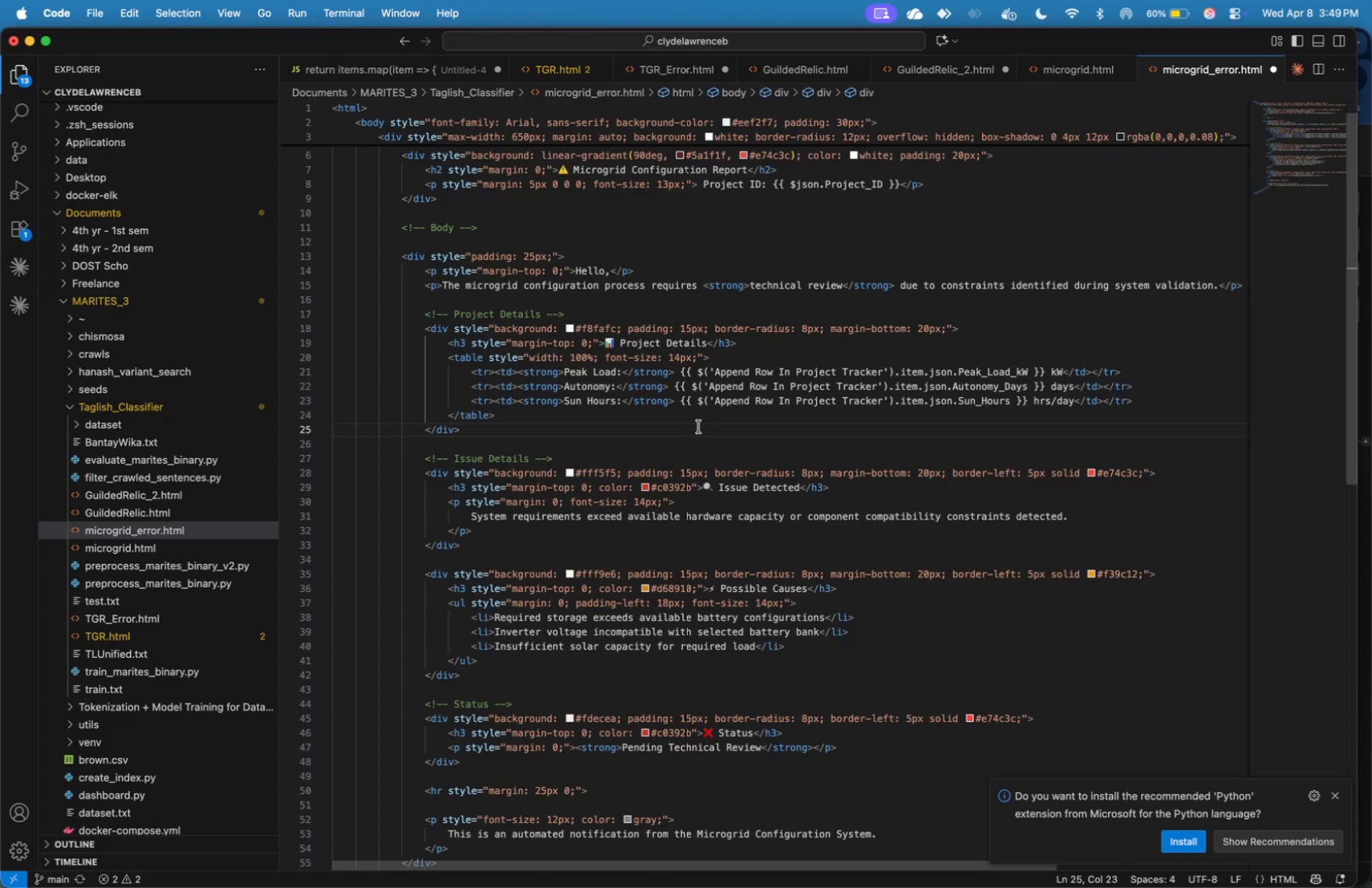 
wait(9.55)
 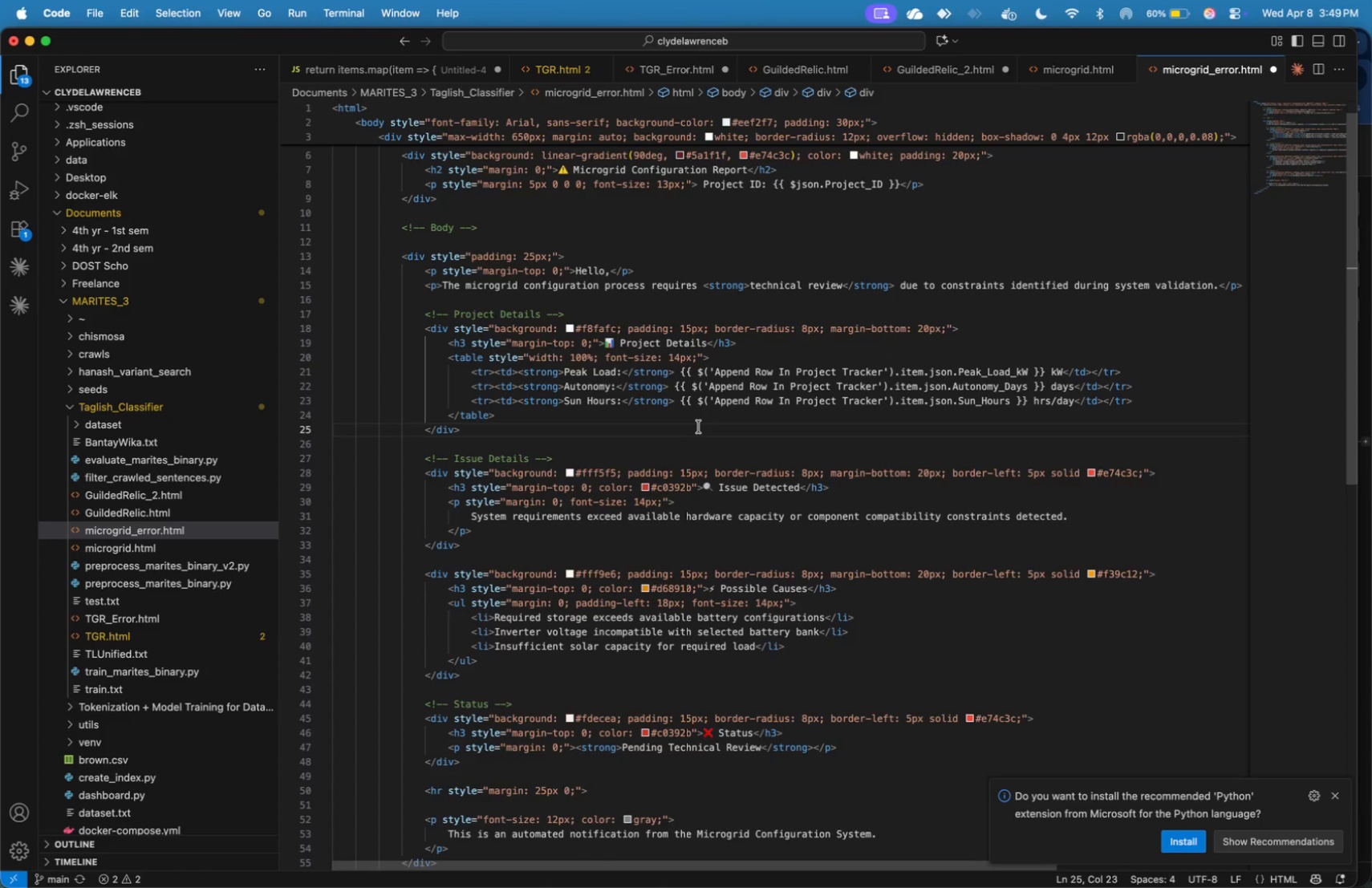 
key(ArrowUp)
 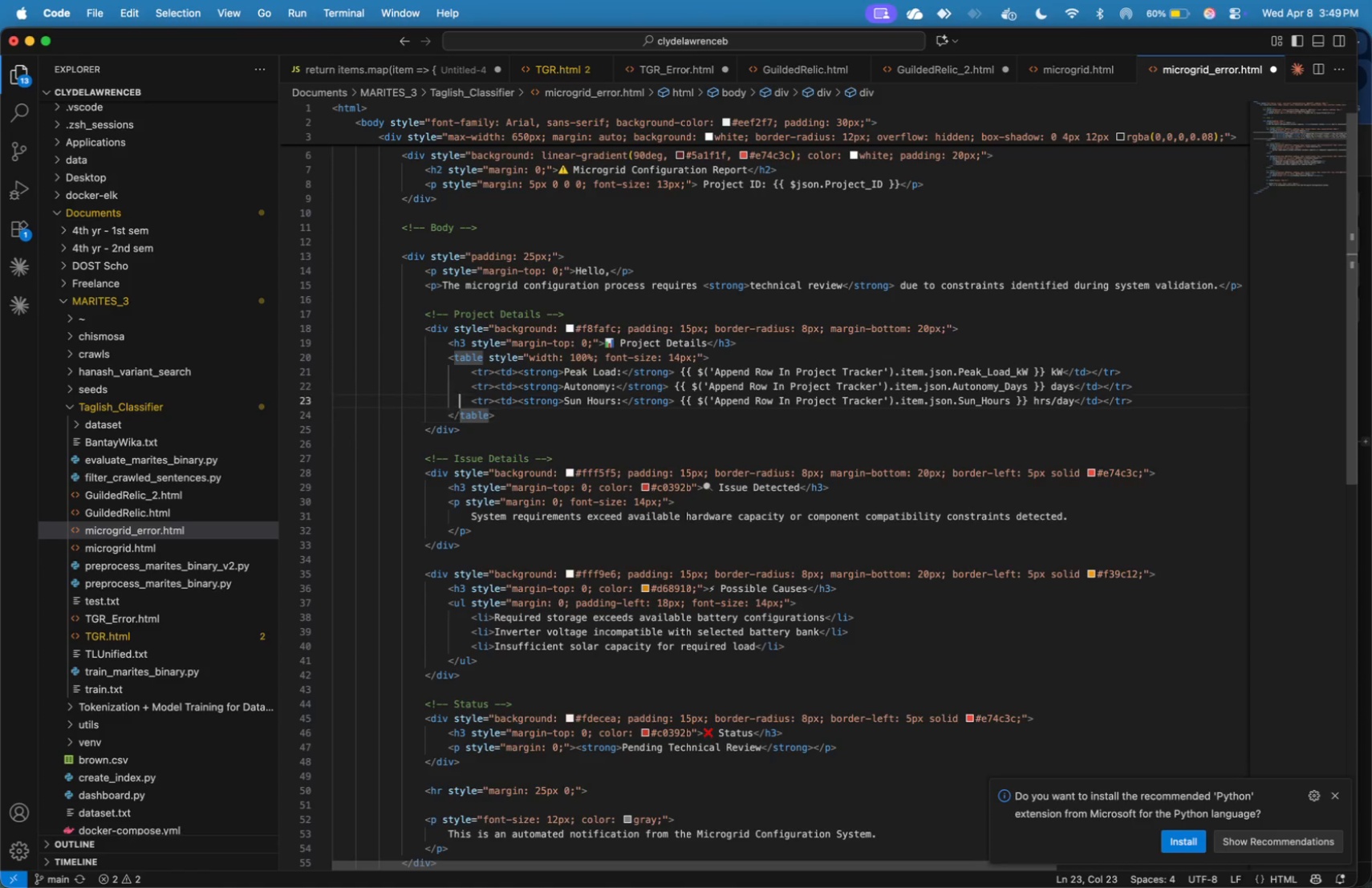 
key(ArrowUp)
 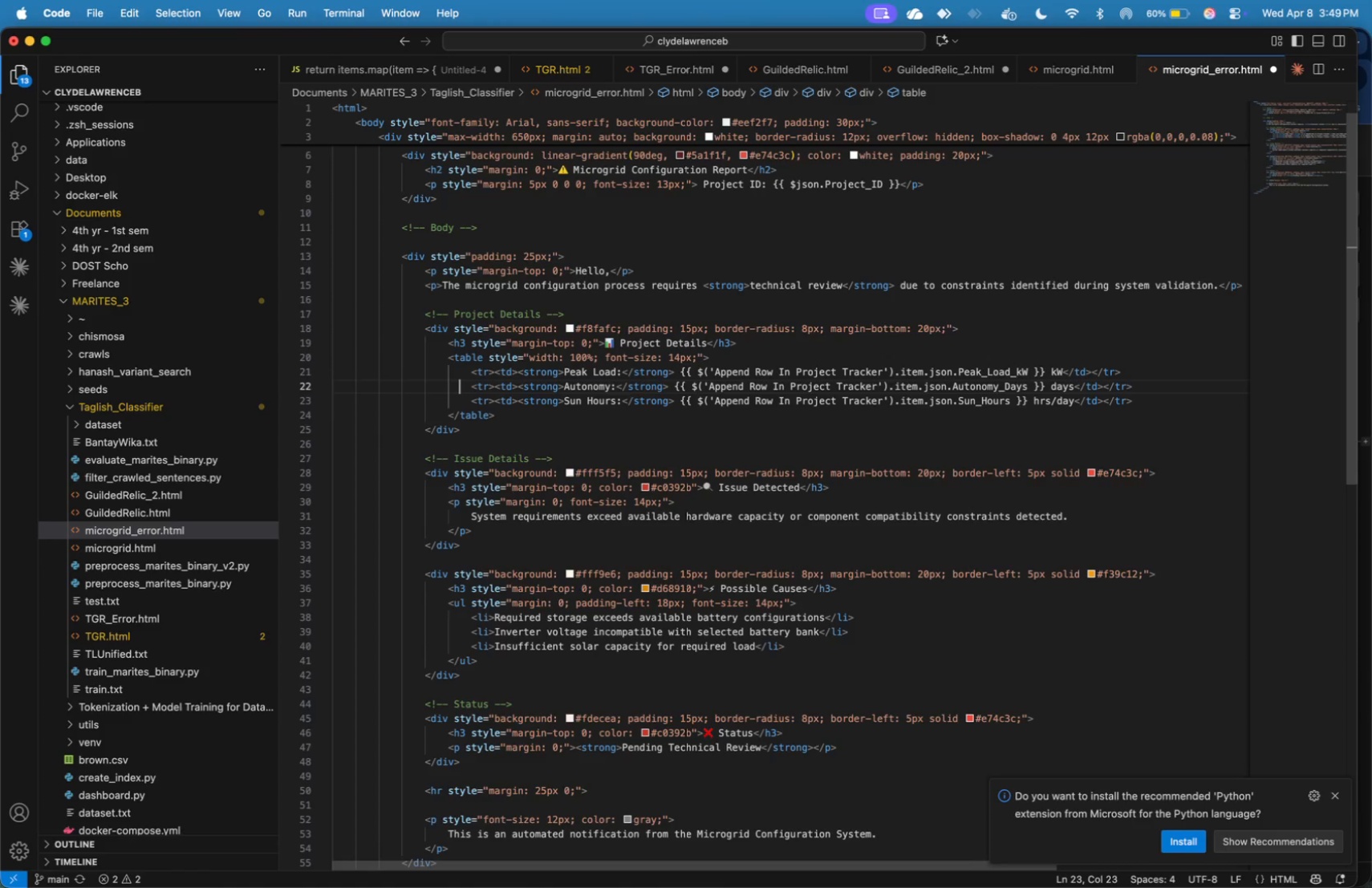 
key(ArrowUp)
 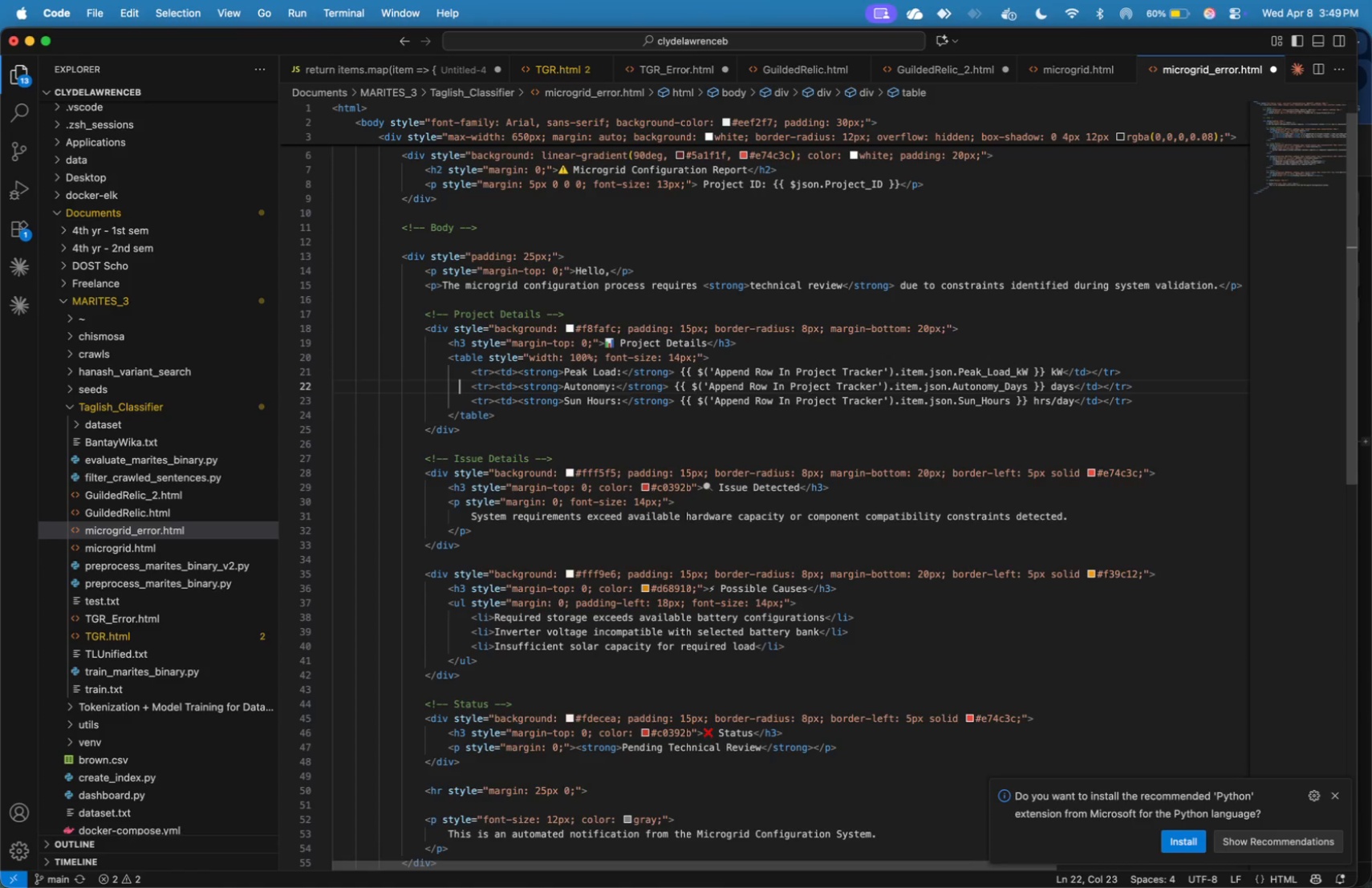 
key(ArrowUp)
 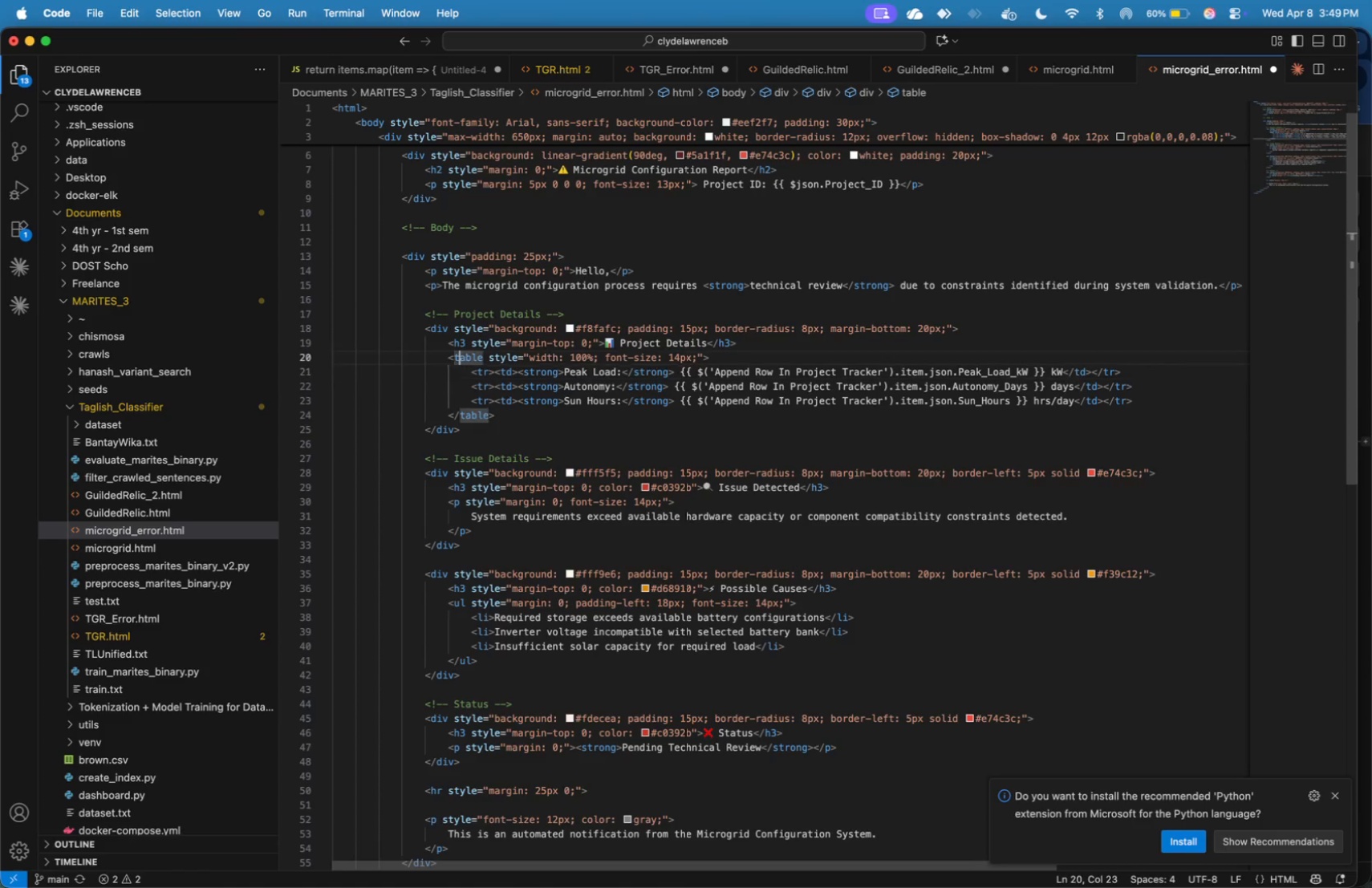 
key(ArrowUp)
 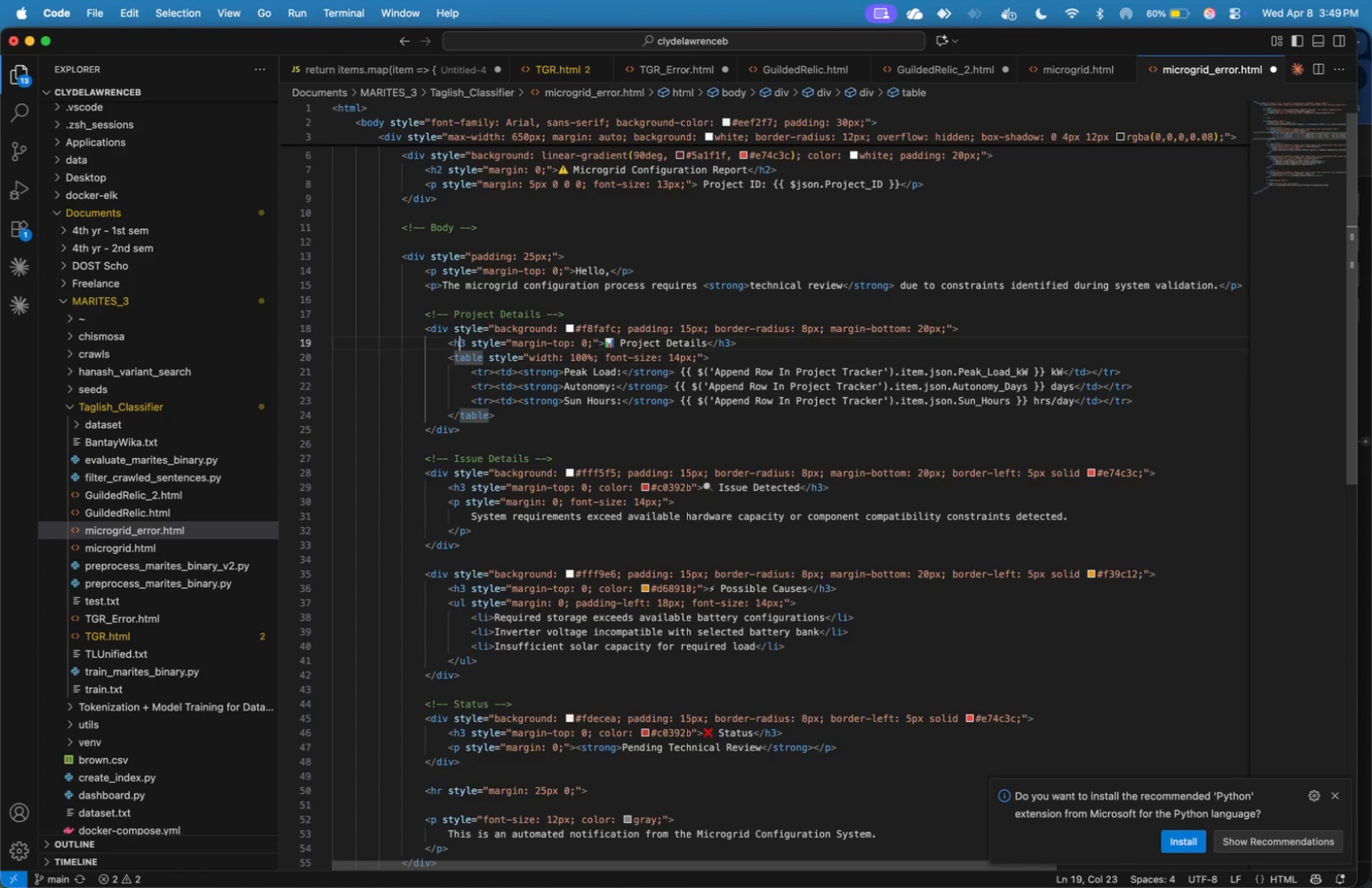 
key(ArrowUp)
 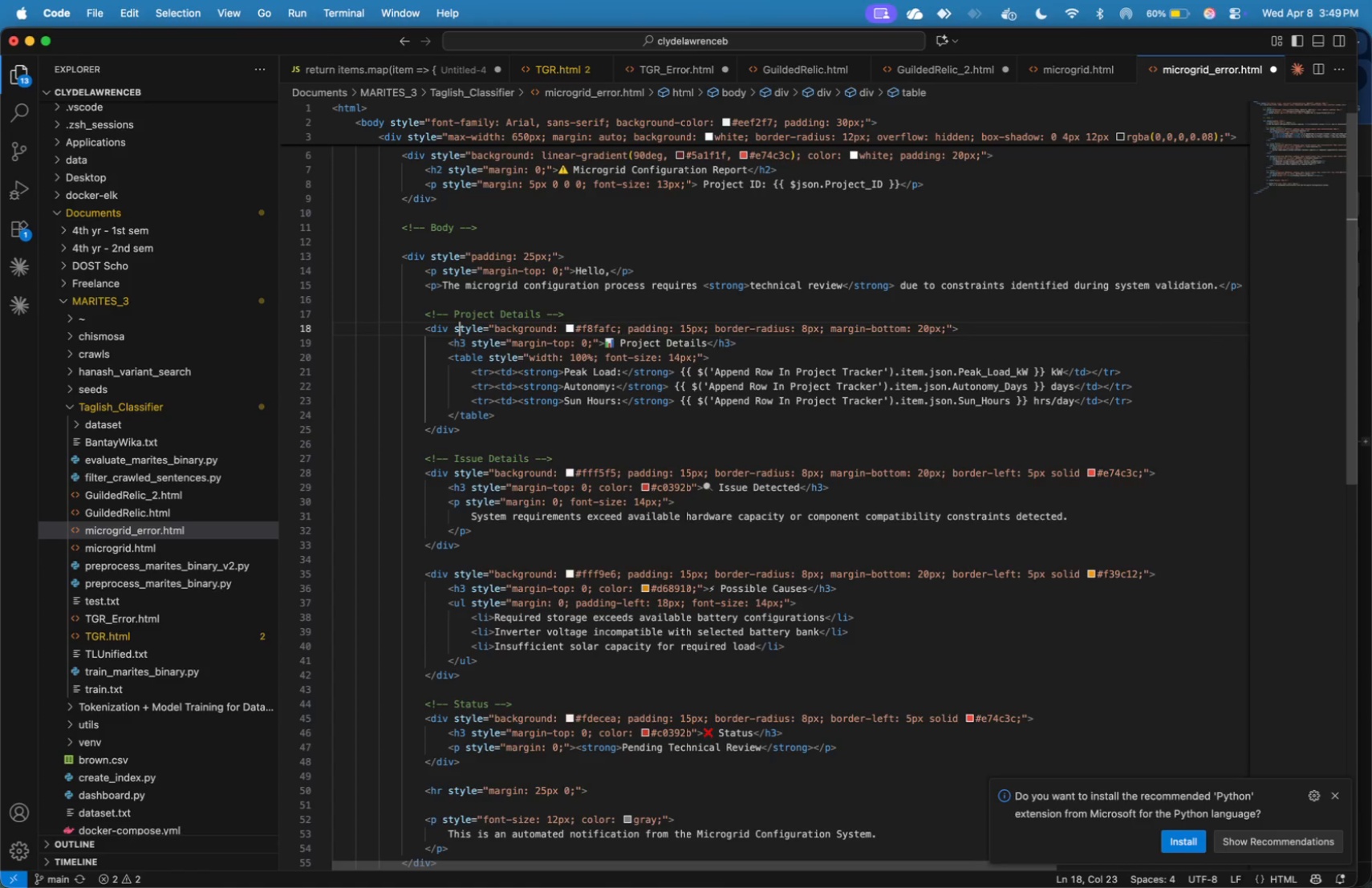 
key(ArrowUp)
 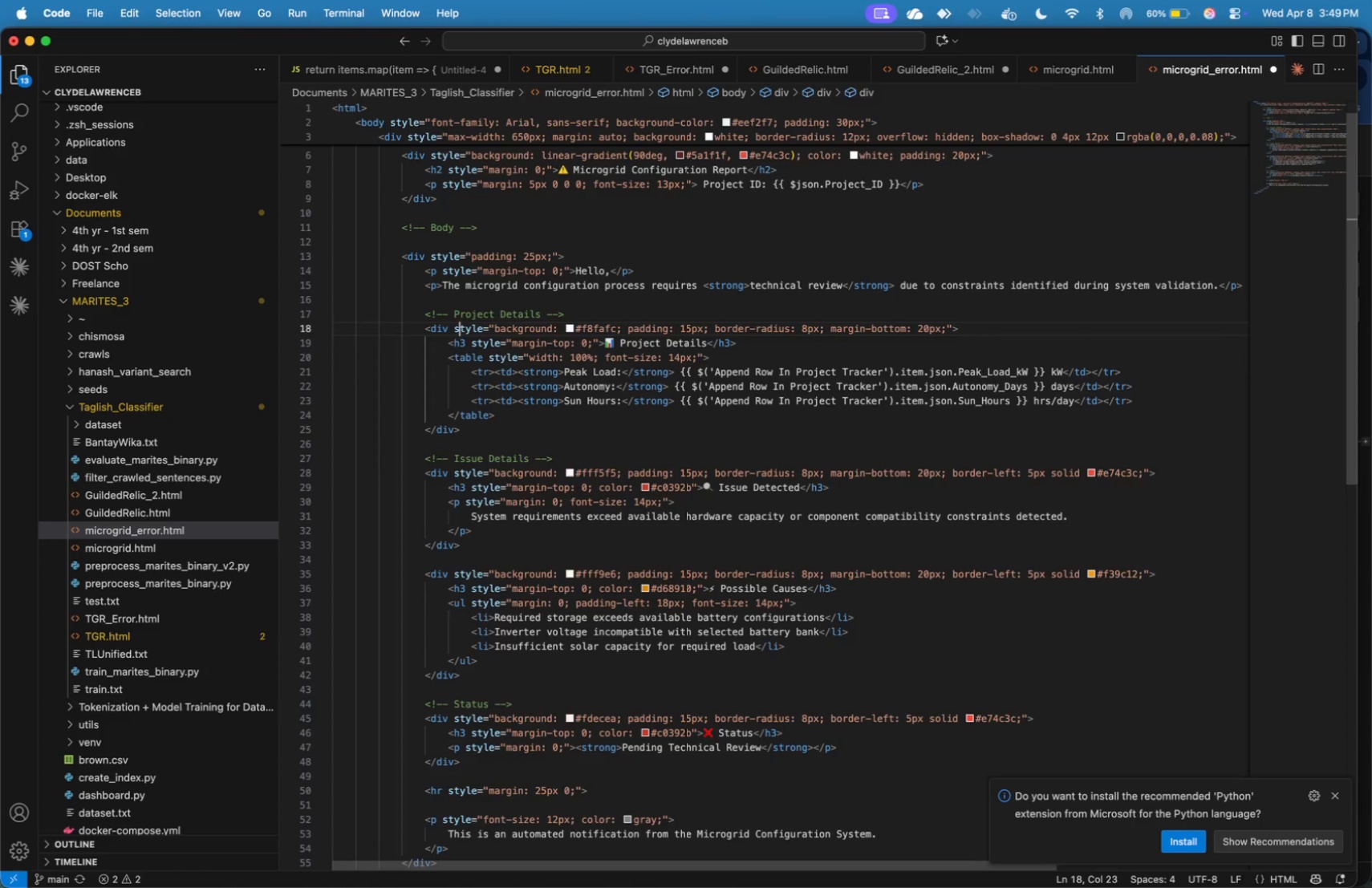 
key(ArrowUp)
 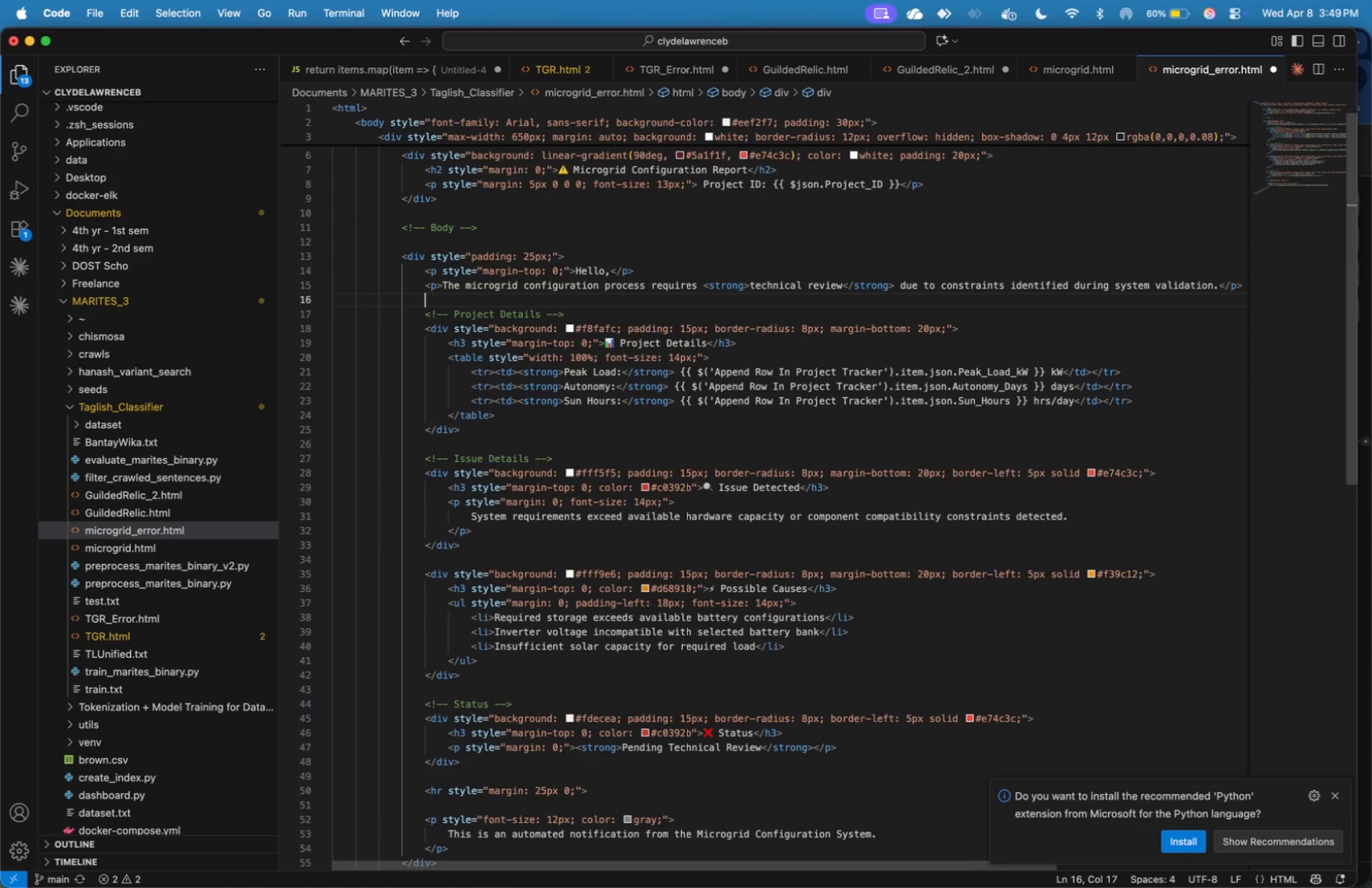 
key(ArrowUp)
 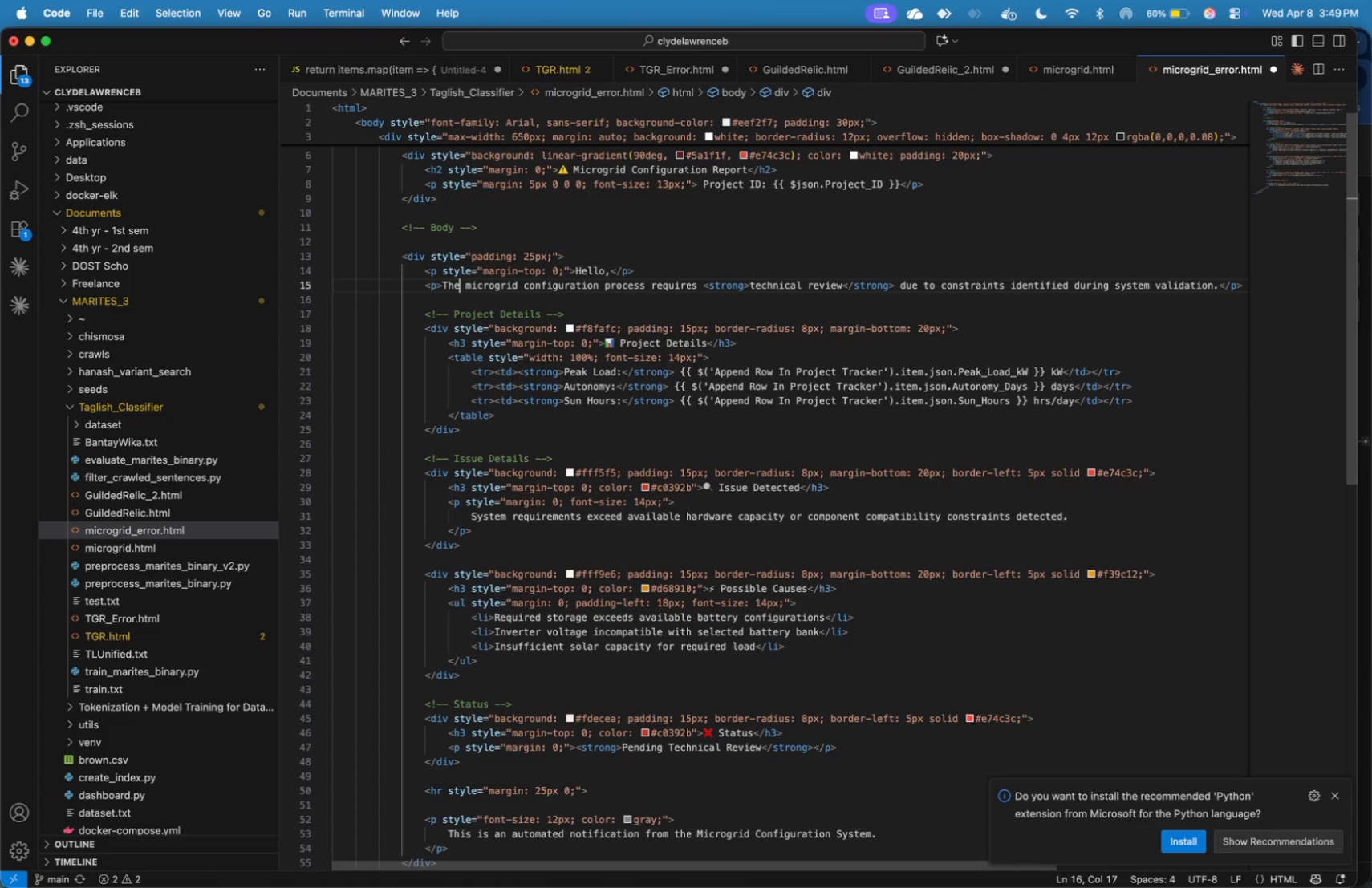 
key(ArrowUp)
 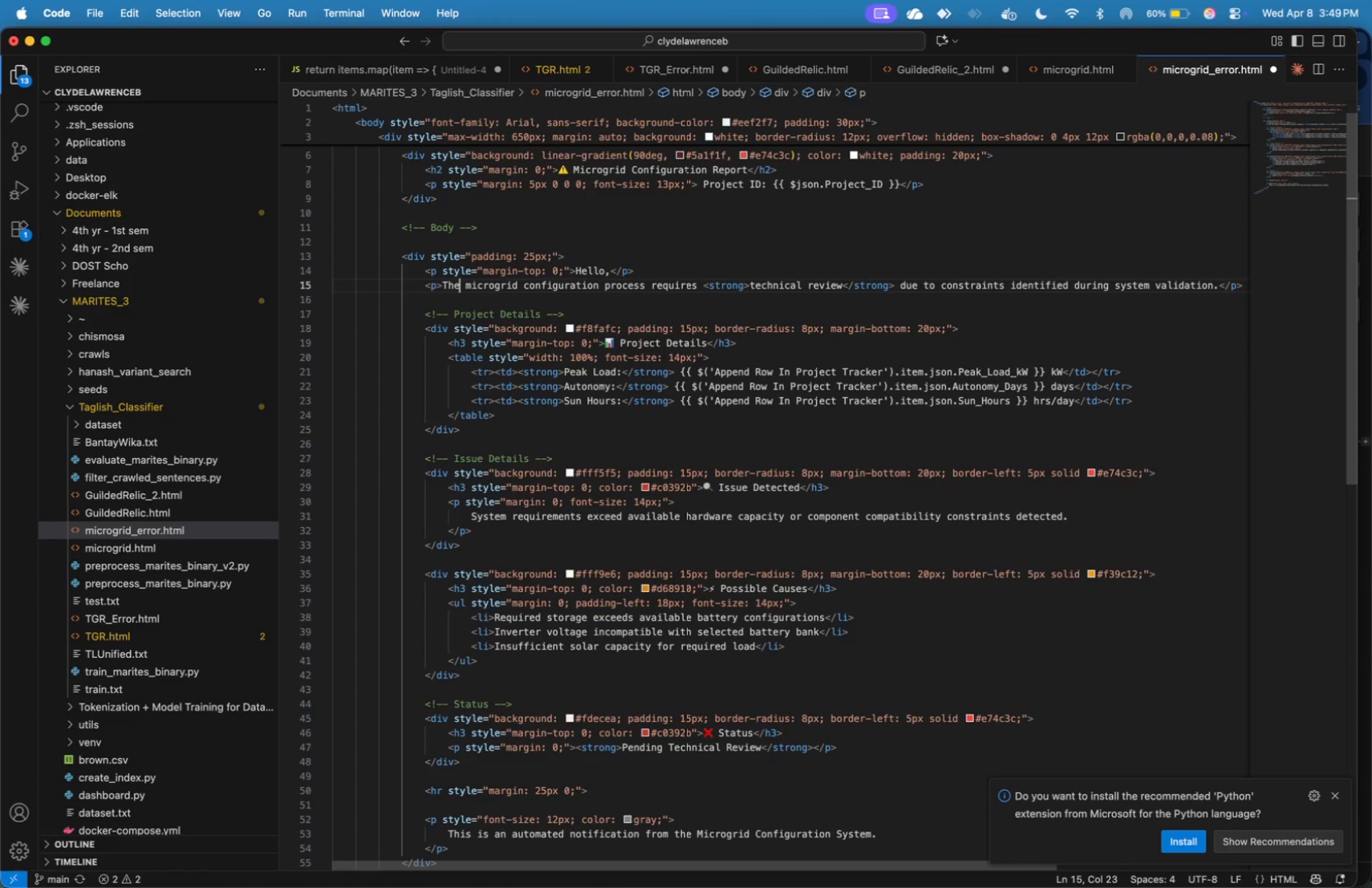 
key(ArrowUp)
 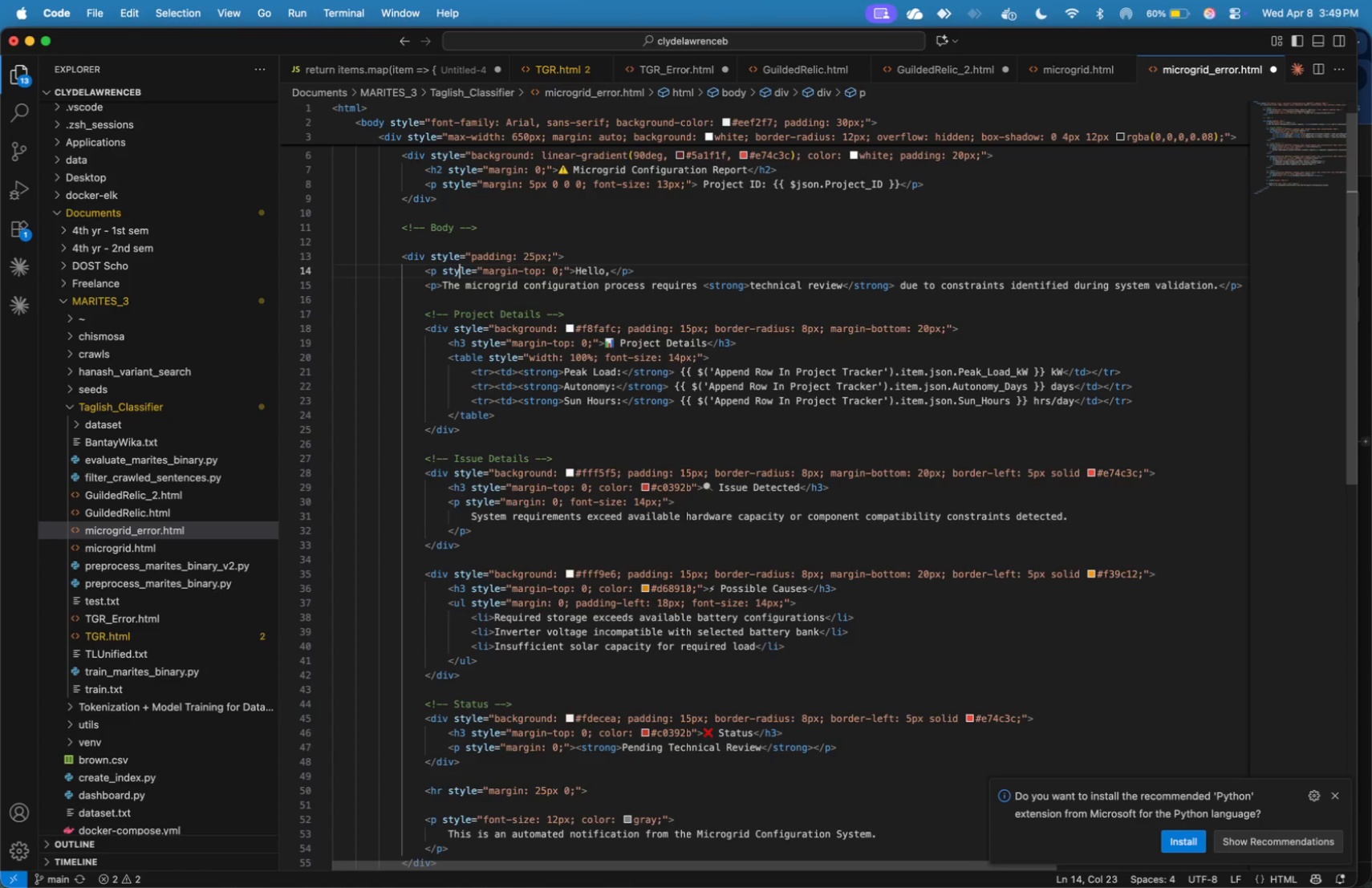 
key(ArrowUp)
 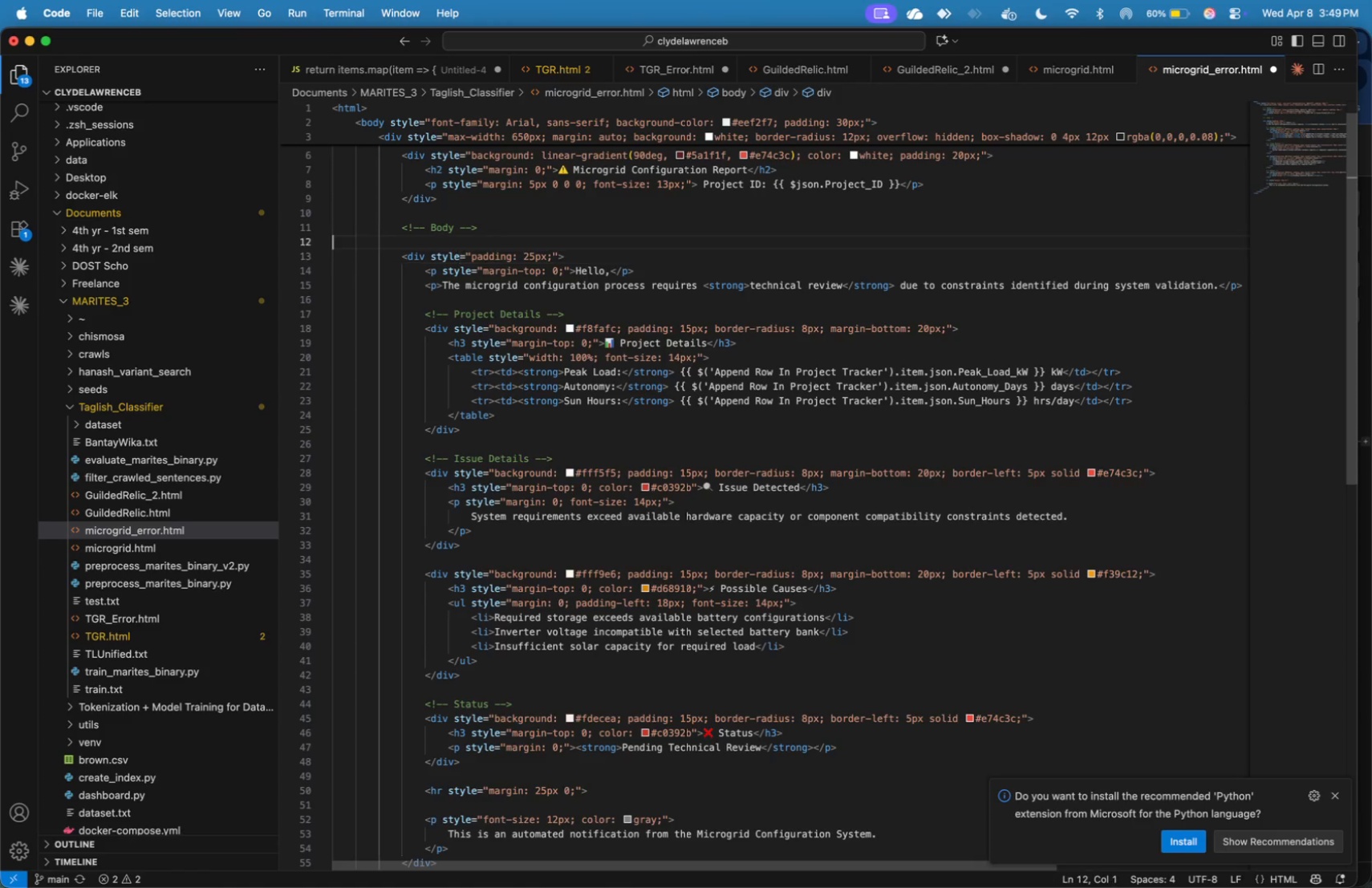 
key(ArrowUp)
 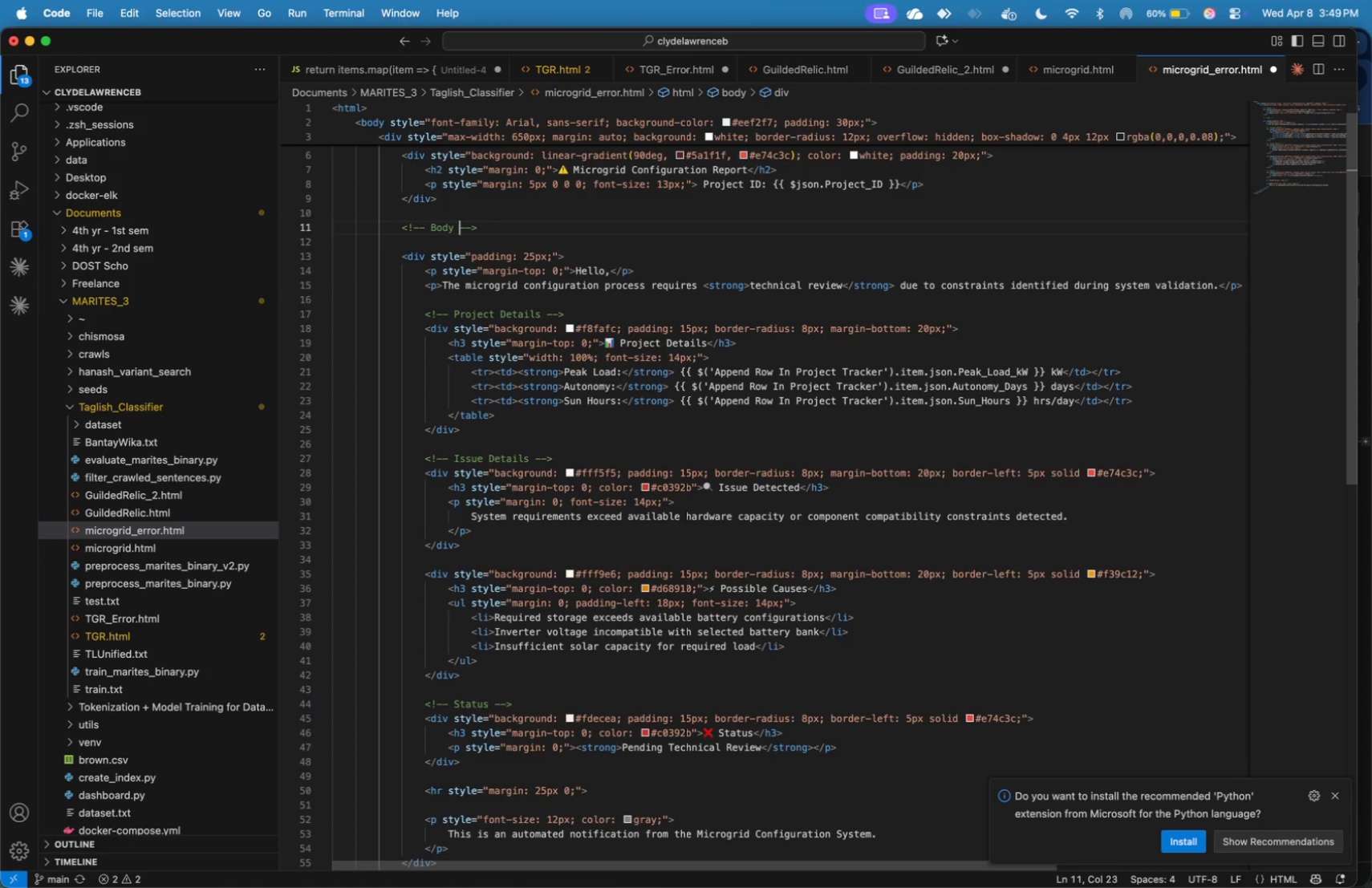 
key(ArrowUp)
 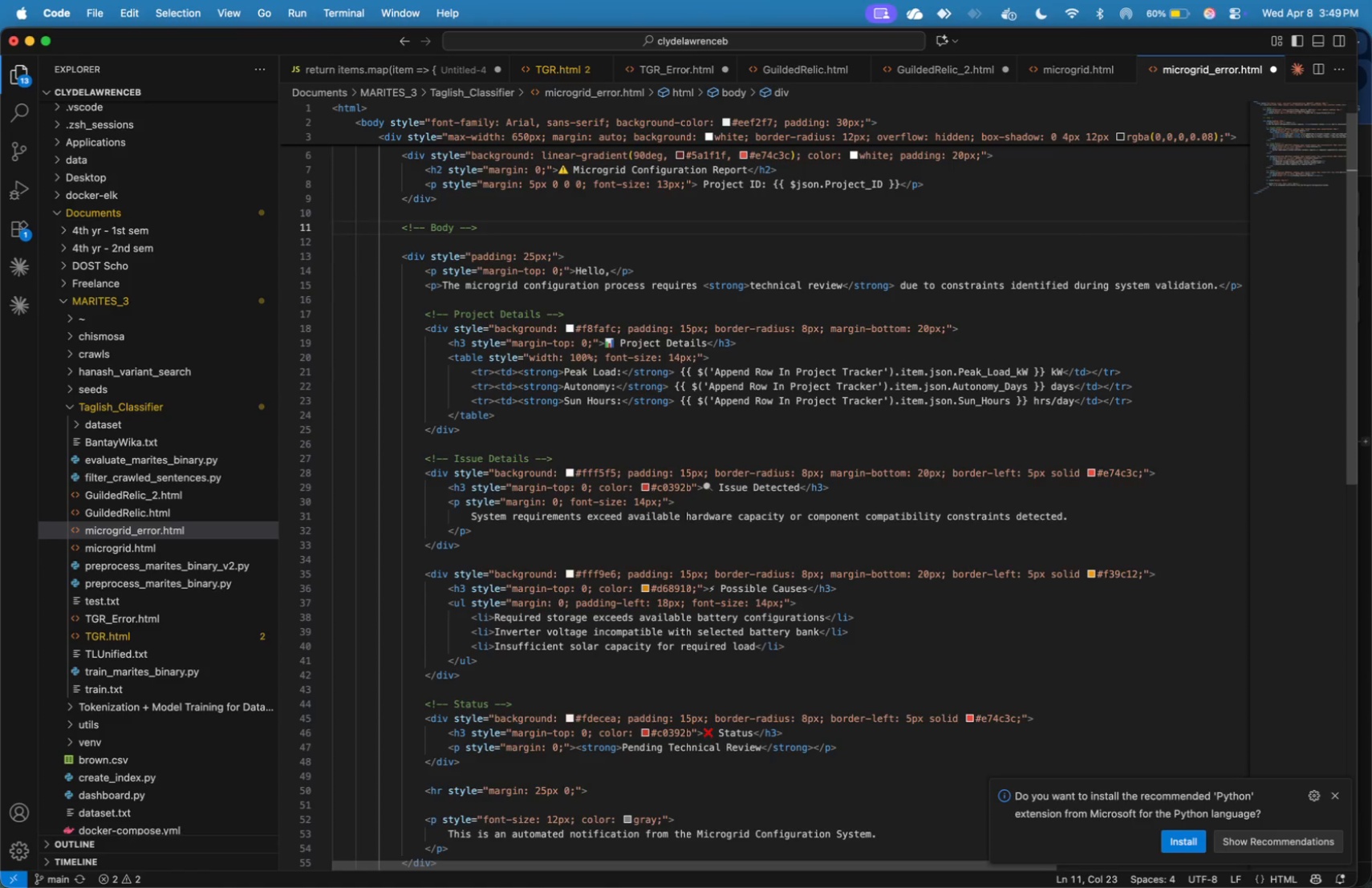 
key(ArrowUp)
 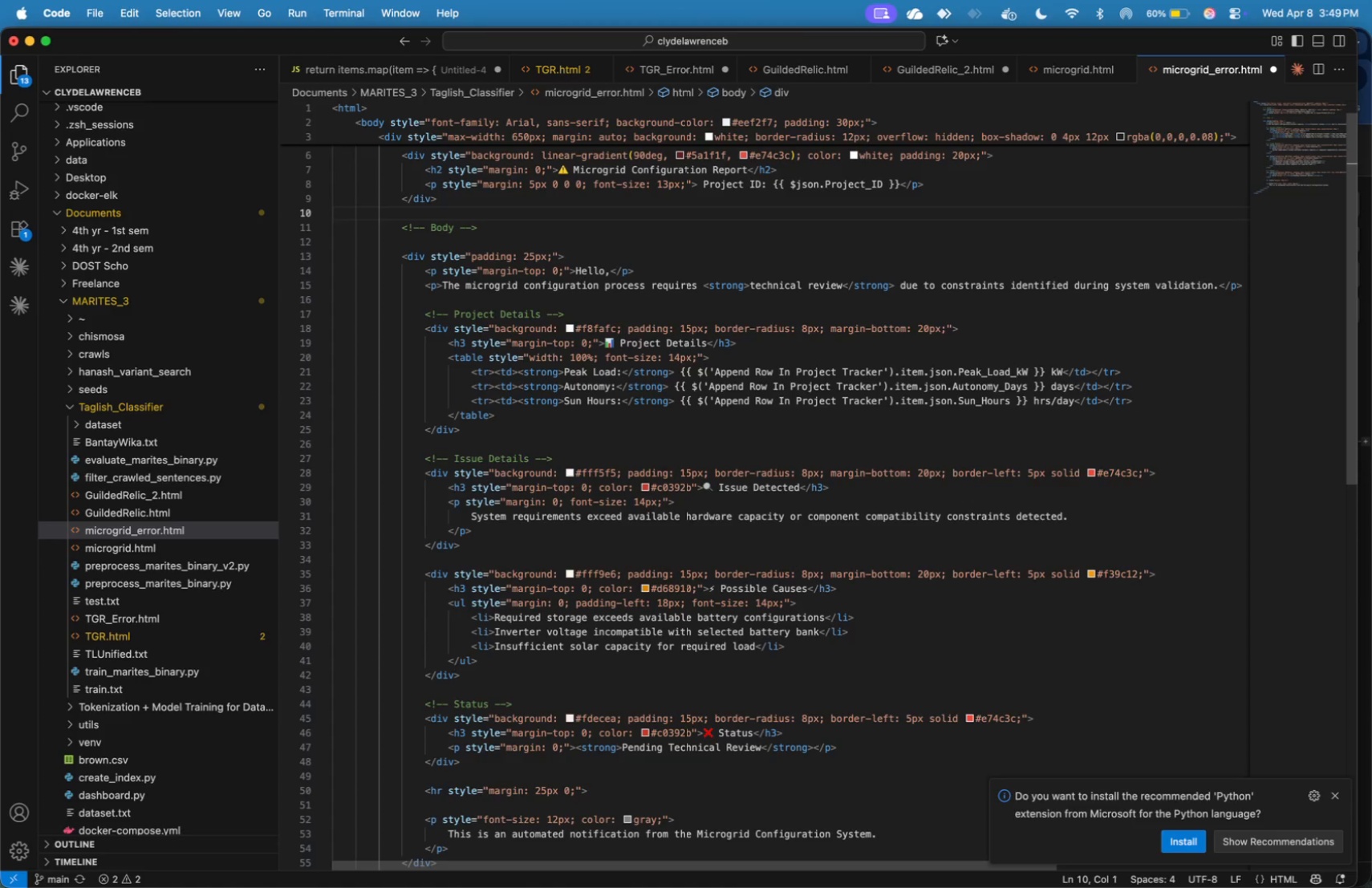 
key(ArrowUp)
 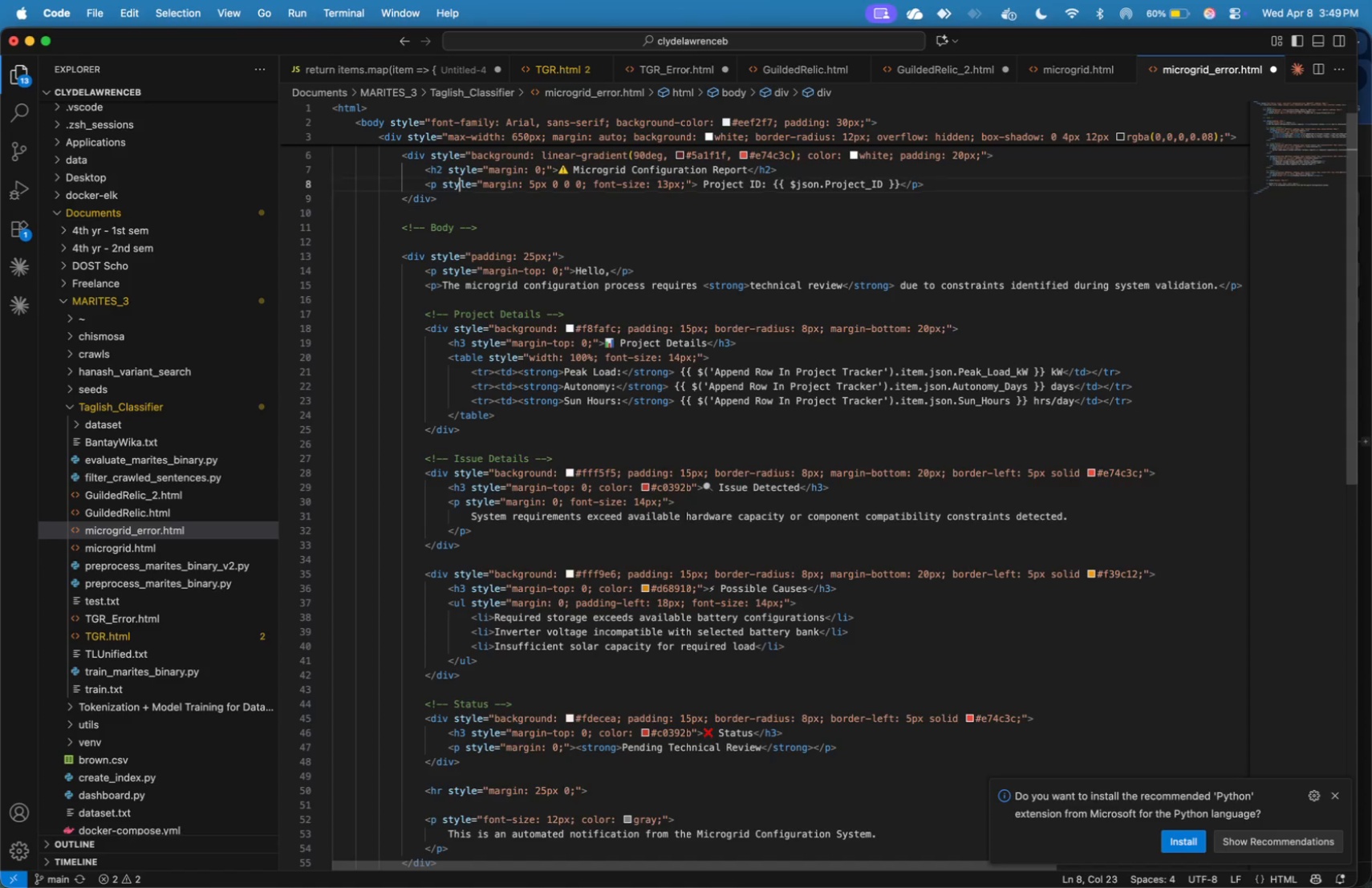 
key(ArrowUp)
 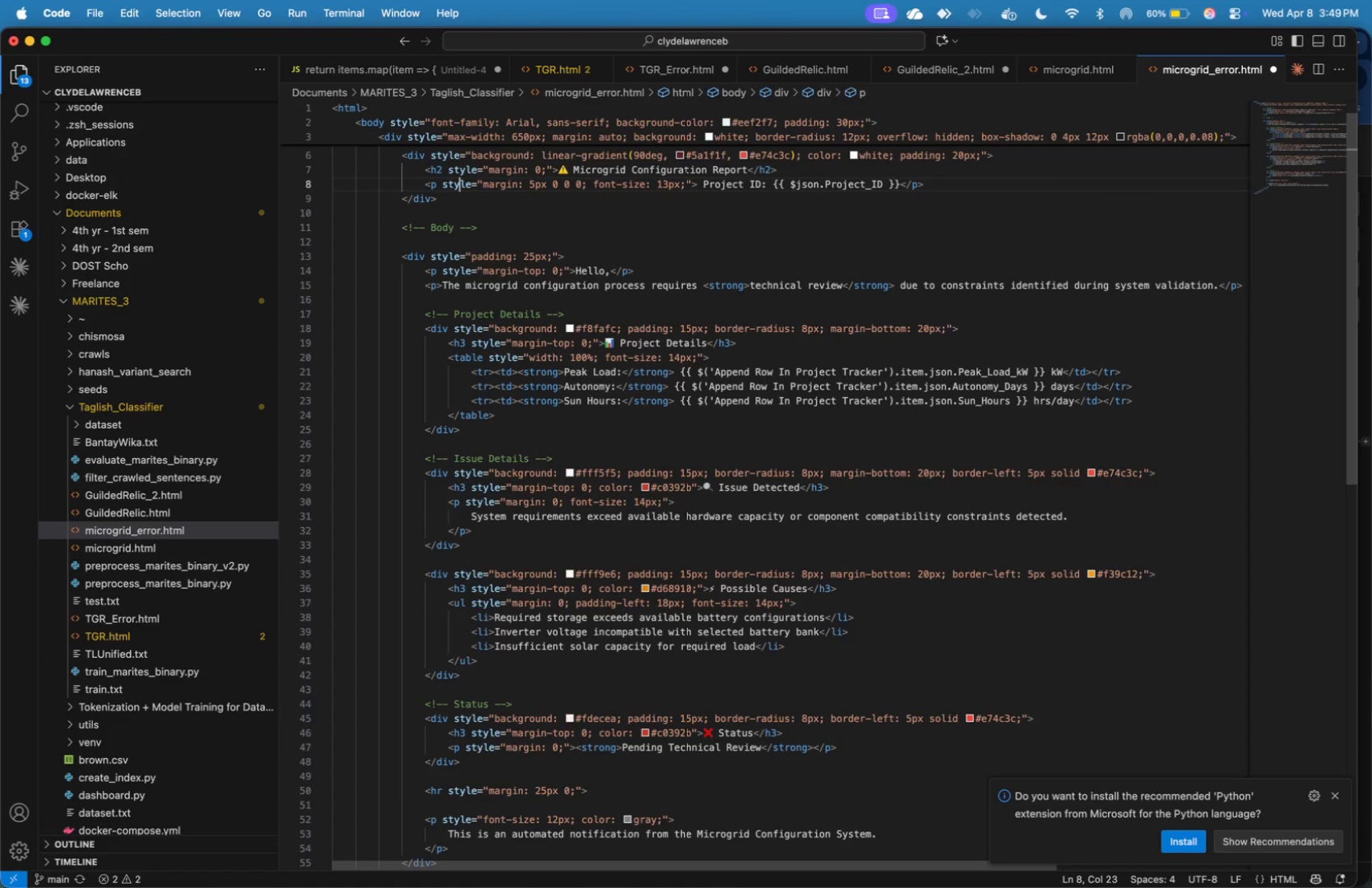 
key(ArrowUp)
 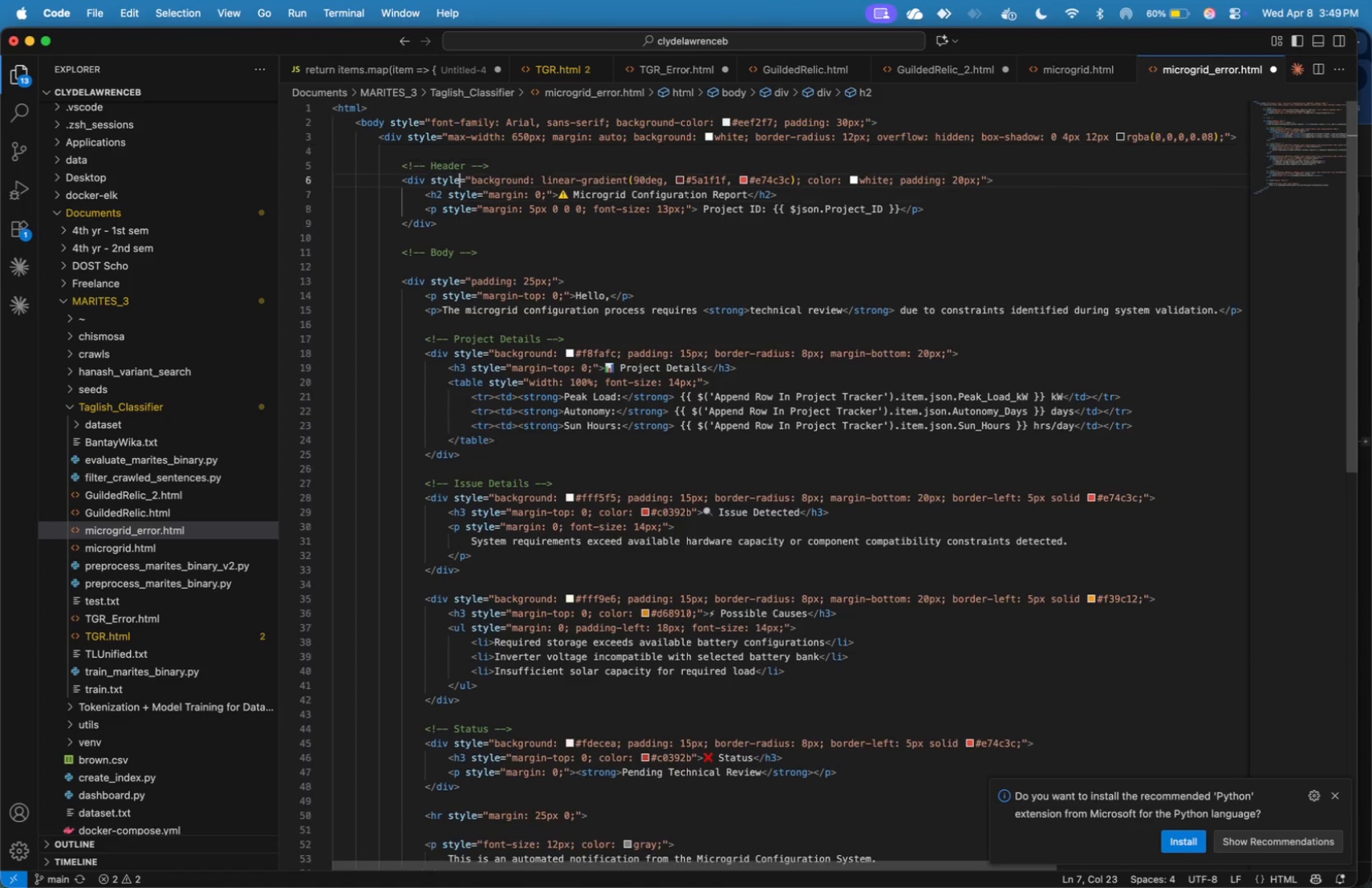 
key(ArrowUp)
 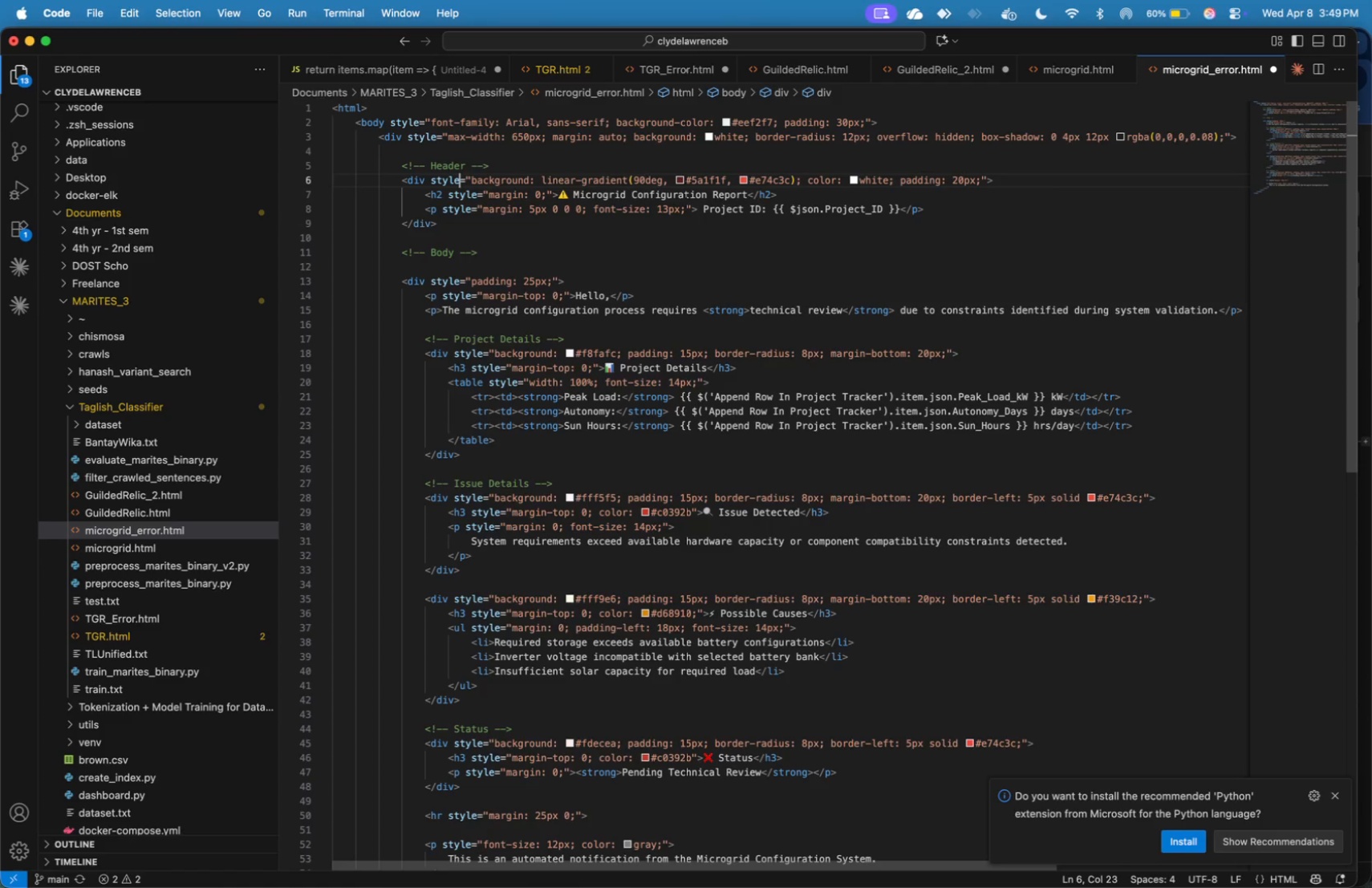 
key(ArrowUp)
 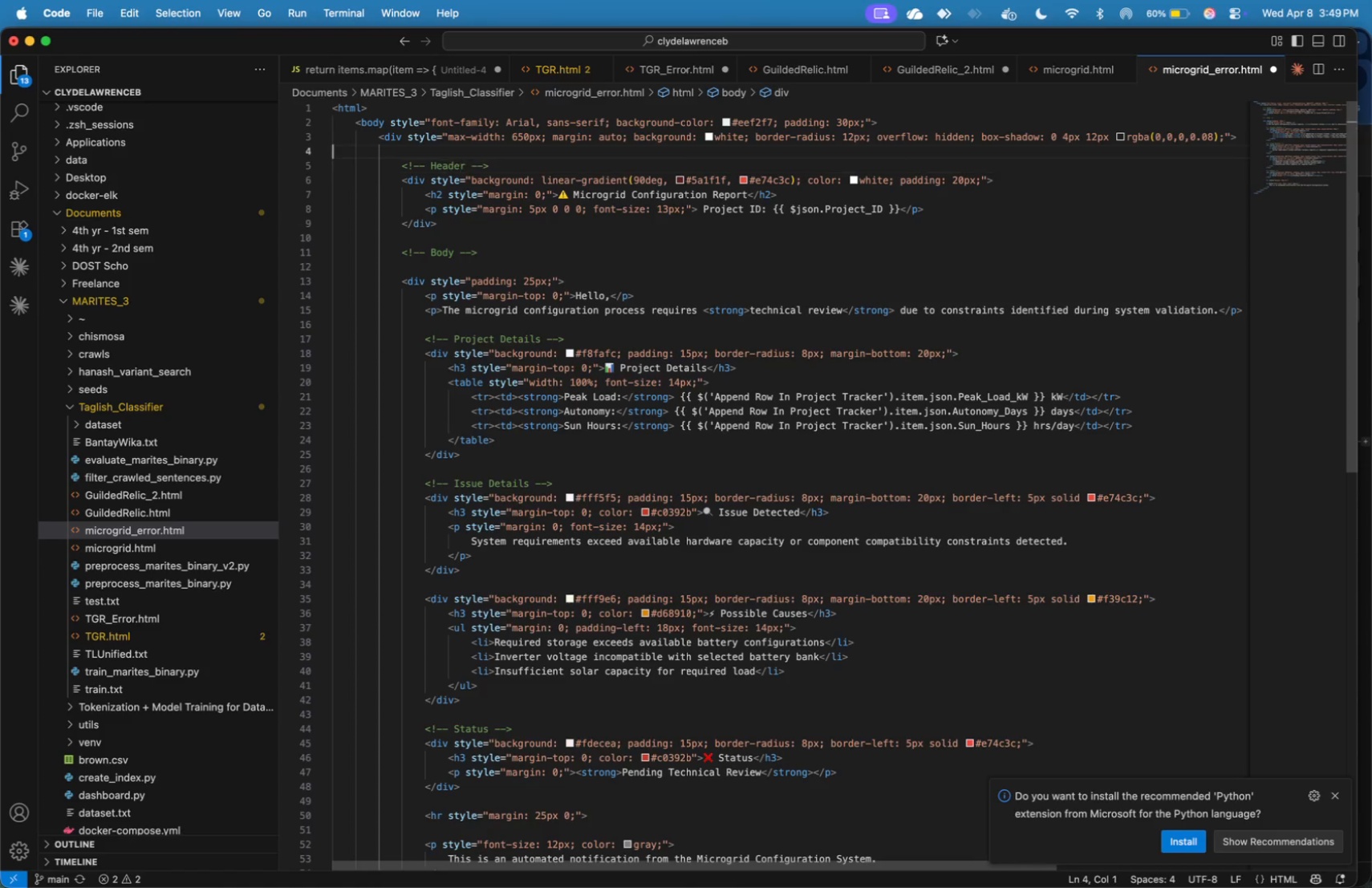 
key(ArrowUp)
 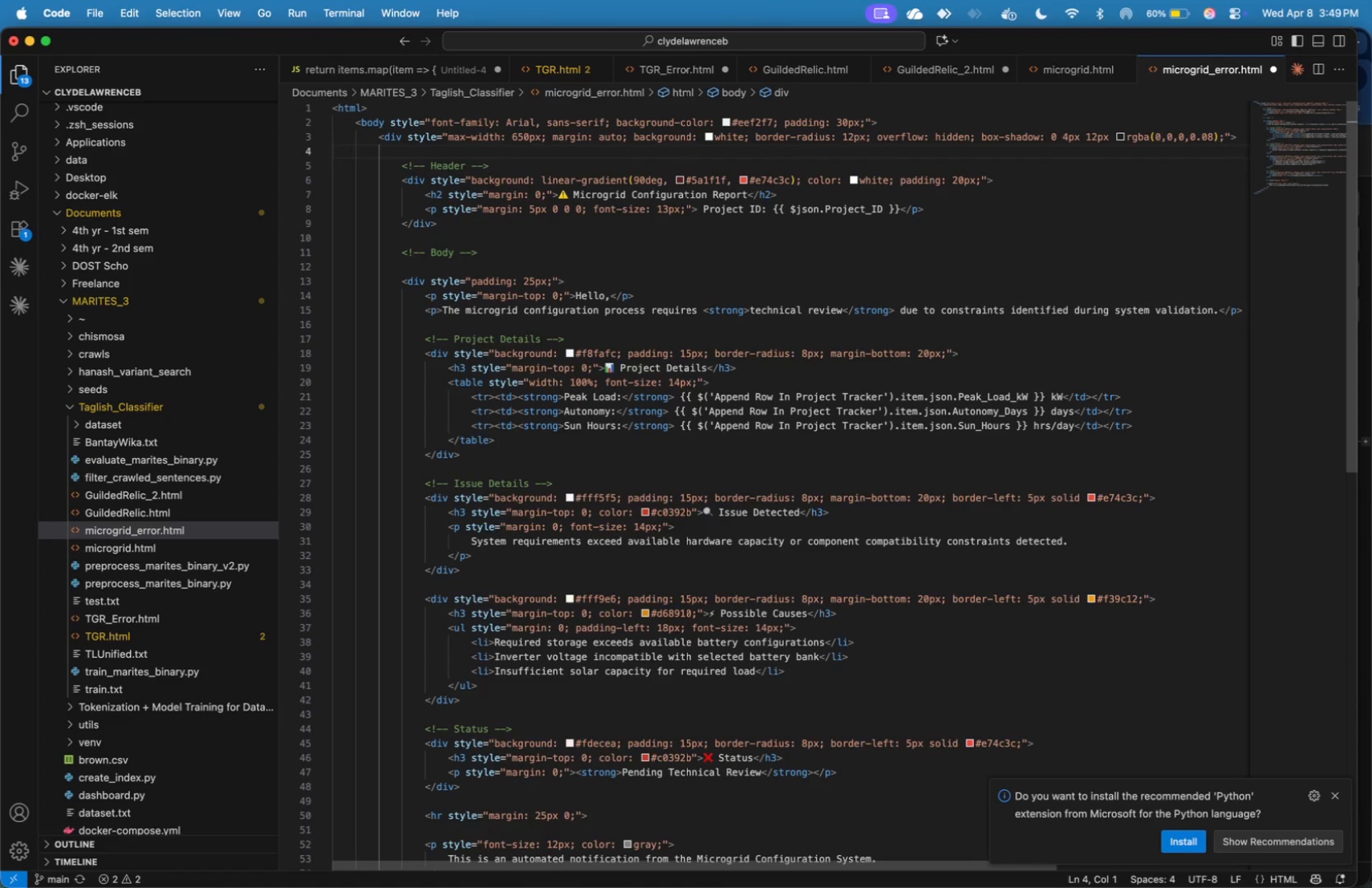 
key(ArrowUp)
 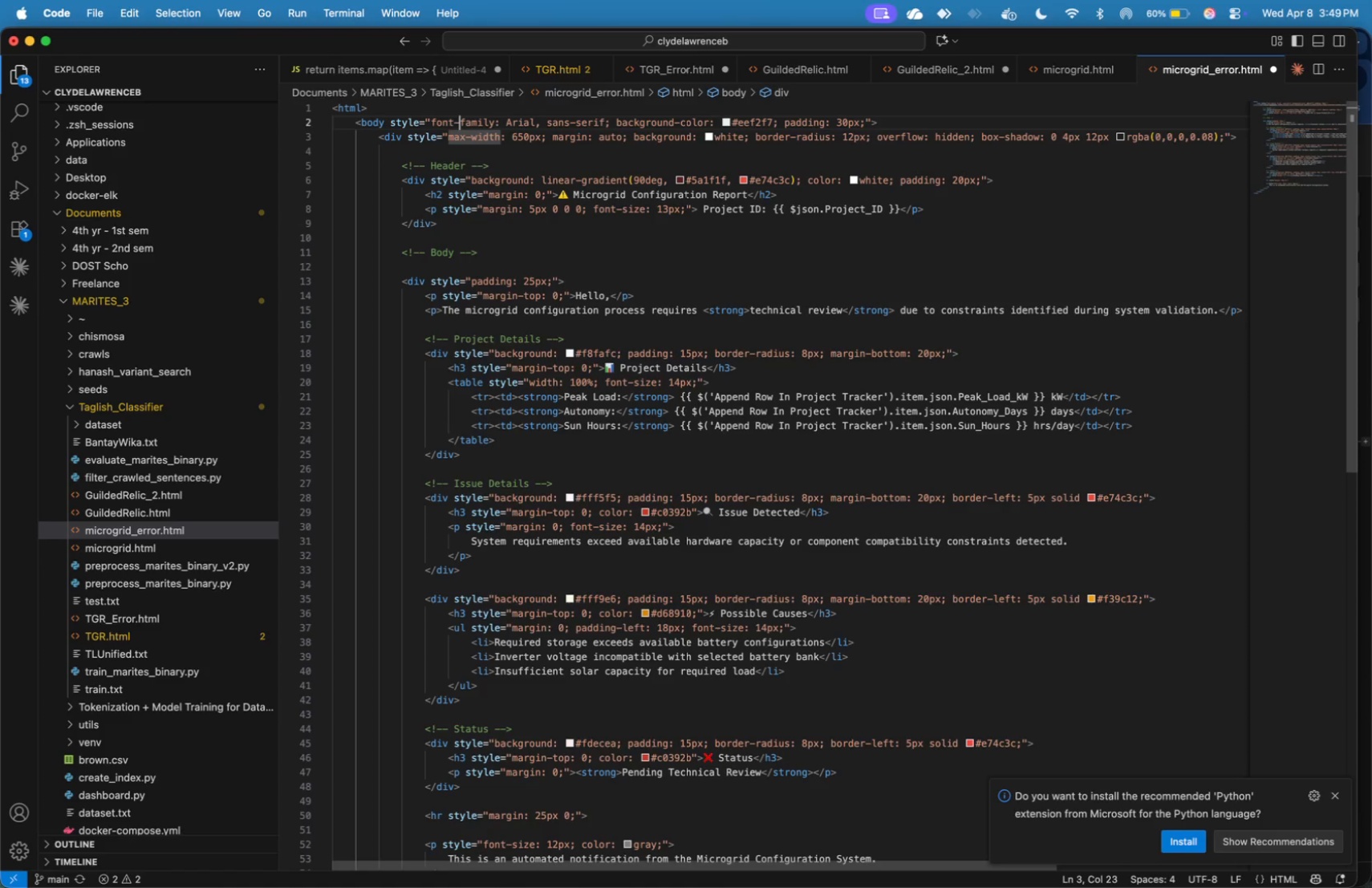 
key(ArrowUp)
 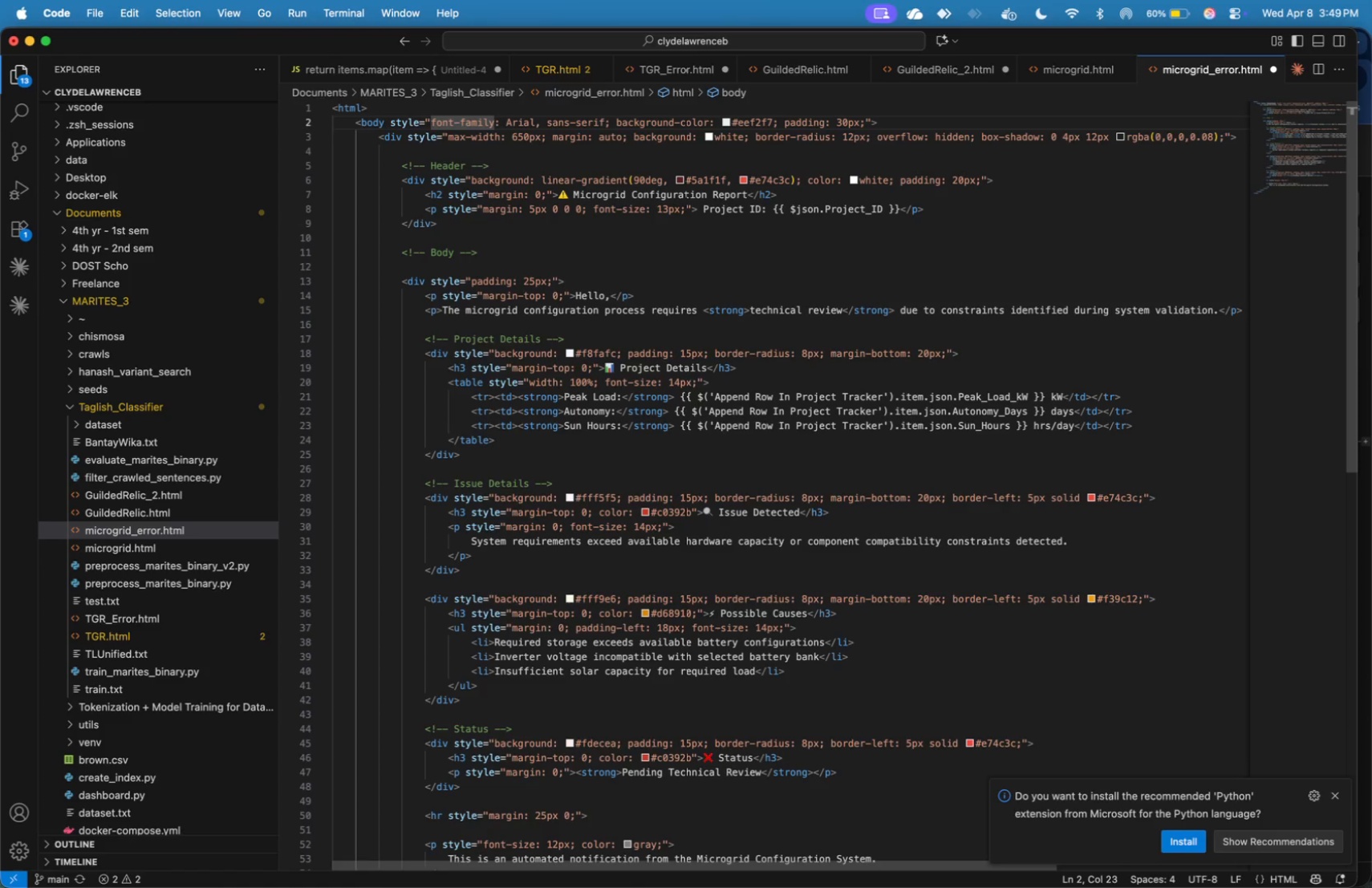 
key(ArrowDown)
 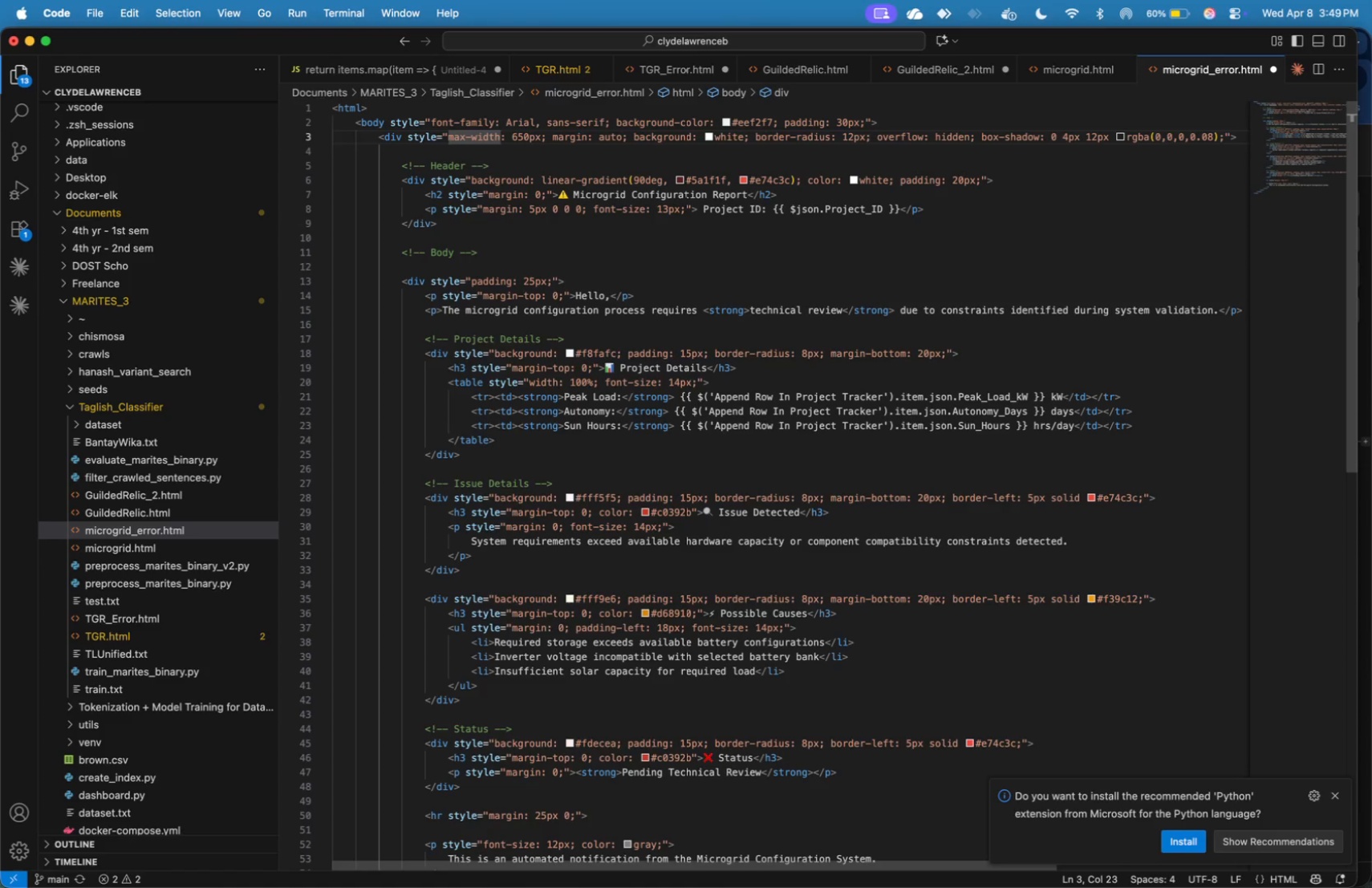 
key(ArrowDown)
 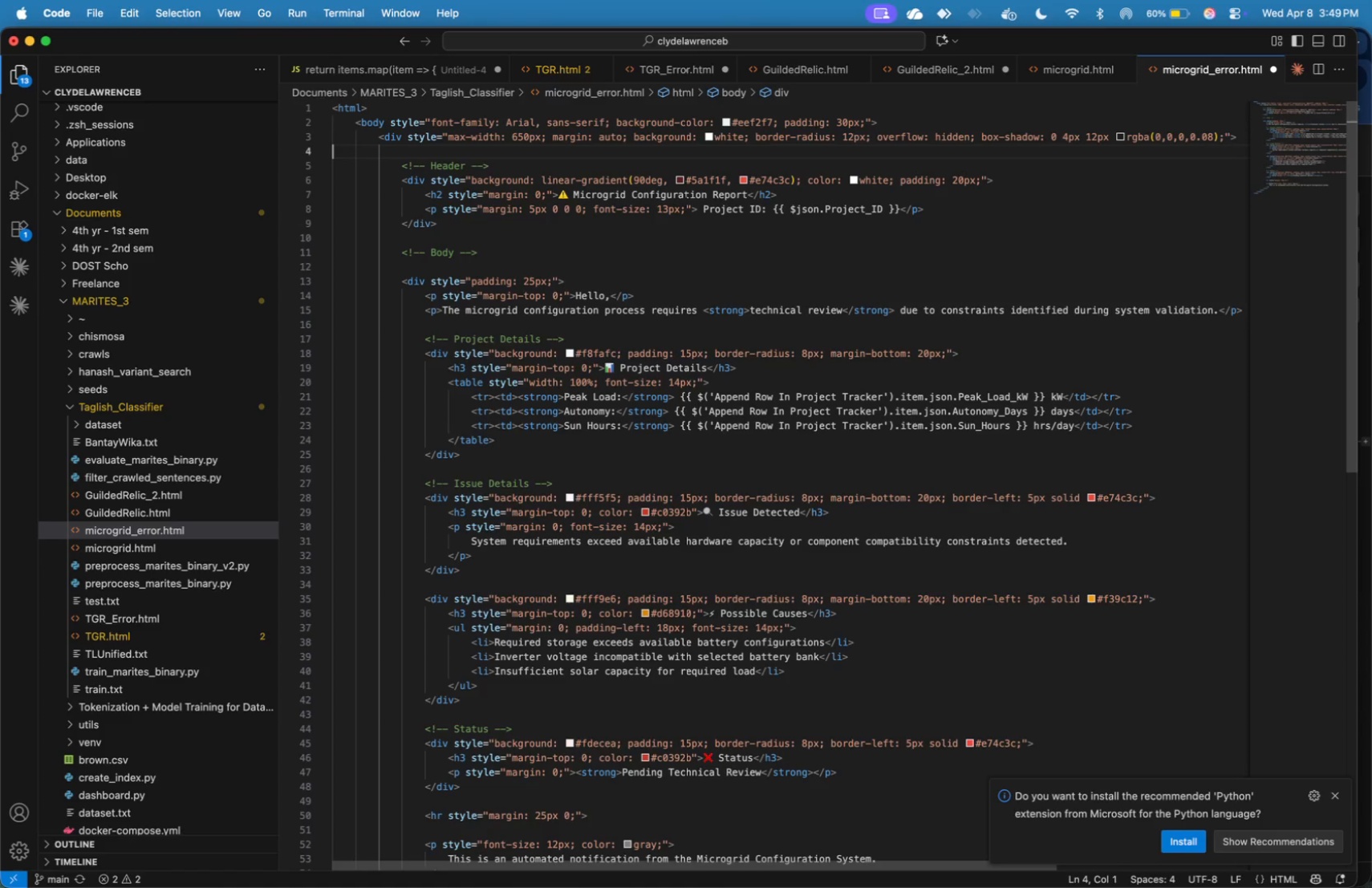 
key(ArrowDown)
 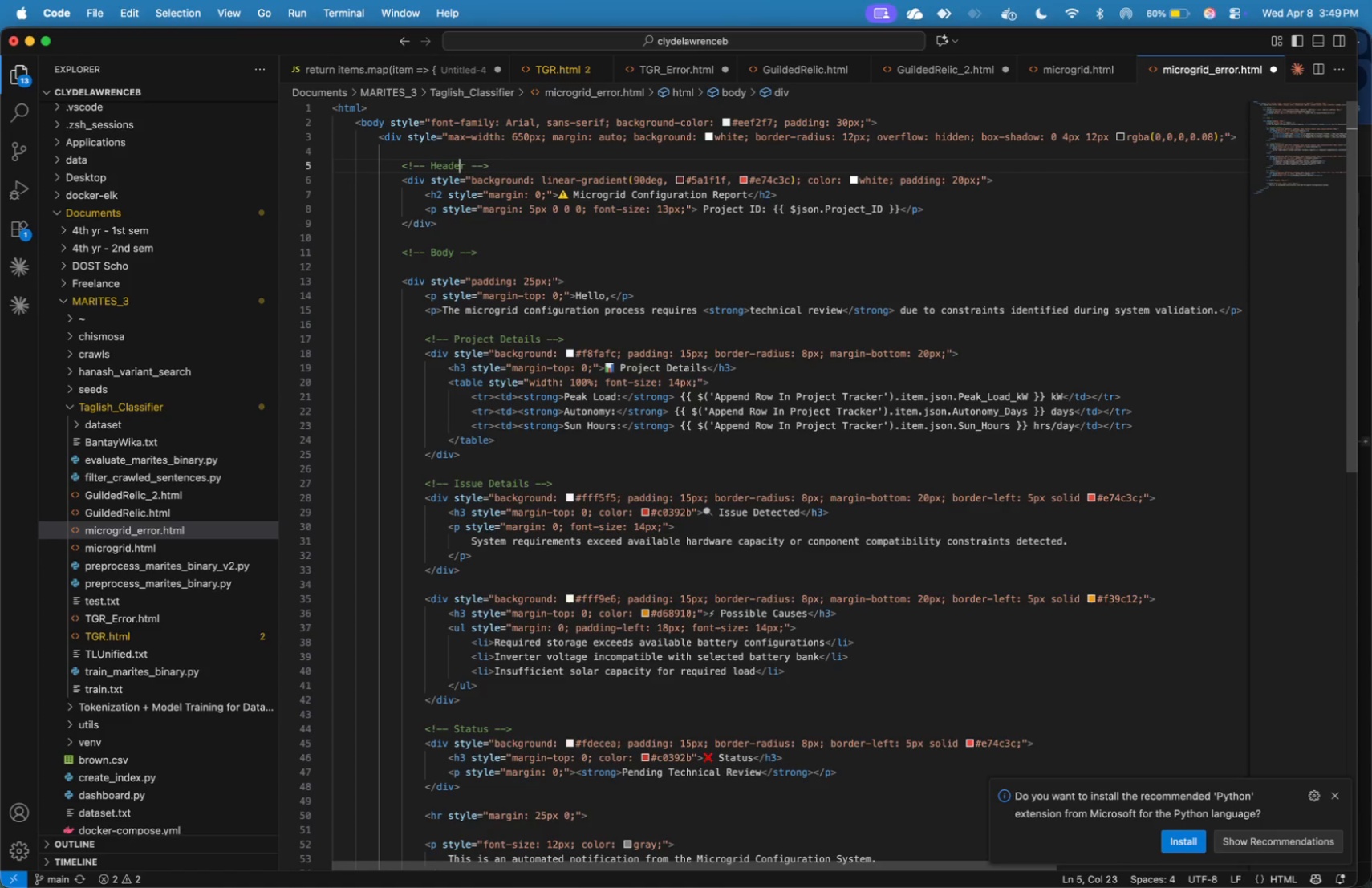 
key(ArrowDown)
 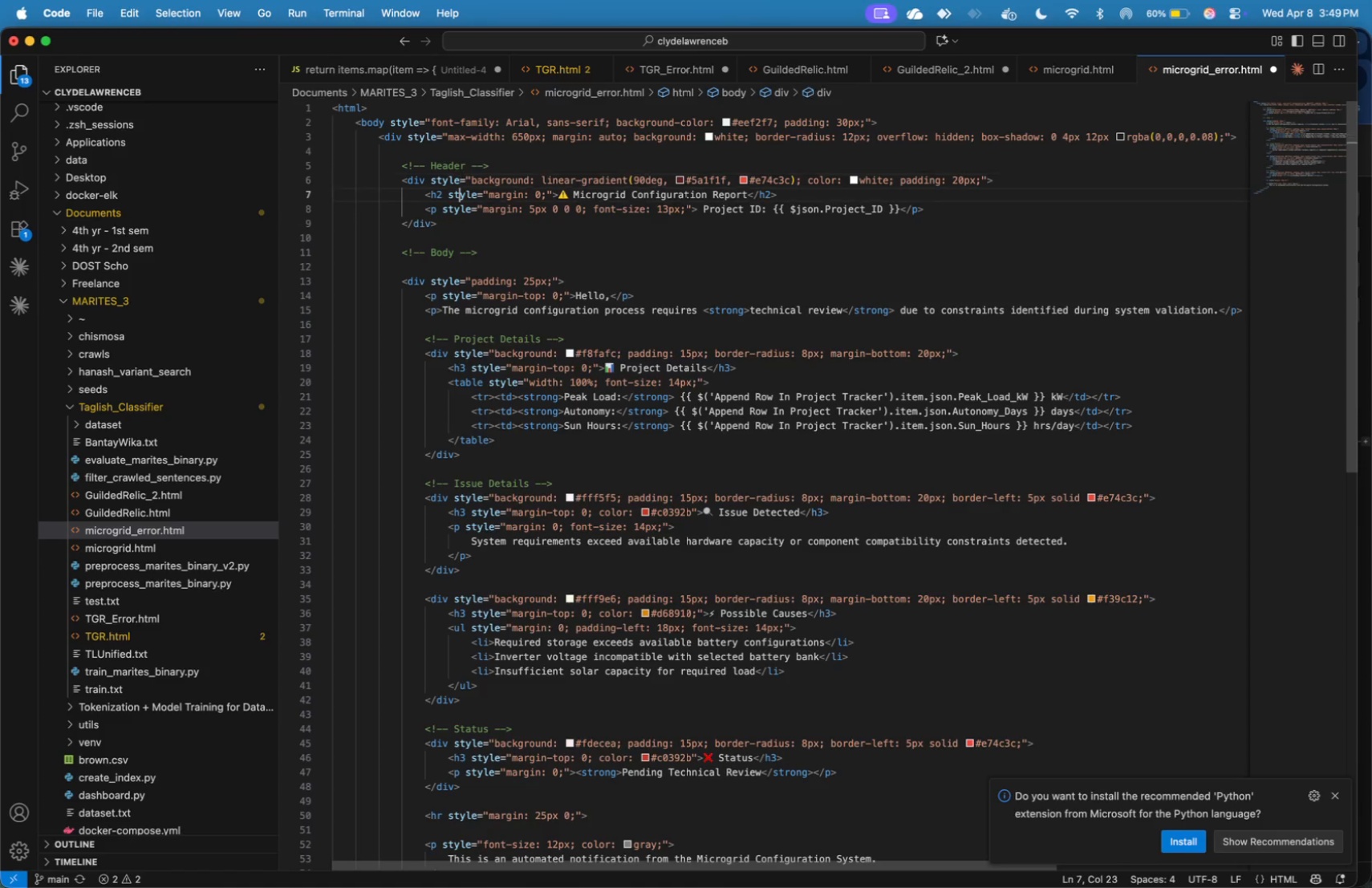 
key(ArrowDown)
 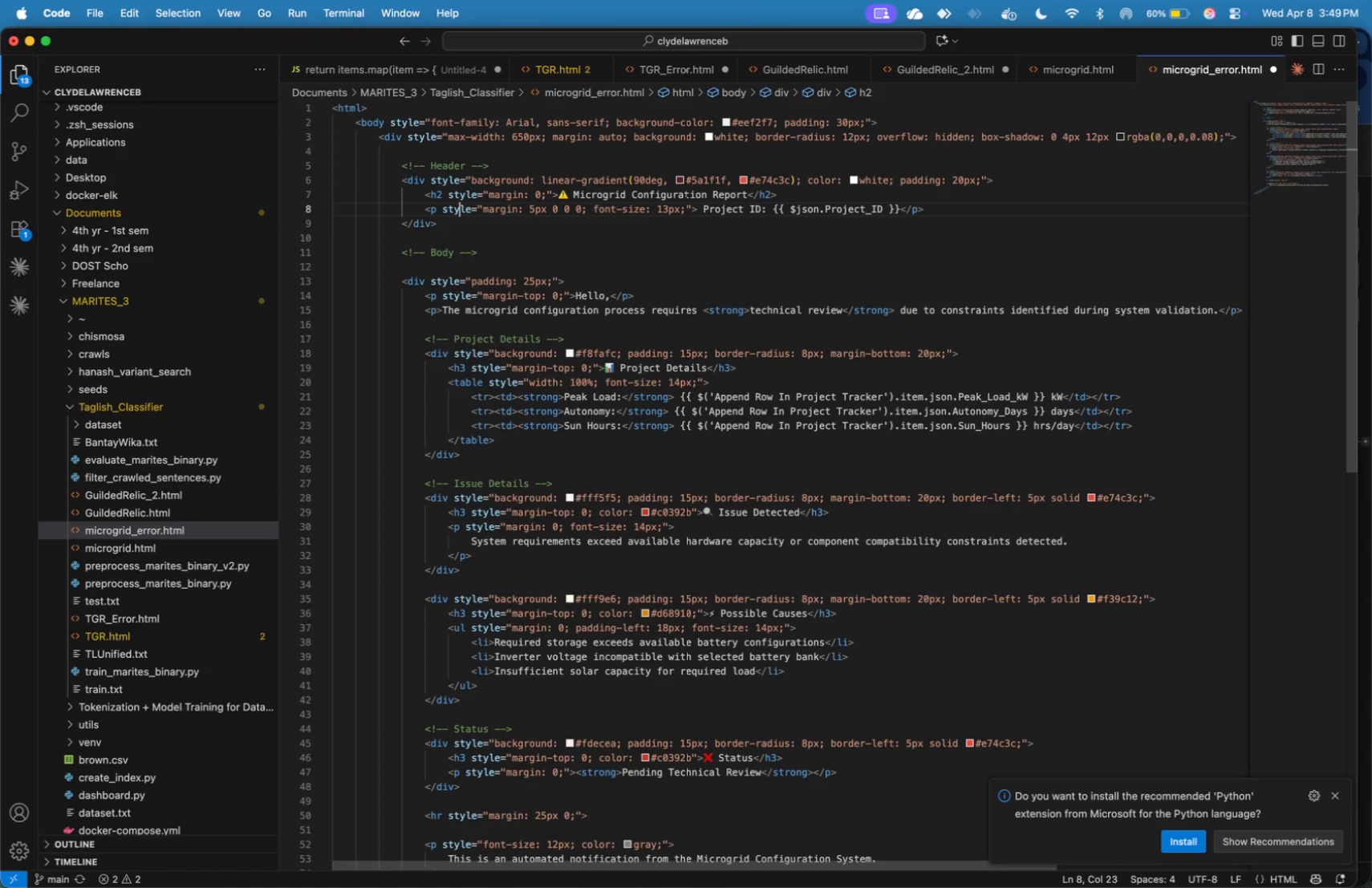 
key(ArrowDown)
 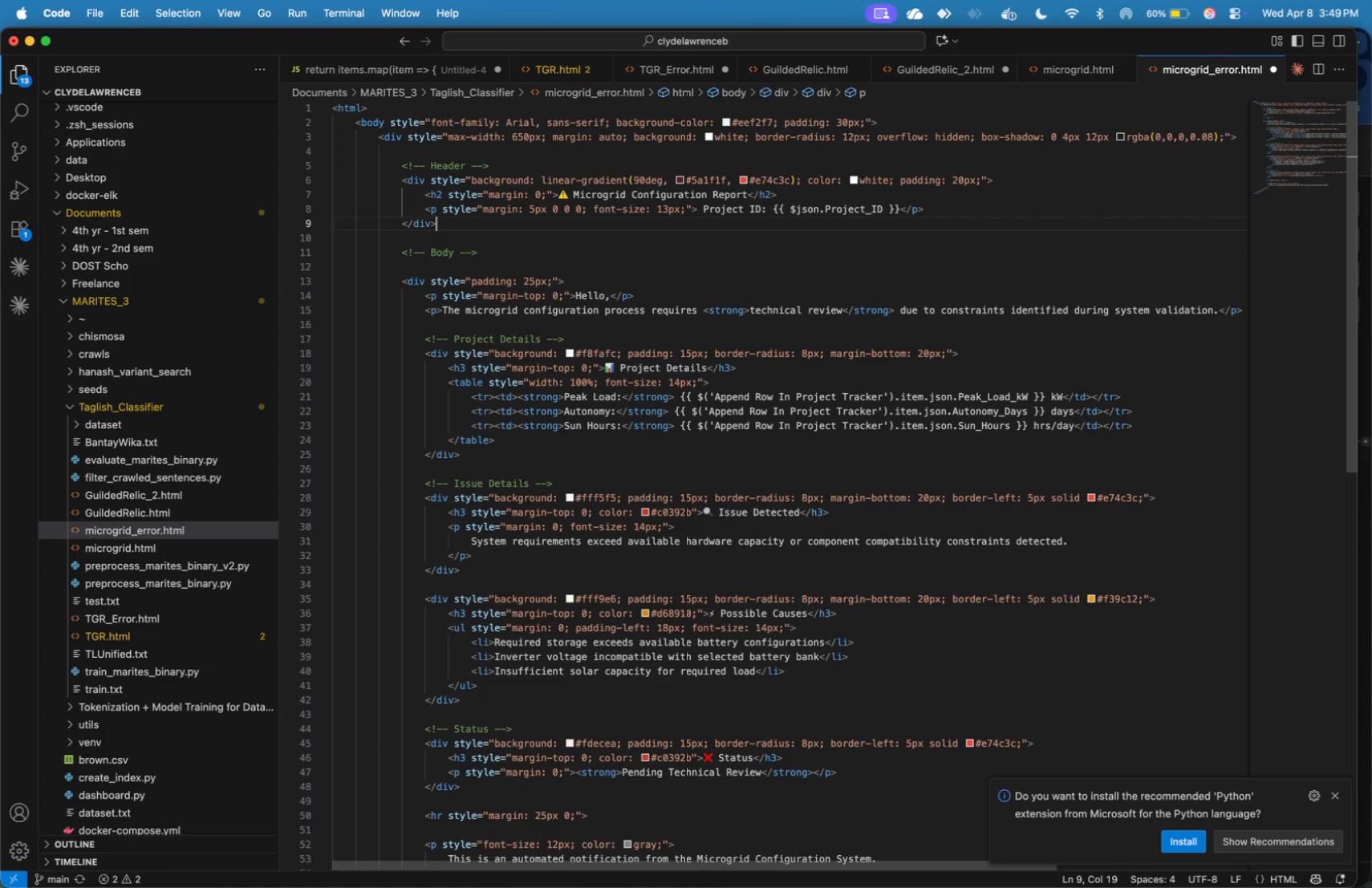 
key(ArrowDown)
 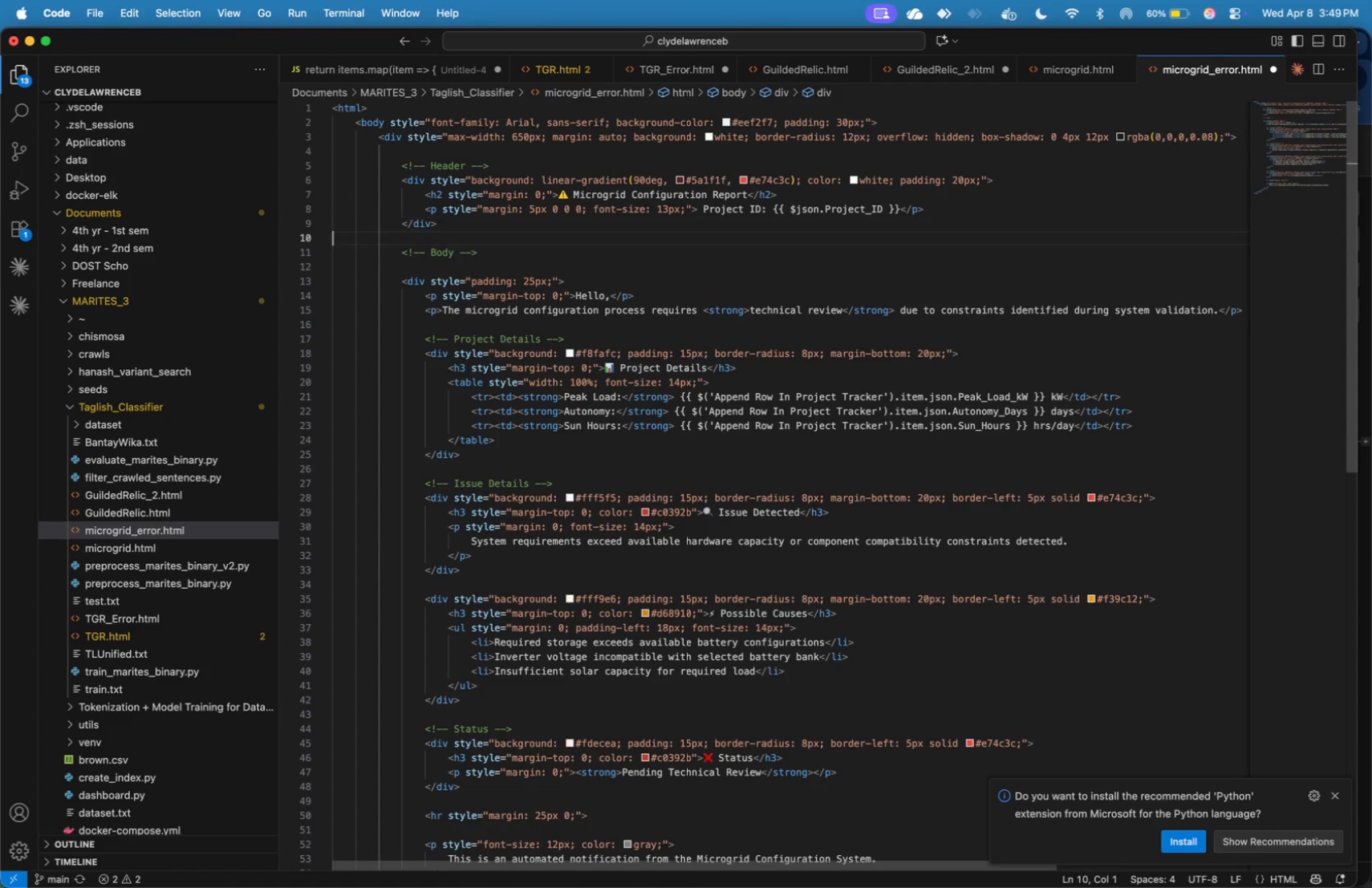 
key(ArrowDown)
 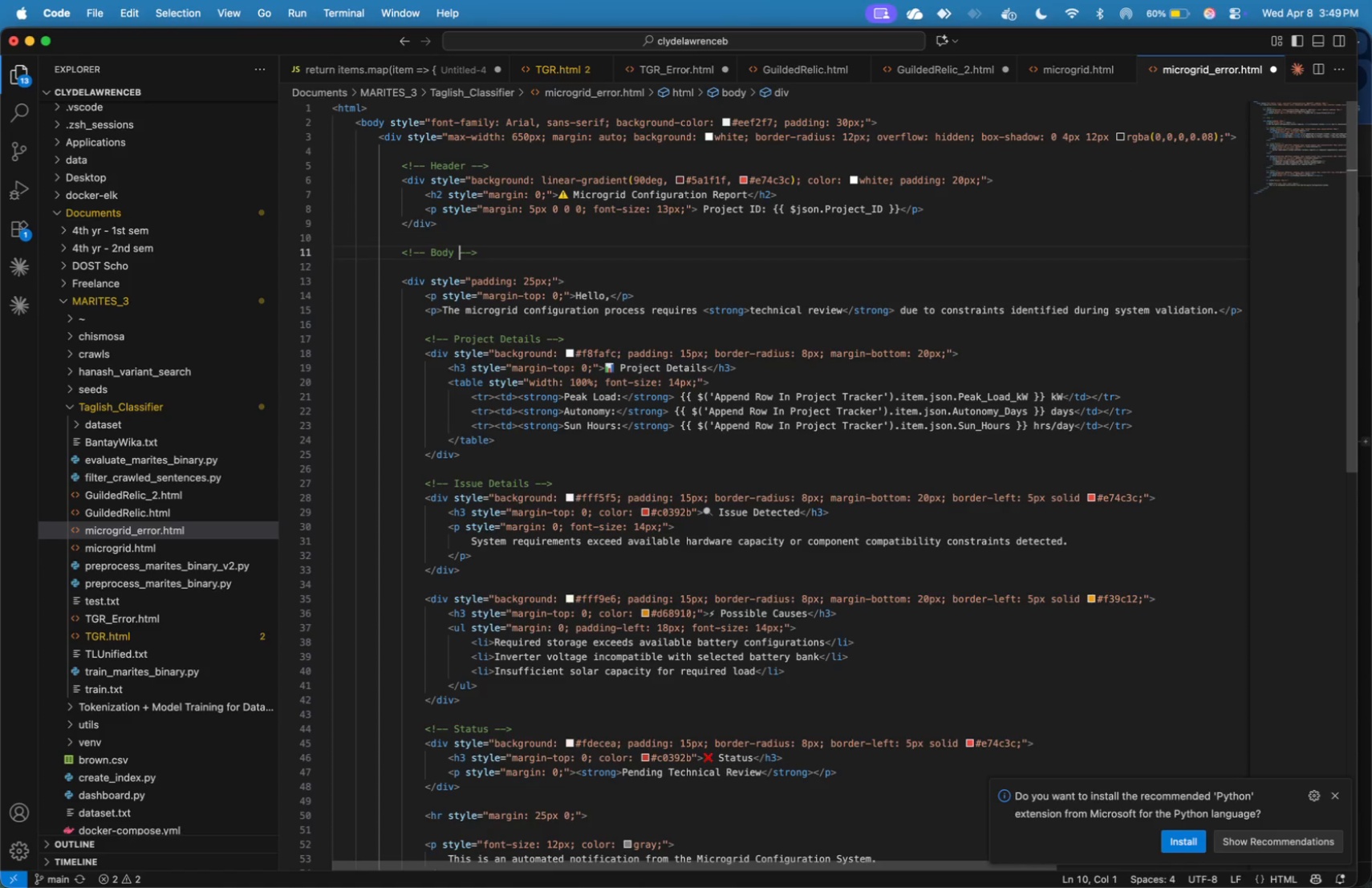 
key(ArrowDown)
 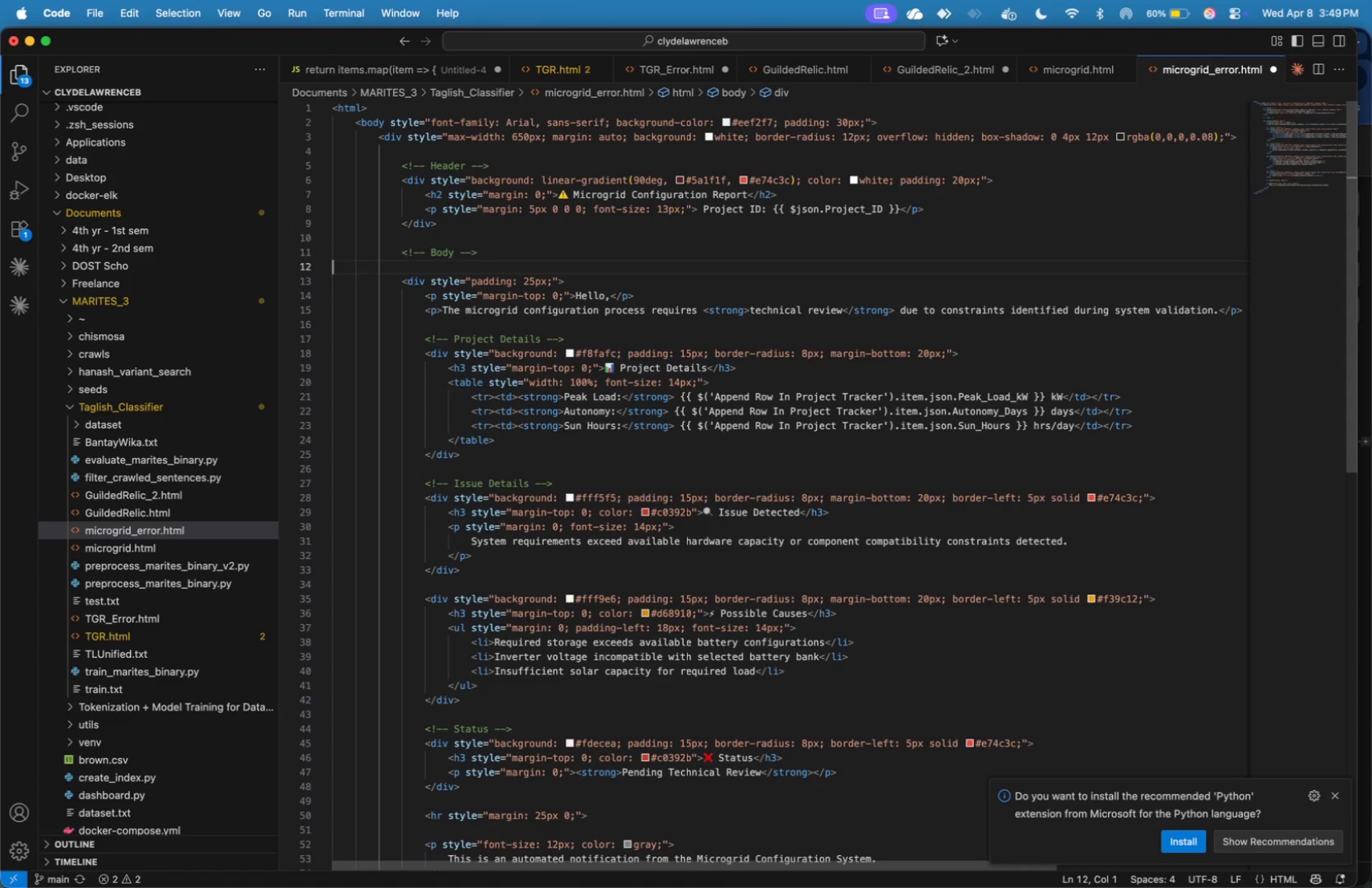 
key(ArrowDown)
 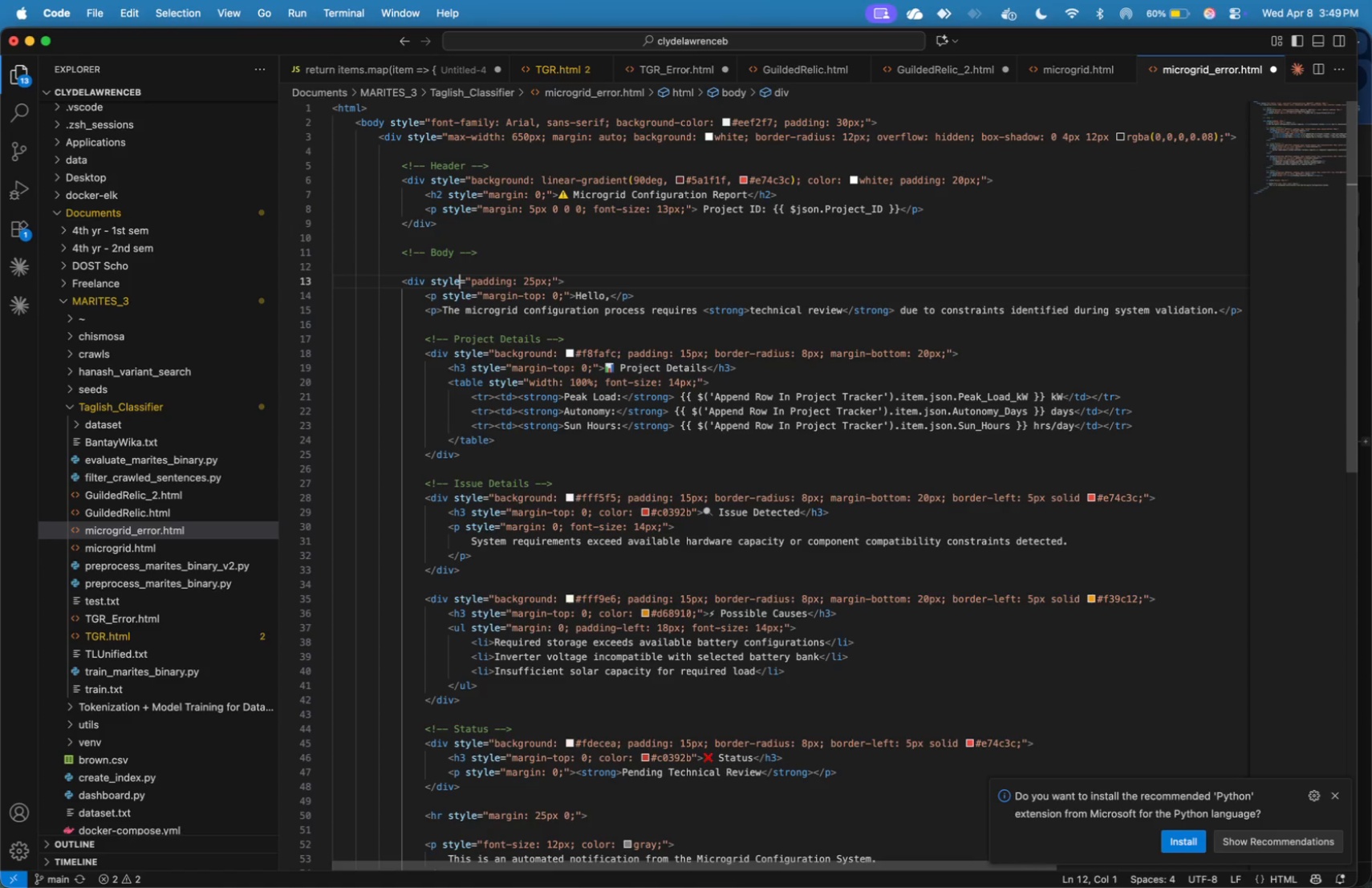 
key(ArrowDown)
 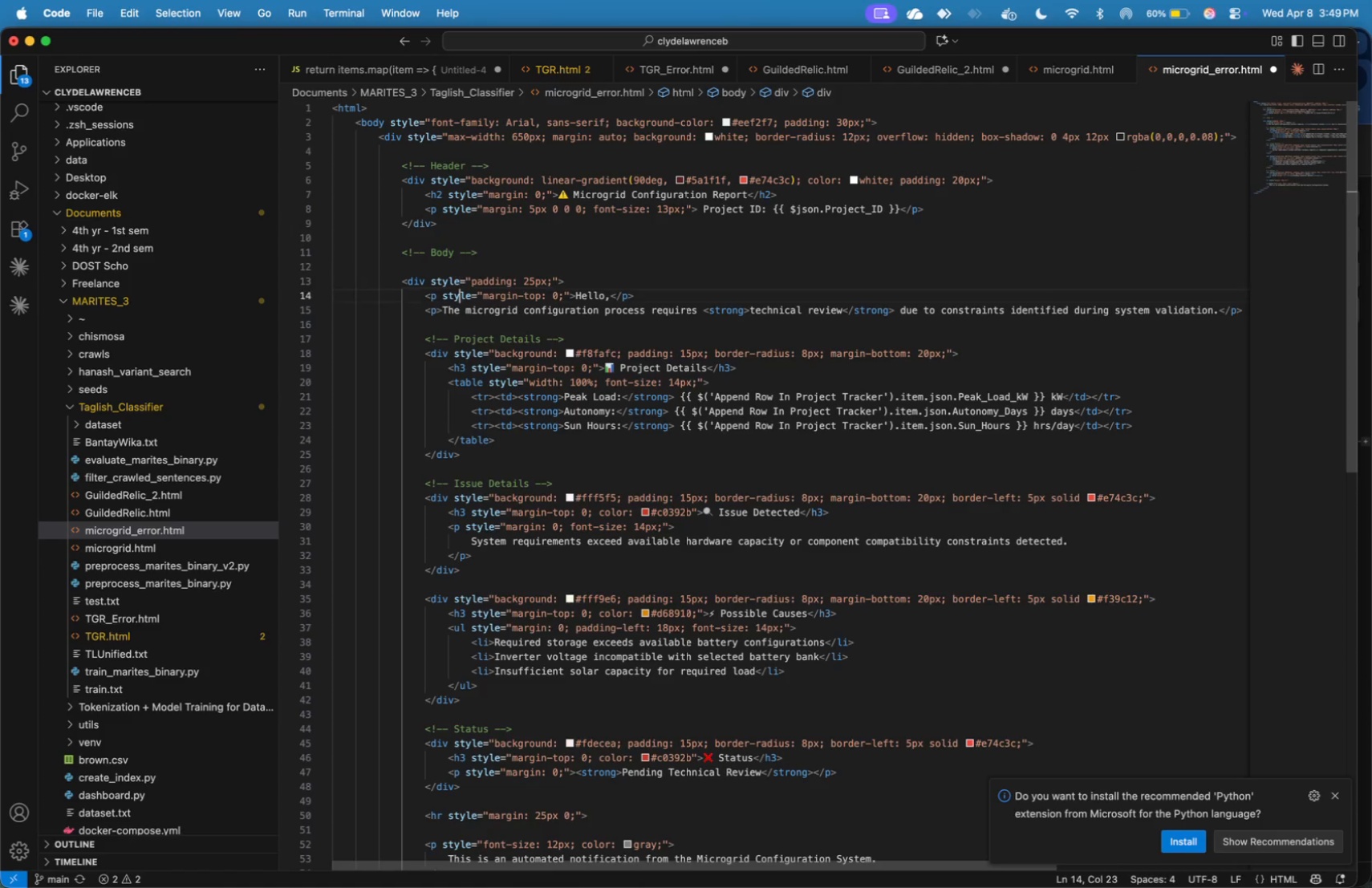 
key(ArrowDown)
 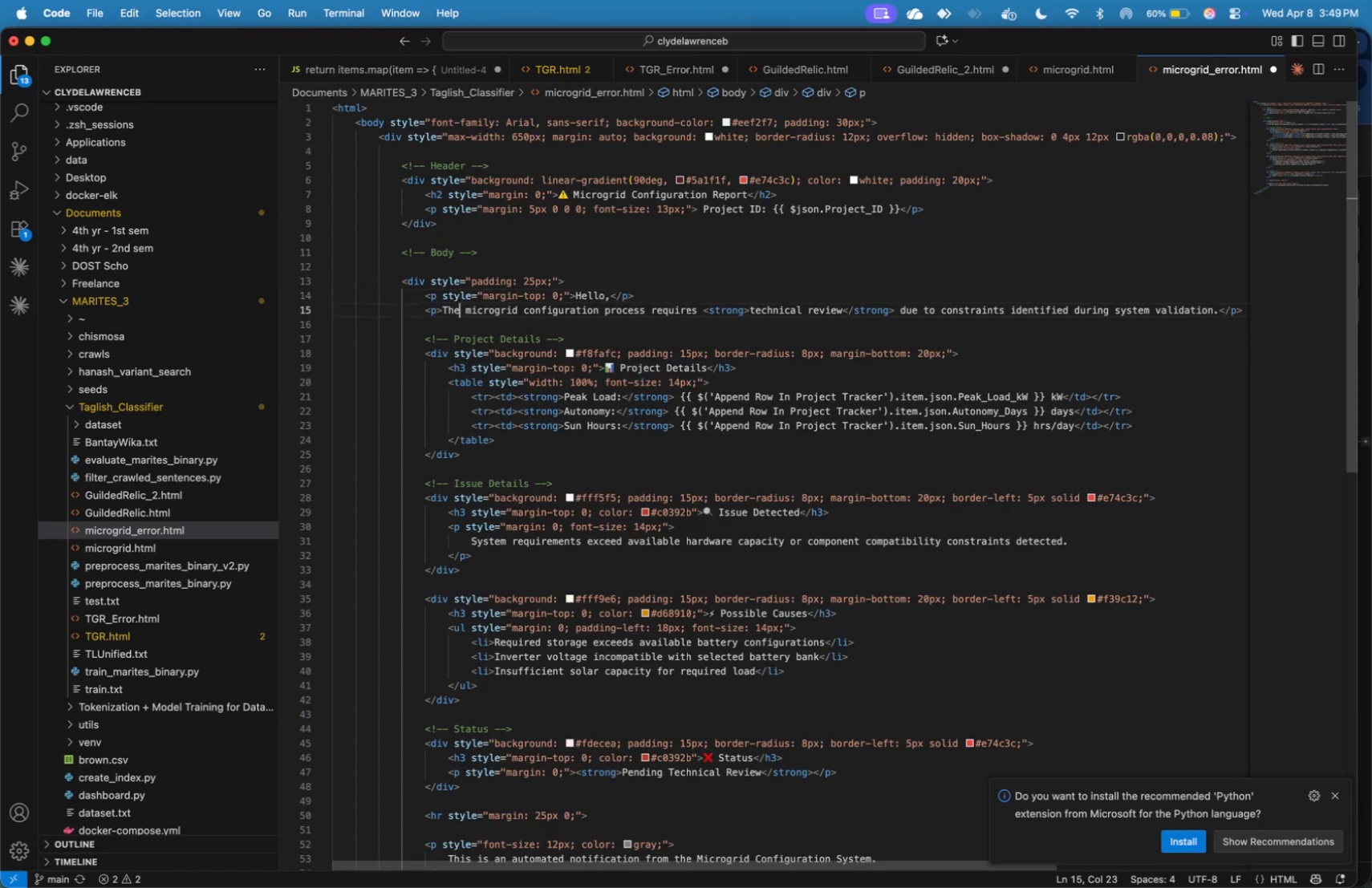 
key(ArrowDown)
 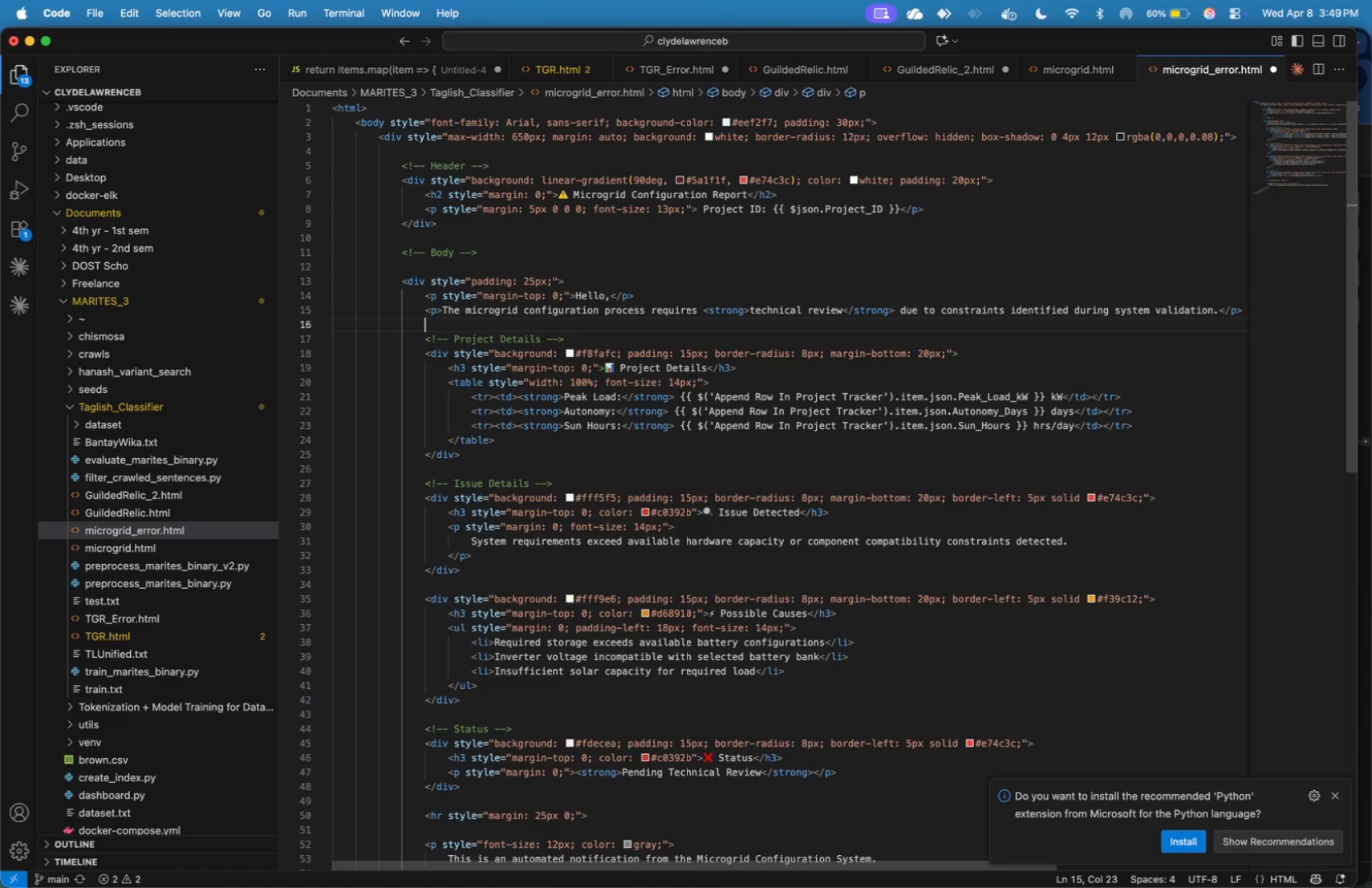 
key(ArrowDown)
 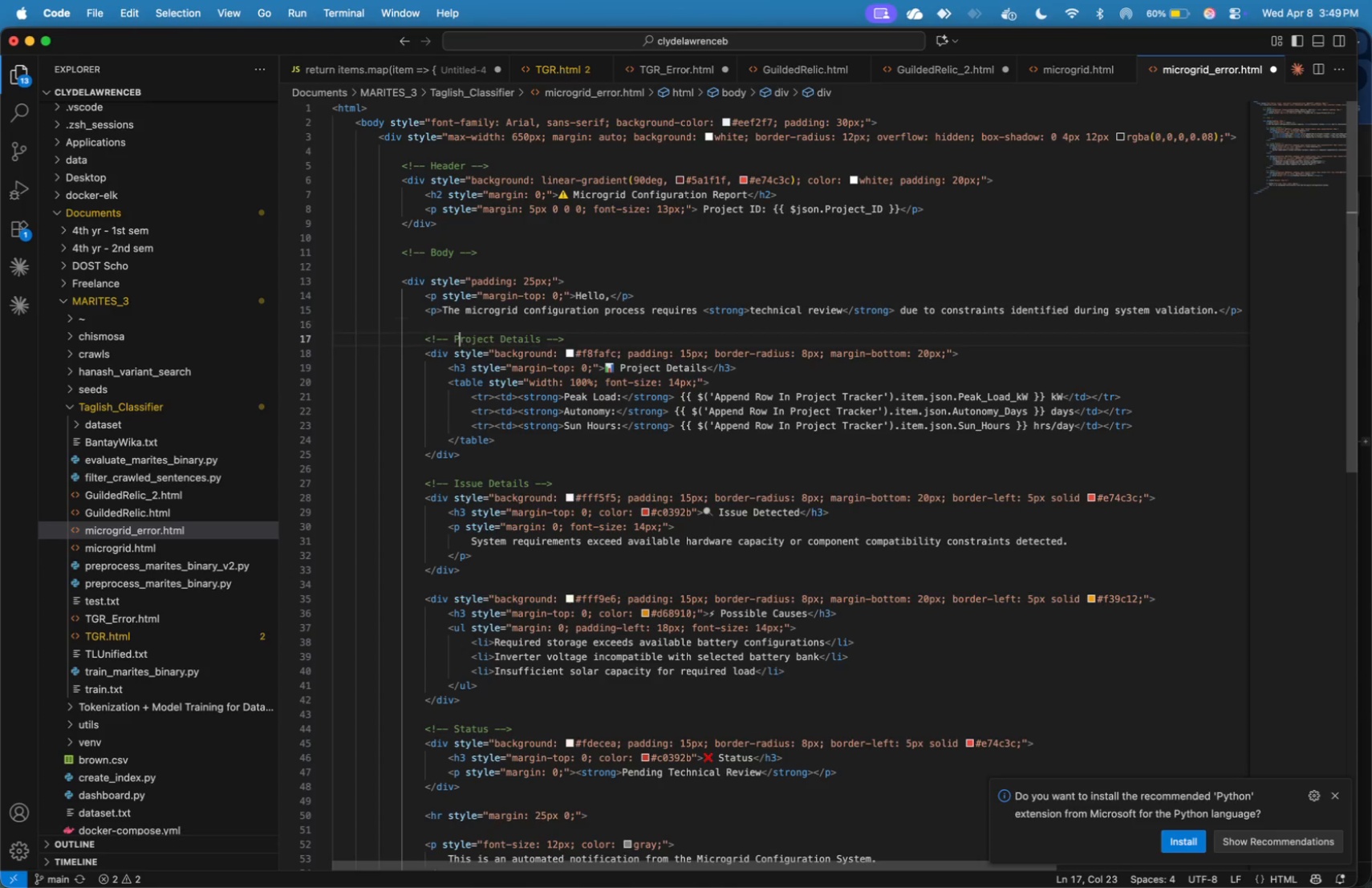 
key(ArrowDown)
 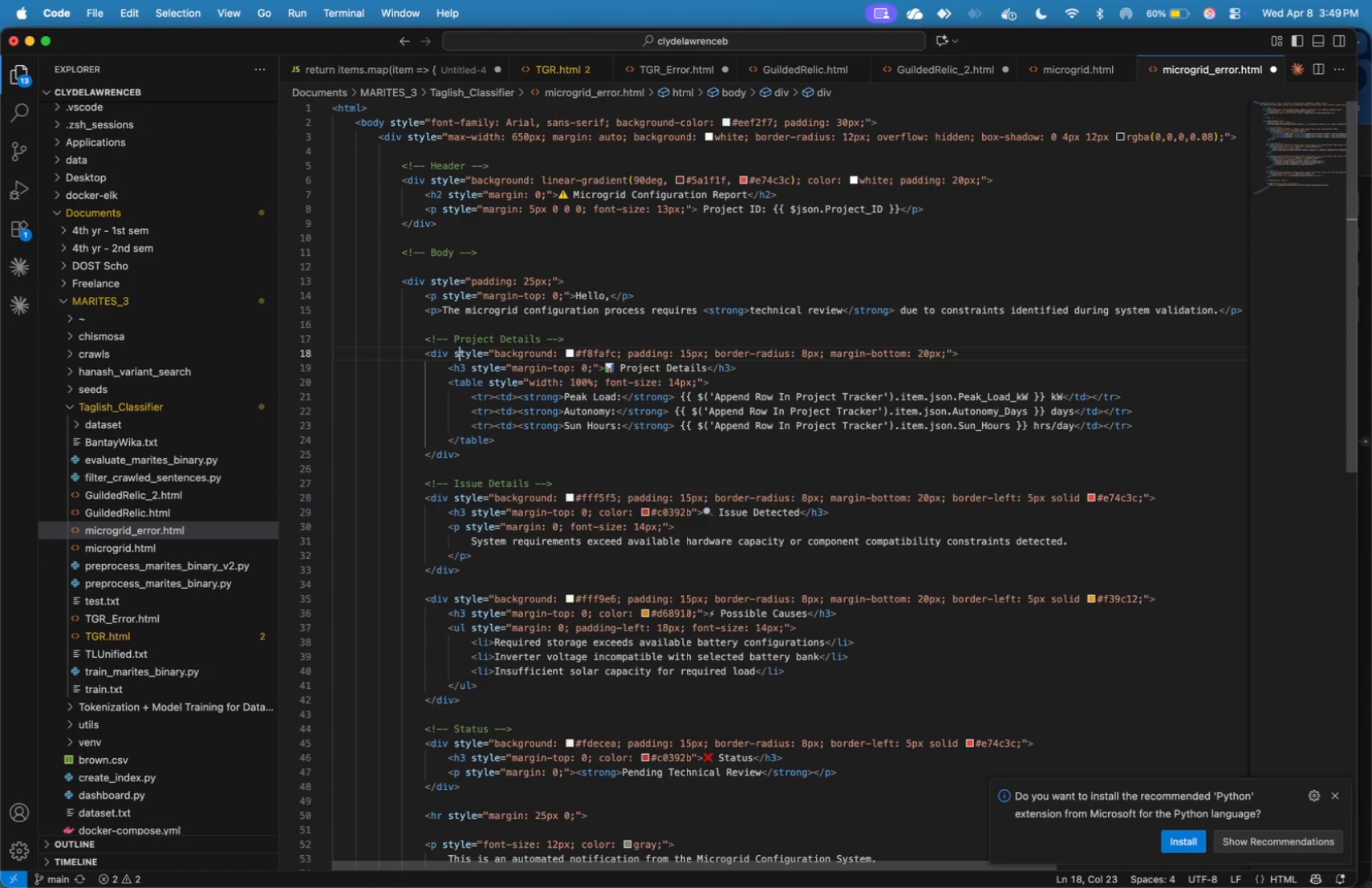 
key(ArrowDown)
 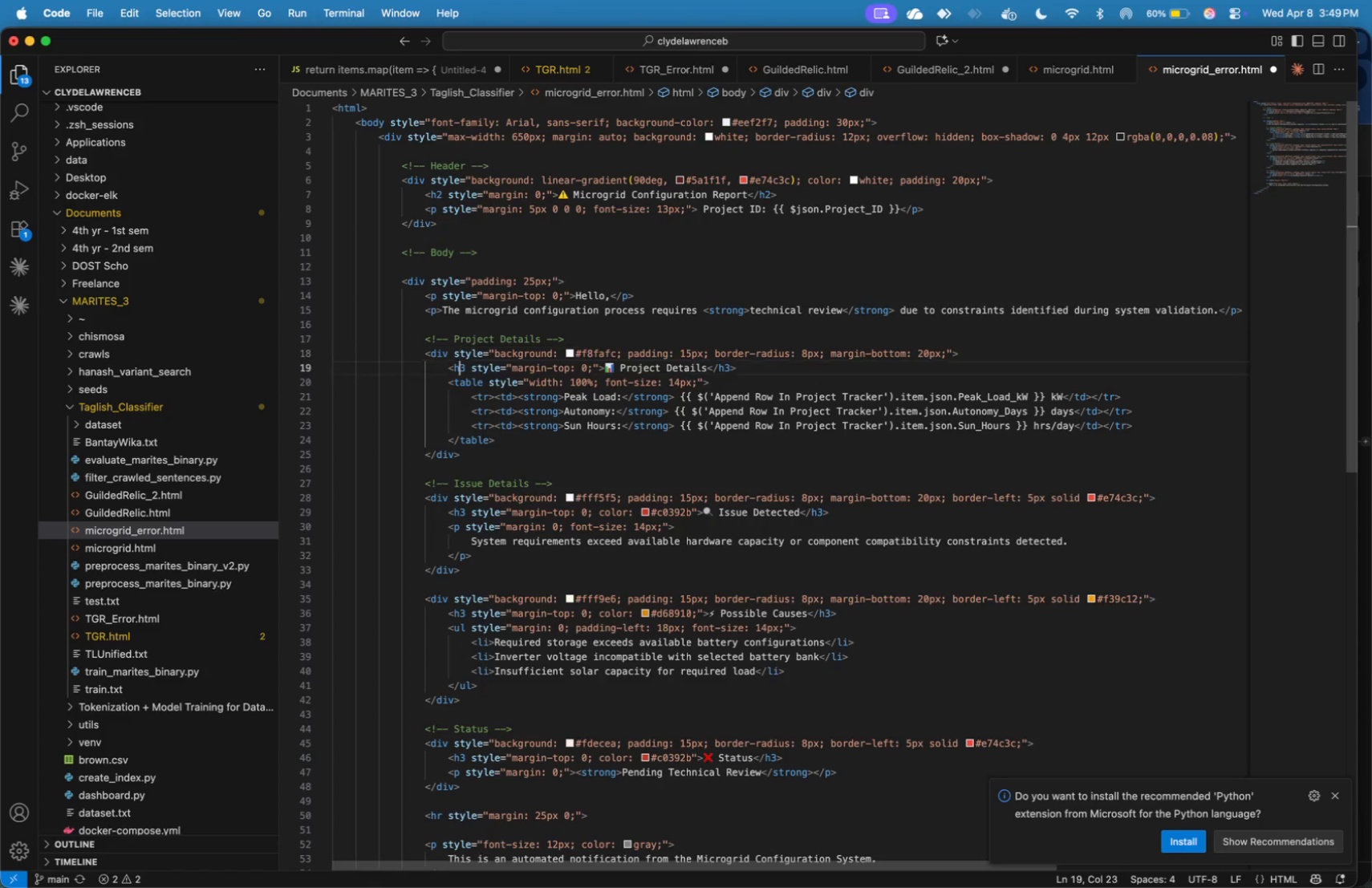 
key(ArrowDown)
 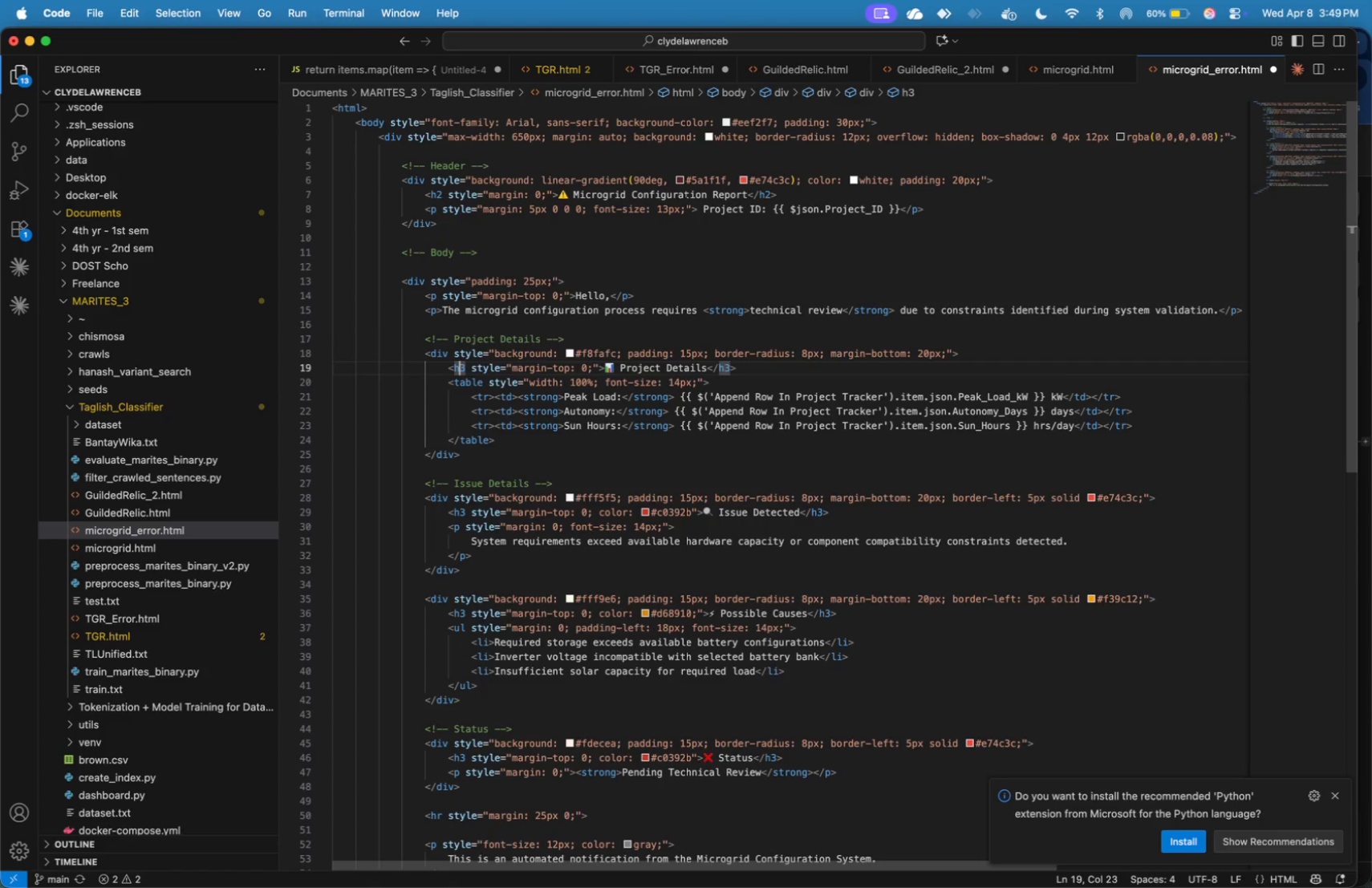 
key(ArrowDown)
 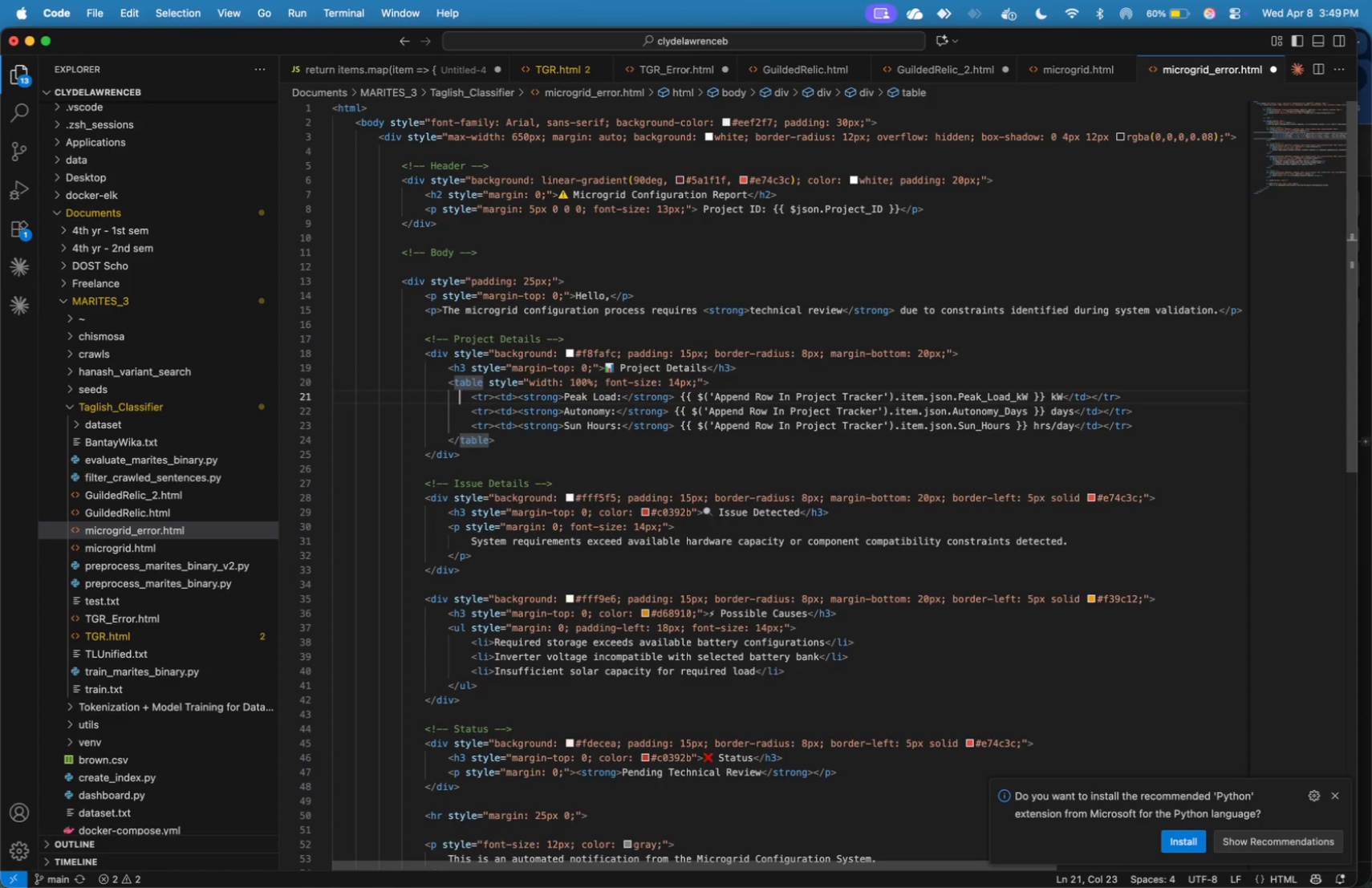 
key(ArrowDown)
 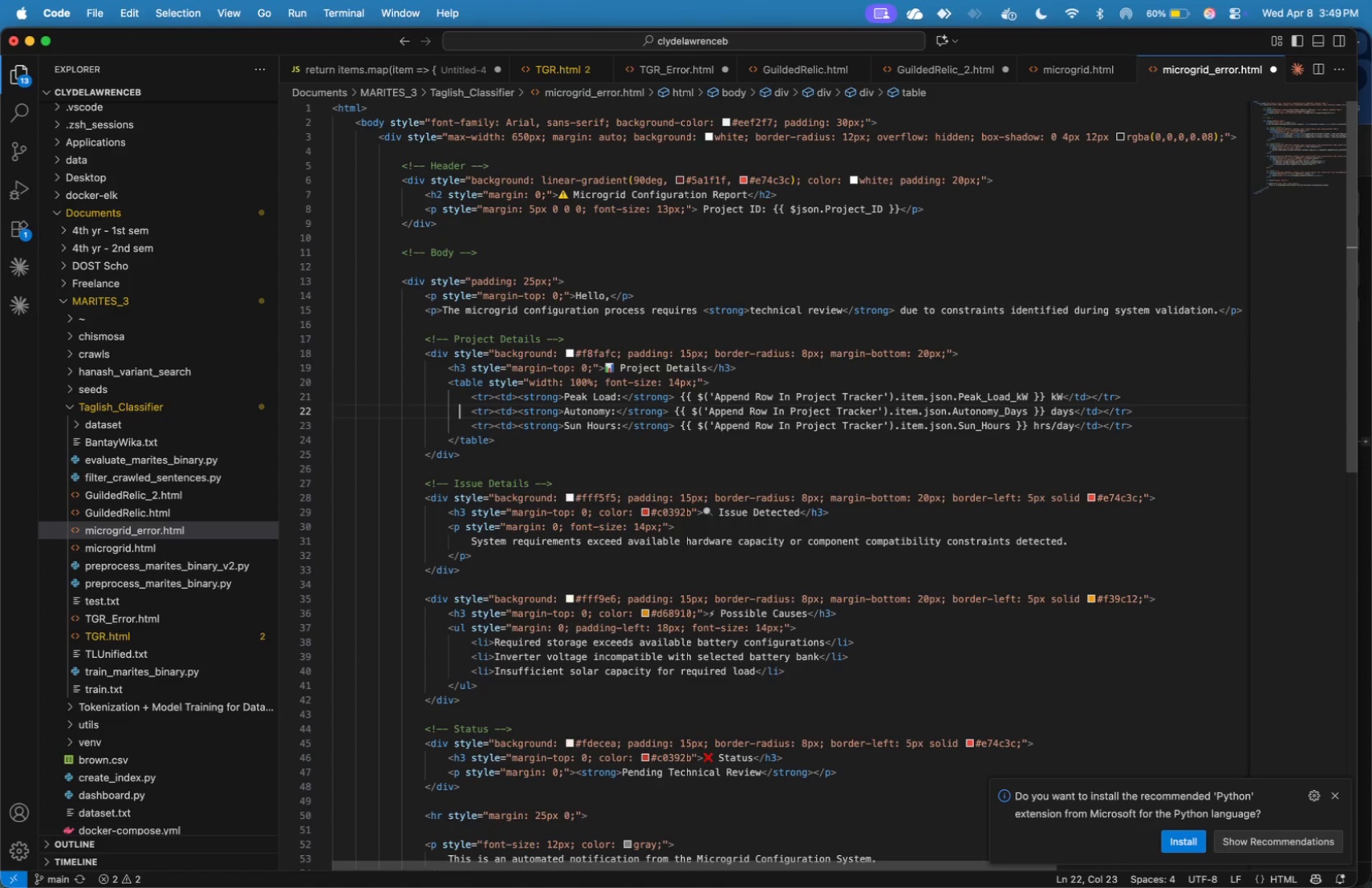 
key(ArrowDown)
 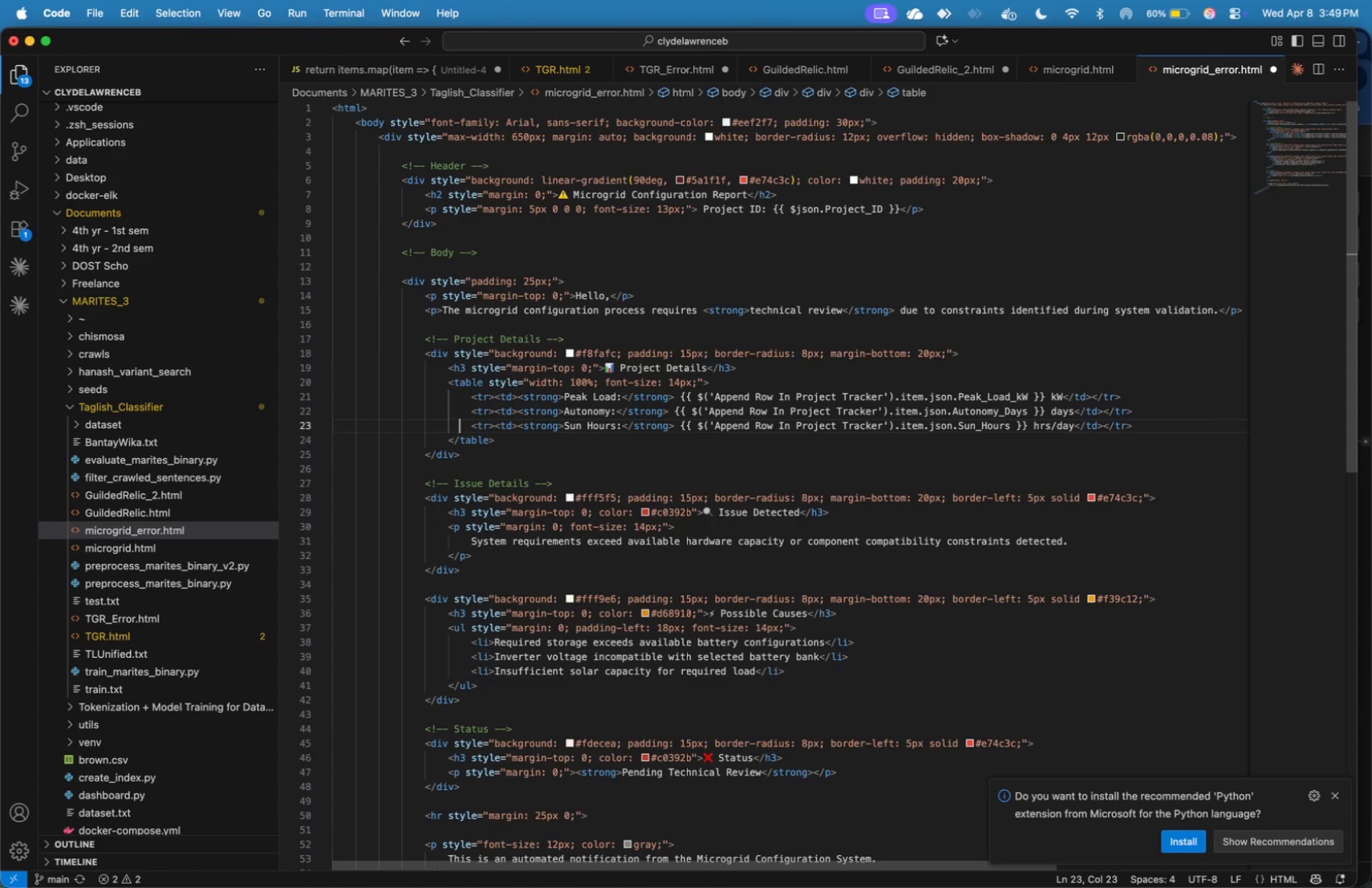 
key(ArrowDown)
 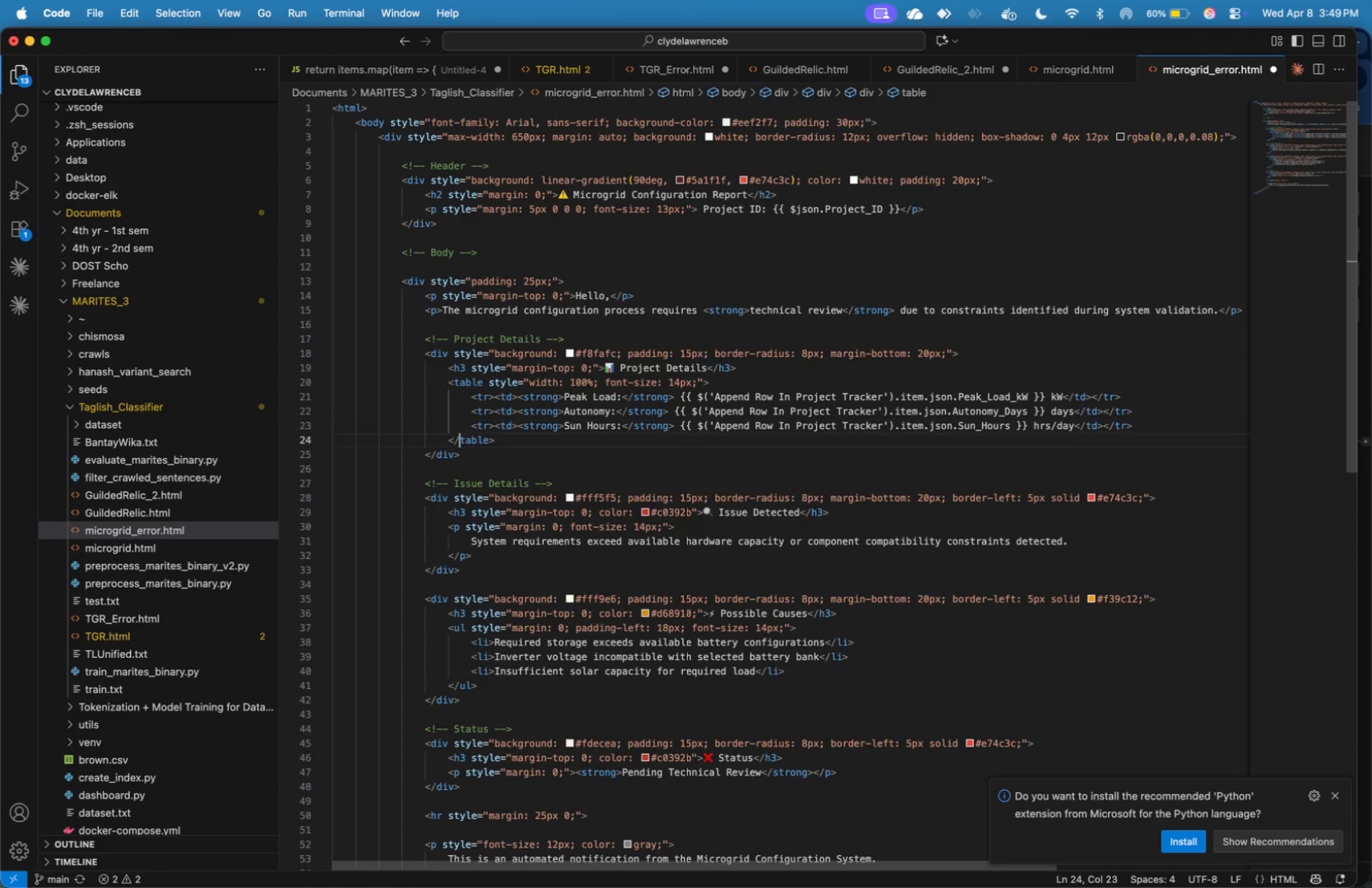 
key(ArrowDown)
 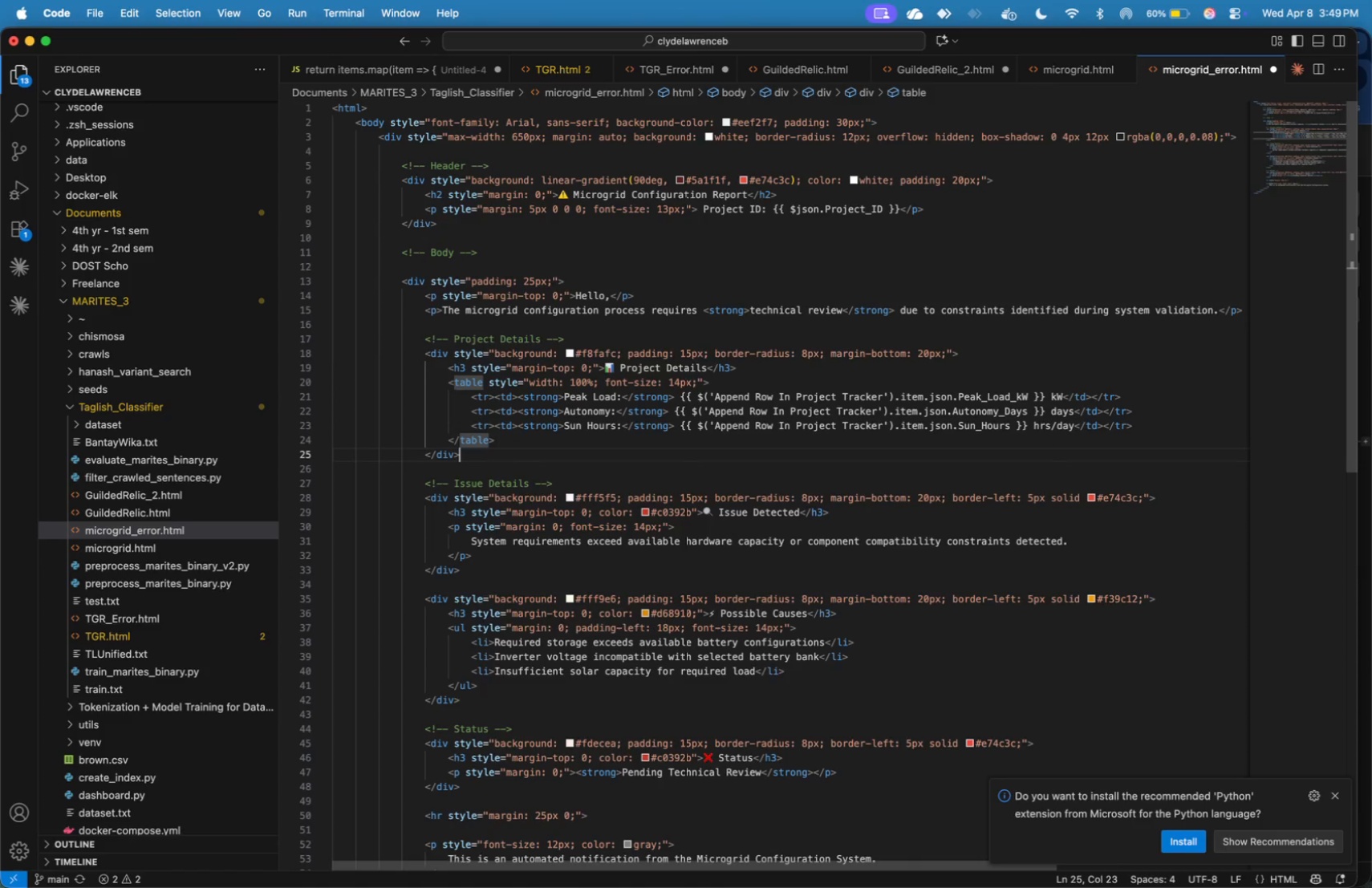 
key(ArrowDown)
 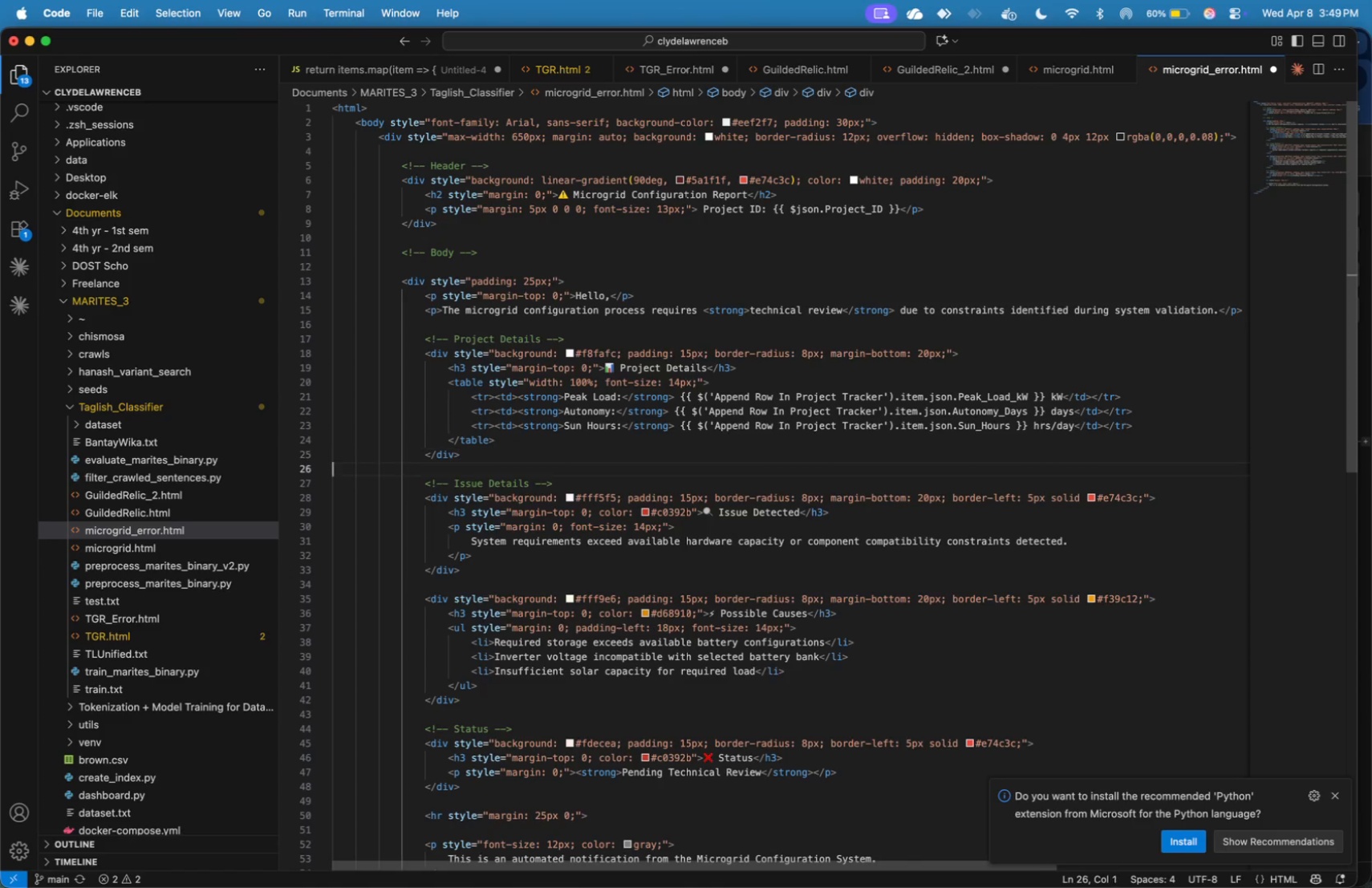 
key(ArrowDown)
 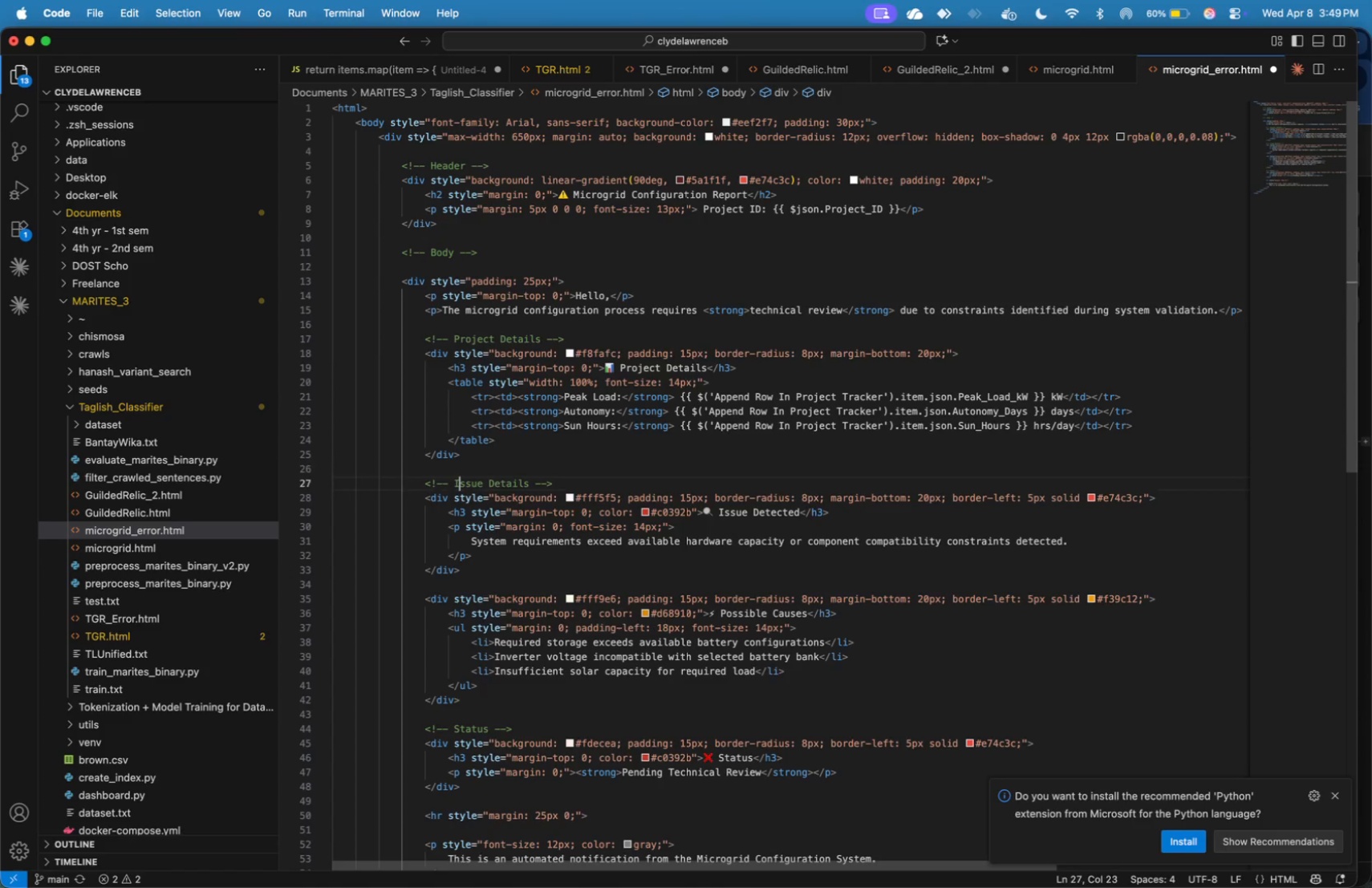 
key(ArrowDown)
 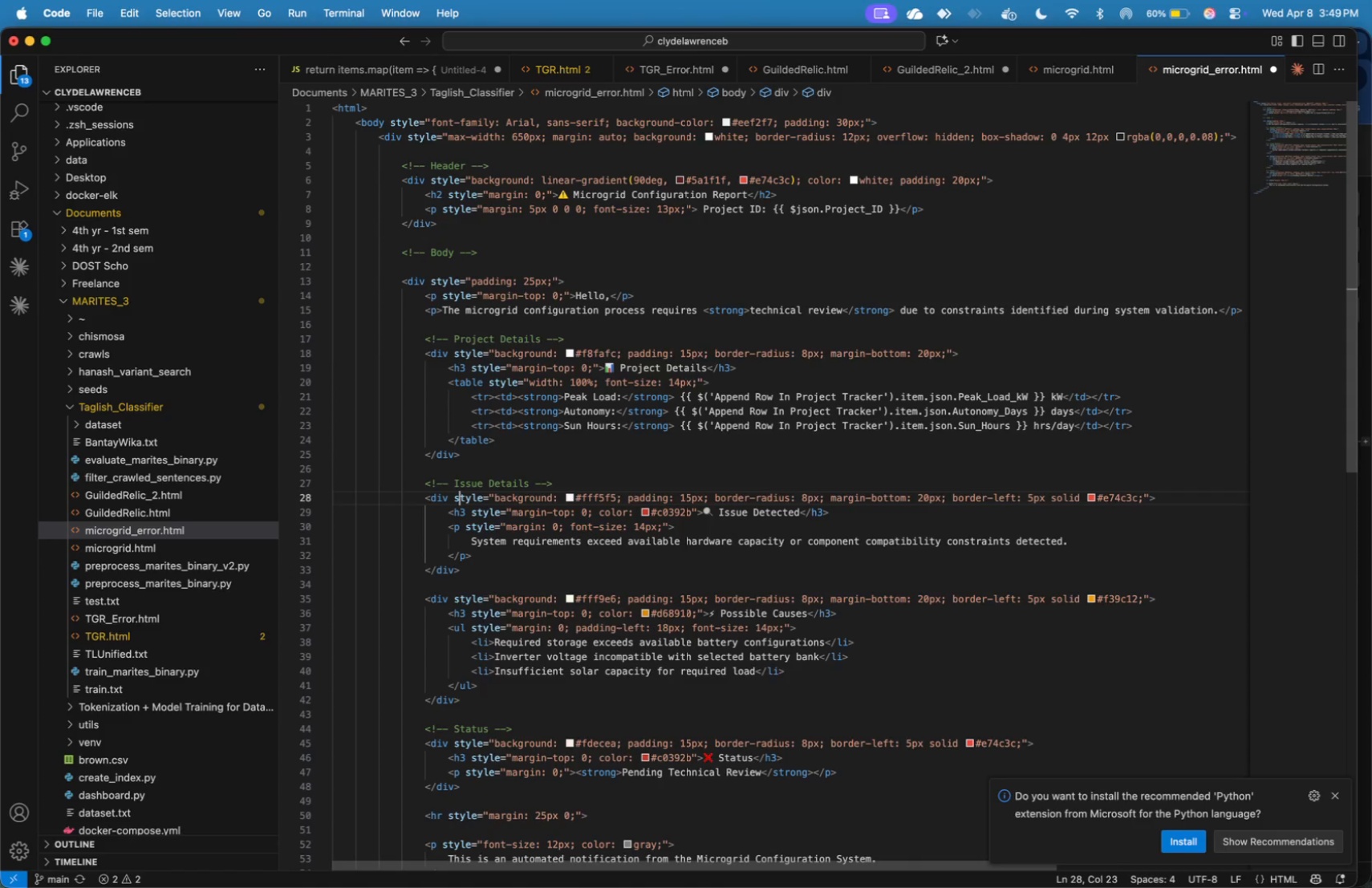 
key(ArrowDown)
 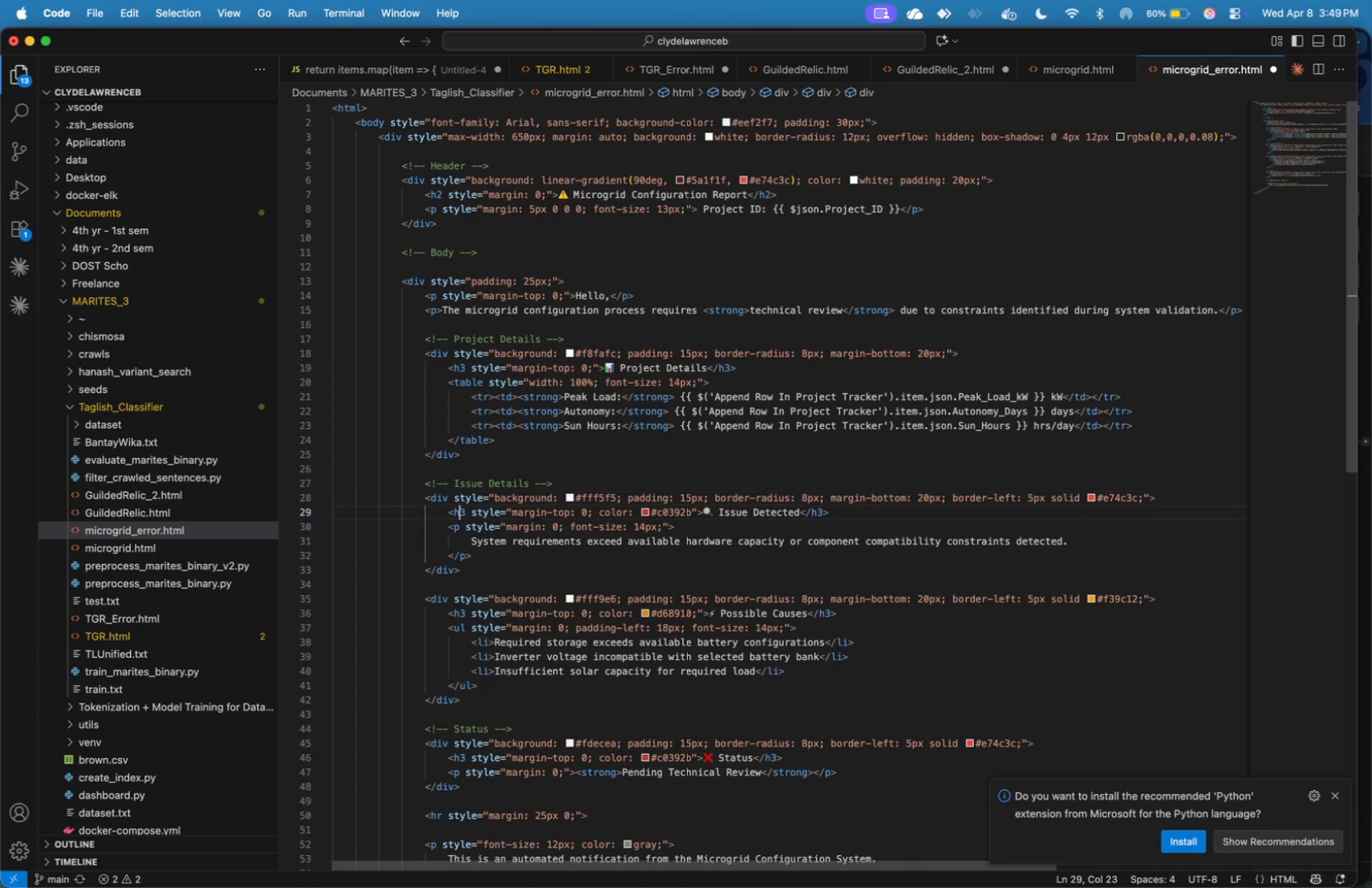 
key(ArrowDown)
 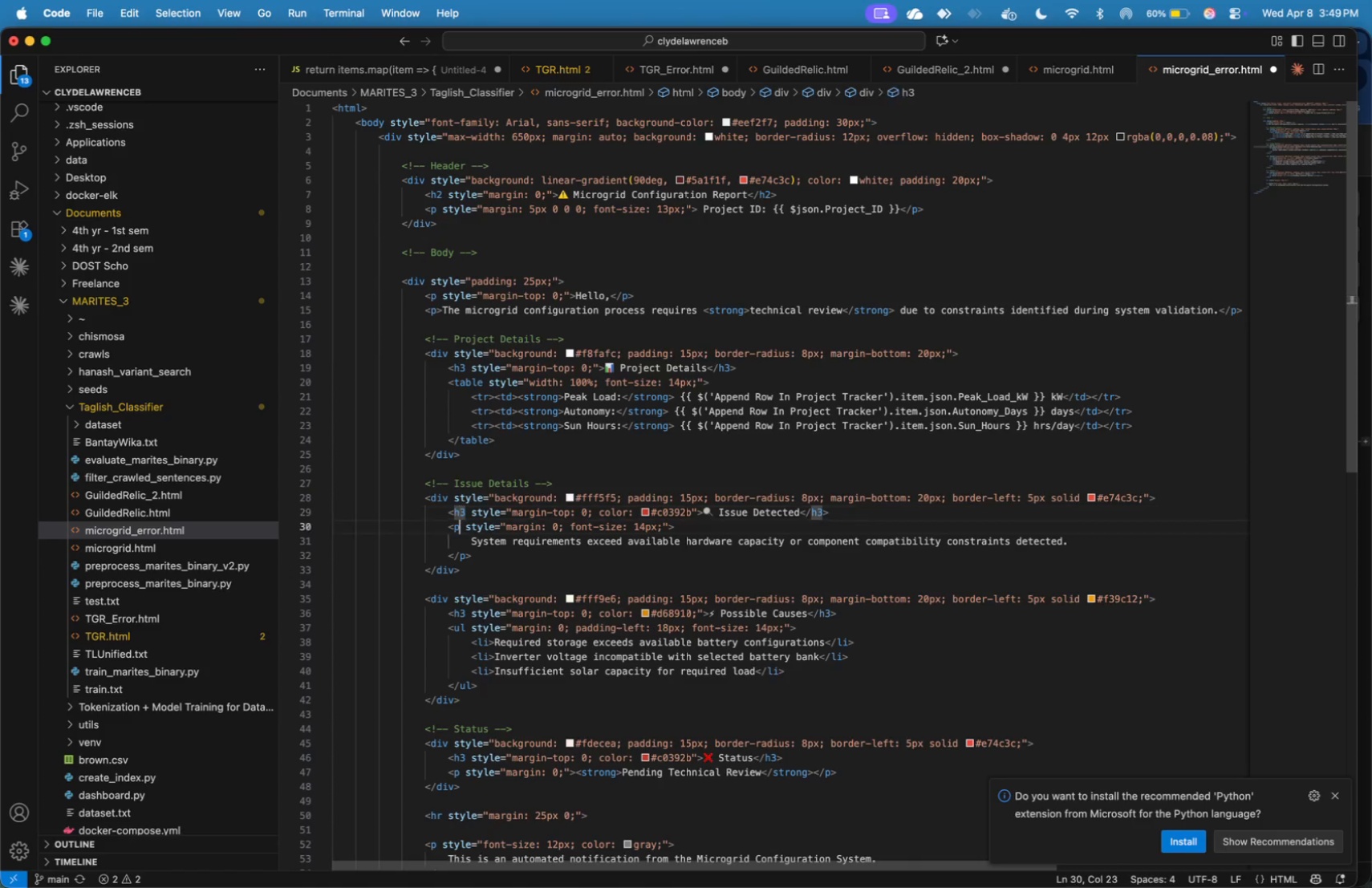 
key(ArrowDown)
 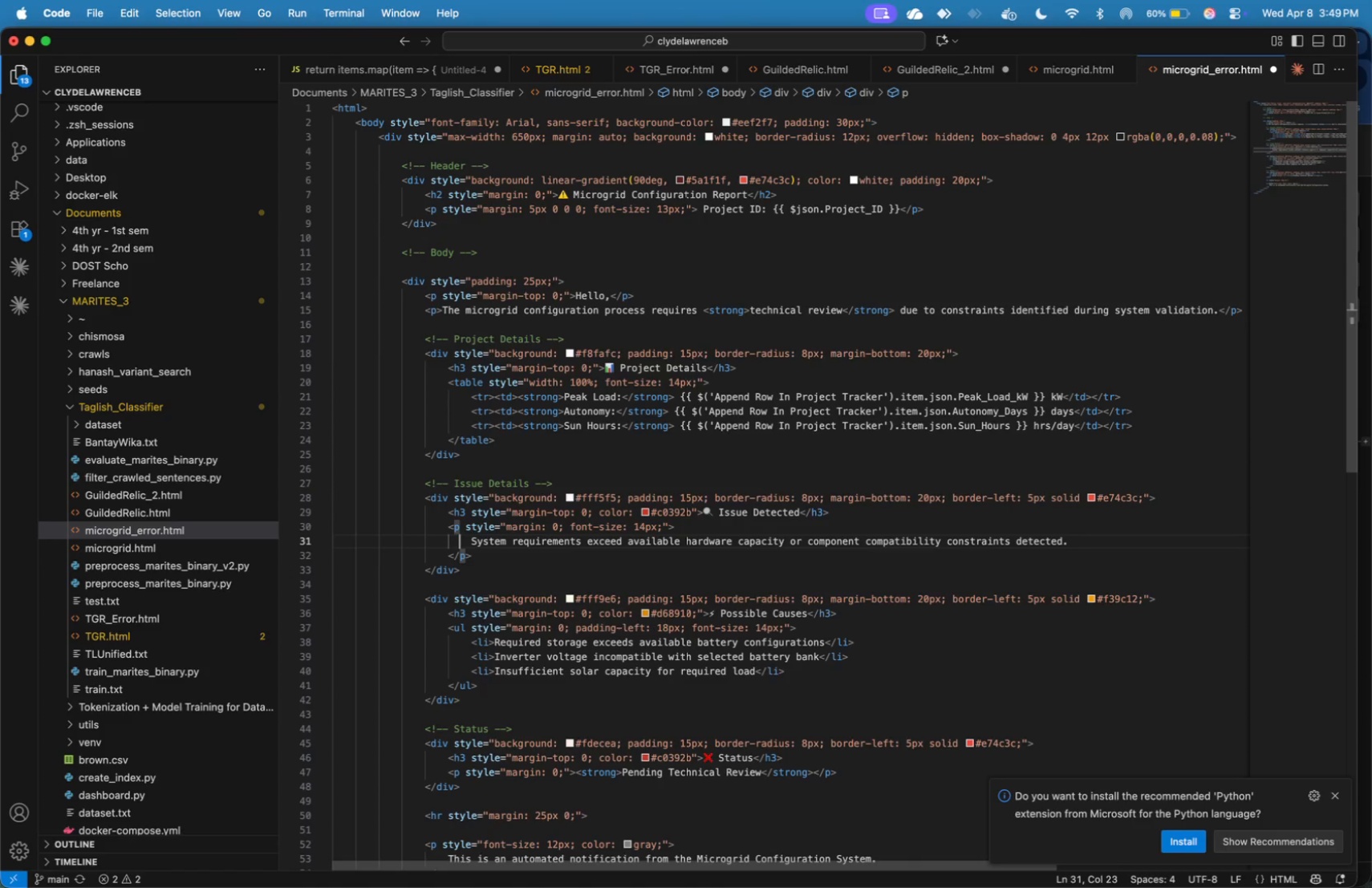 
key(ArrowDown)
 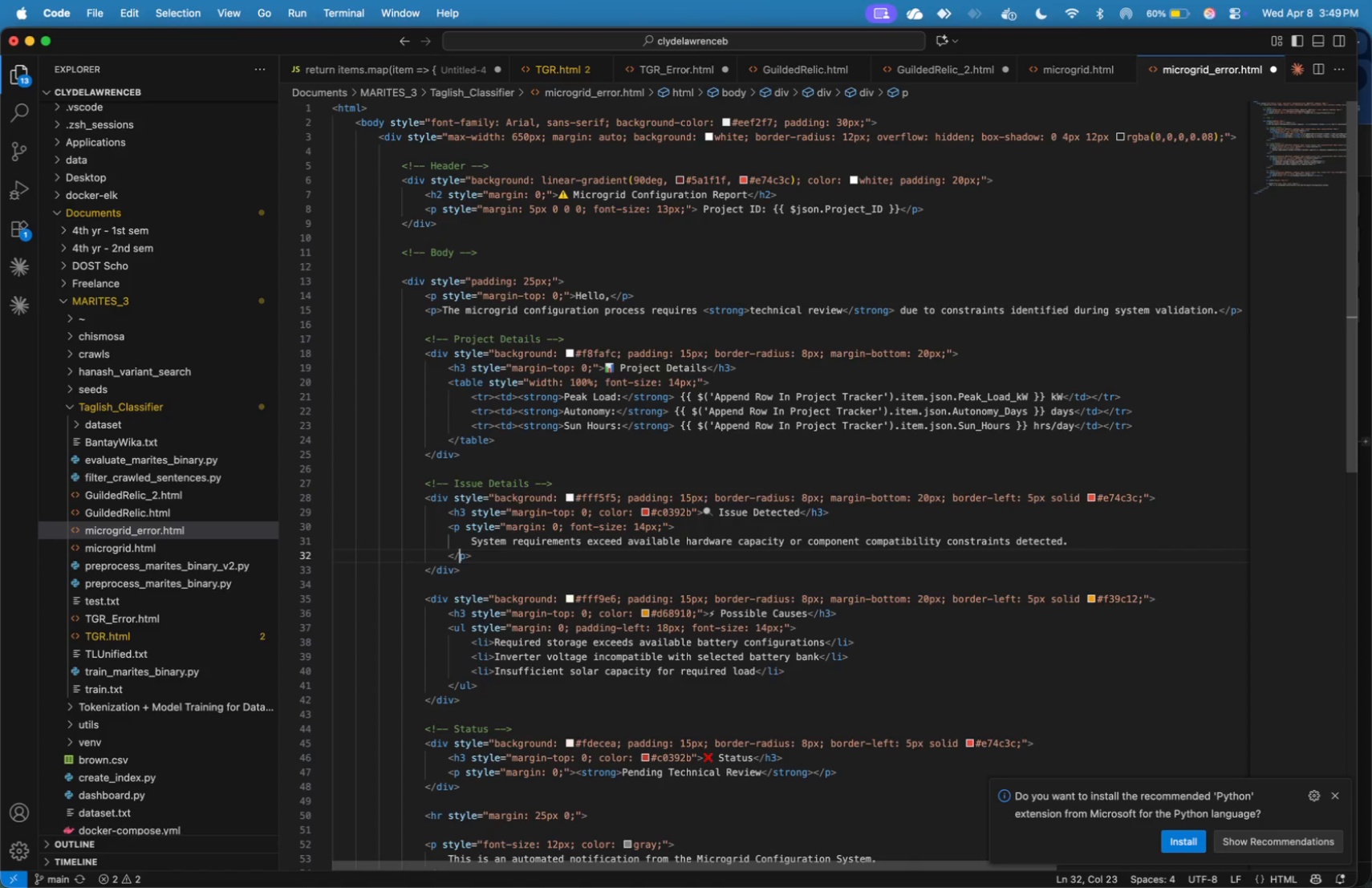 
key(ArrowDown)
 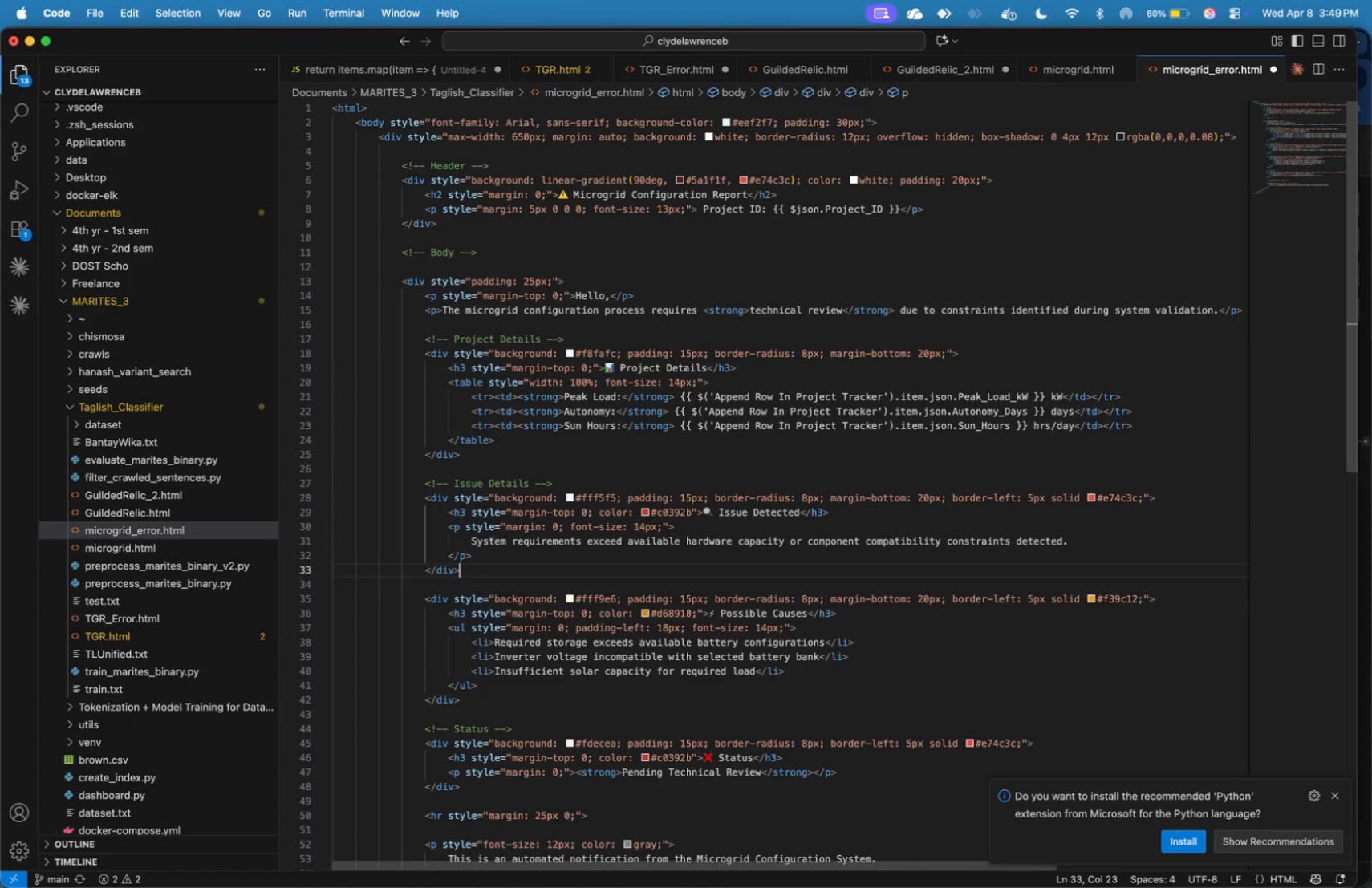 
key(ArrowDown)
 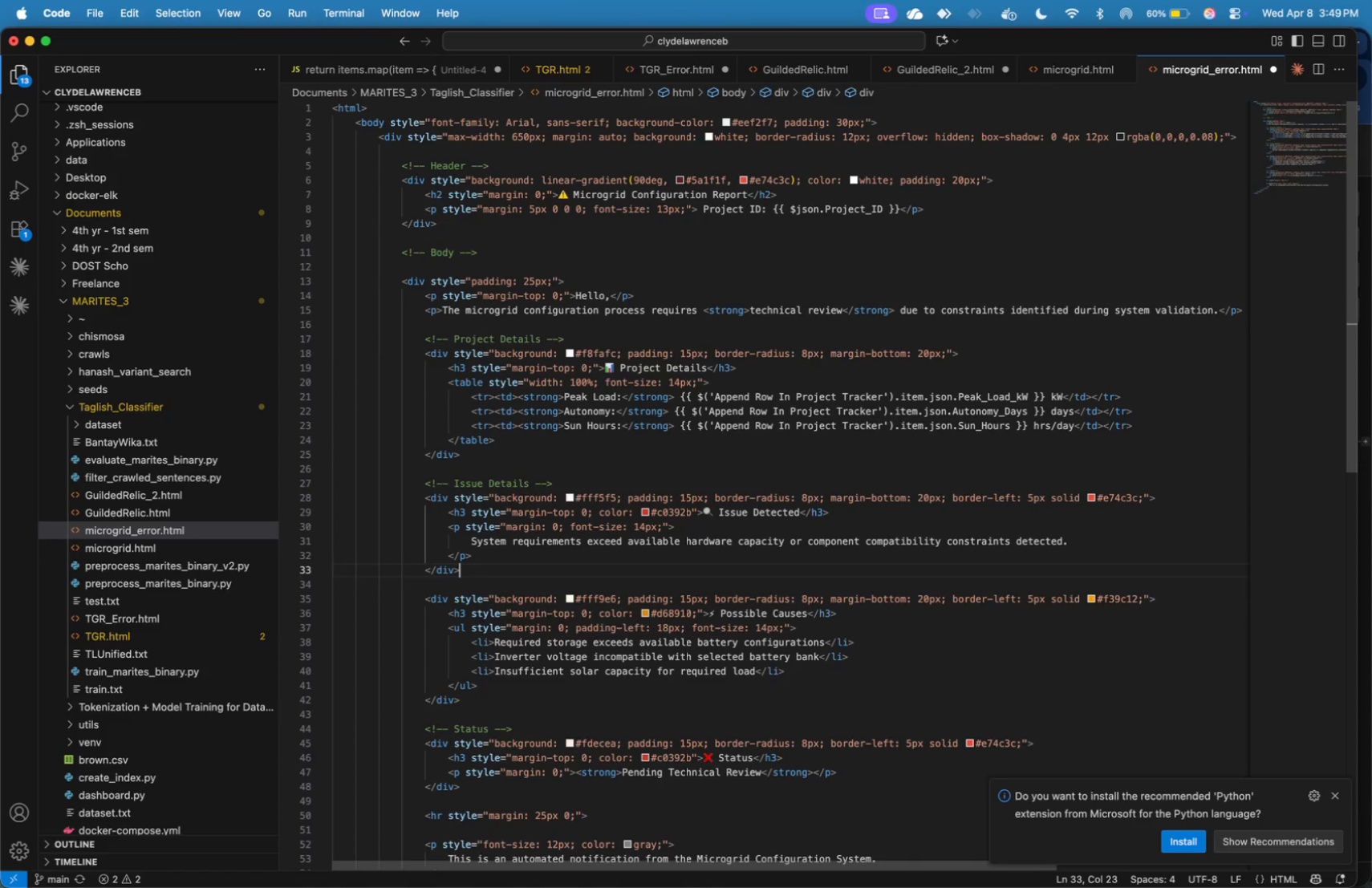 
key(ArrowDown)
 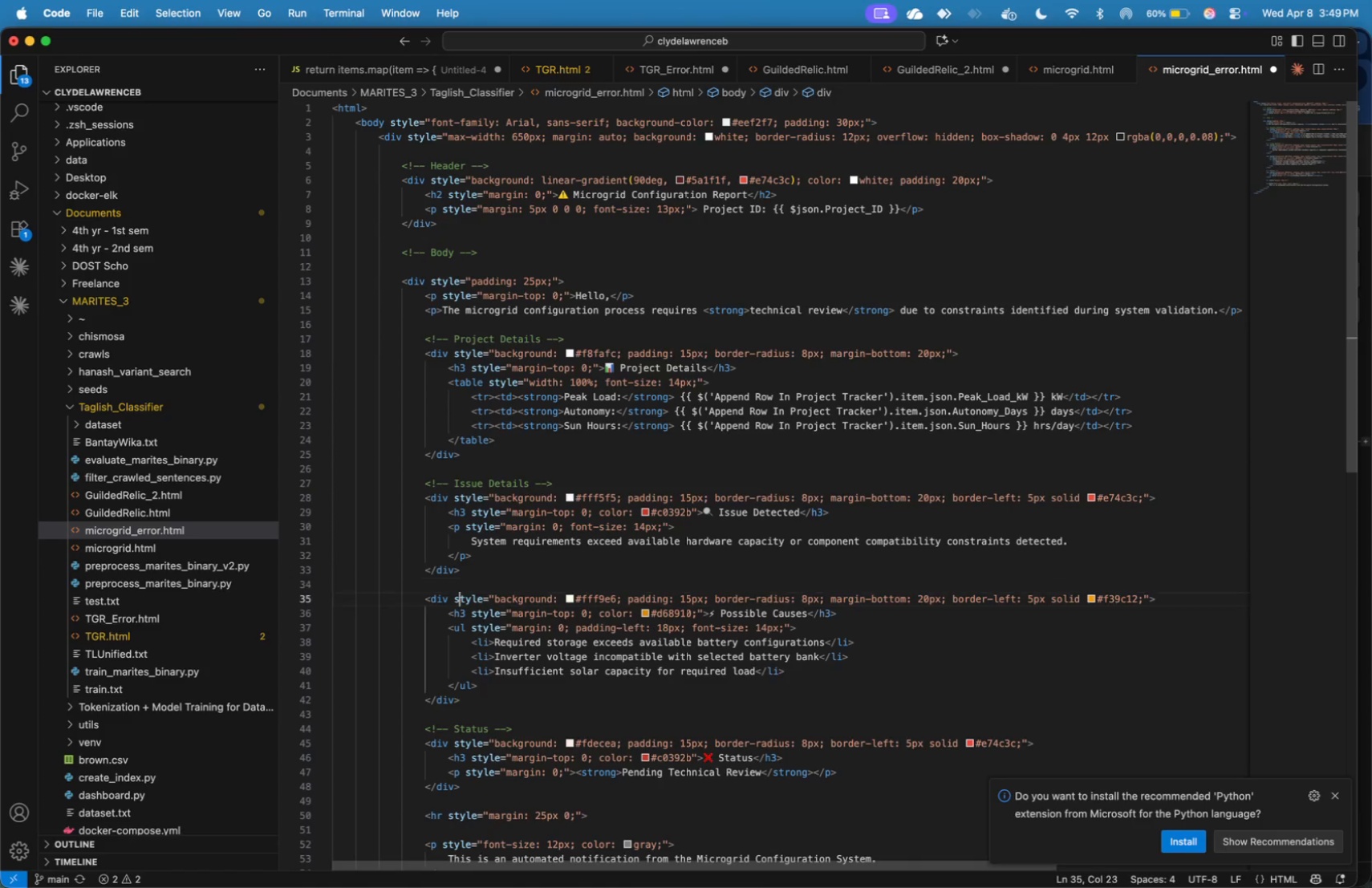 
key(ArrowDown)
 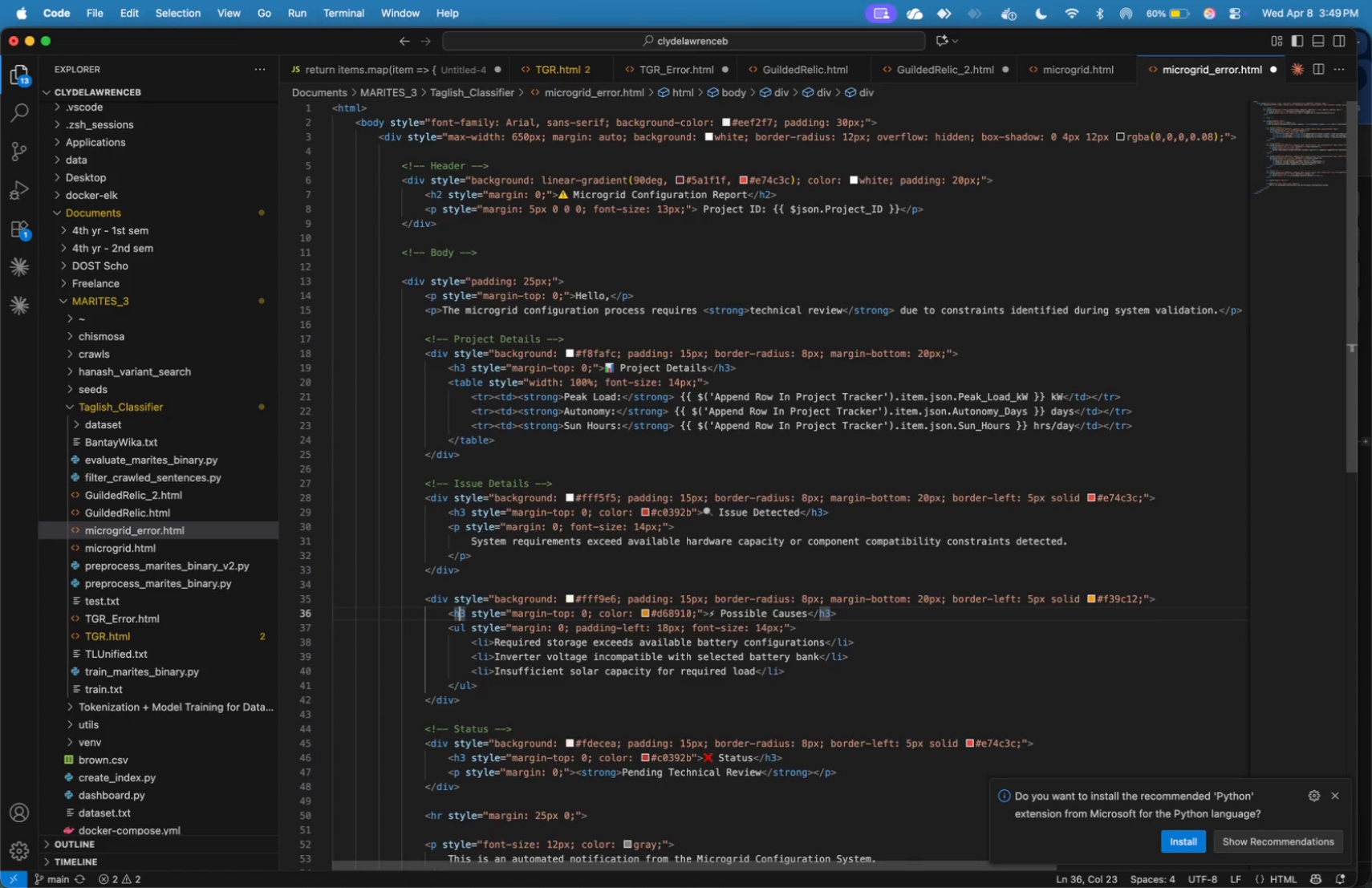 
key(ArrowDown)
 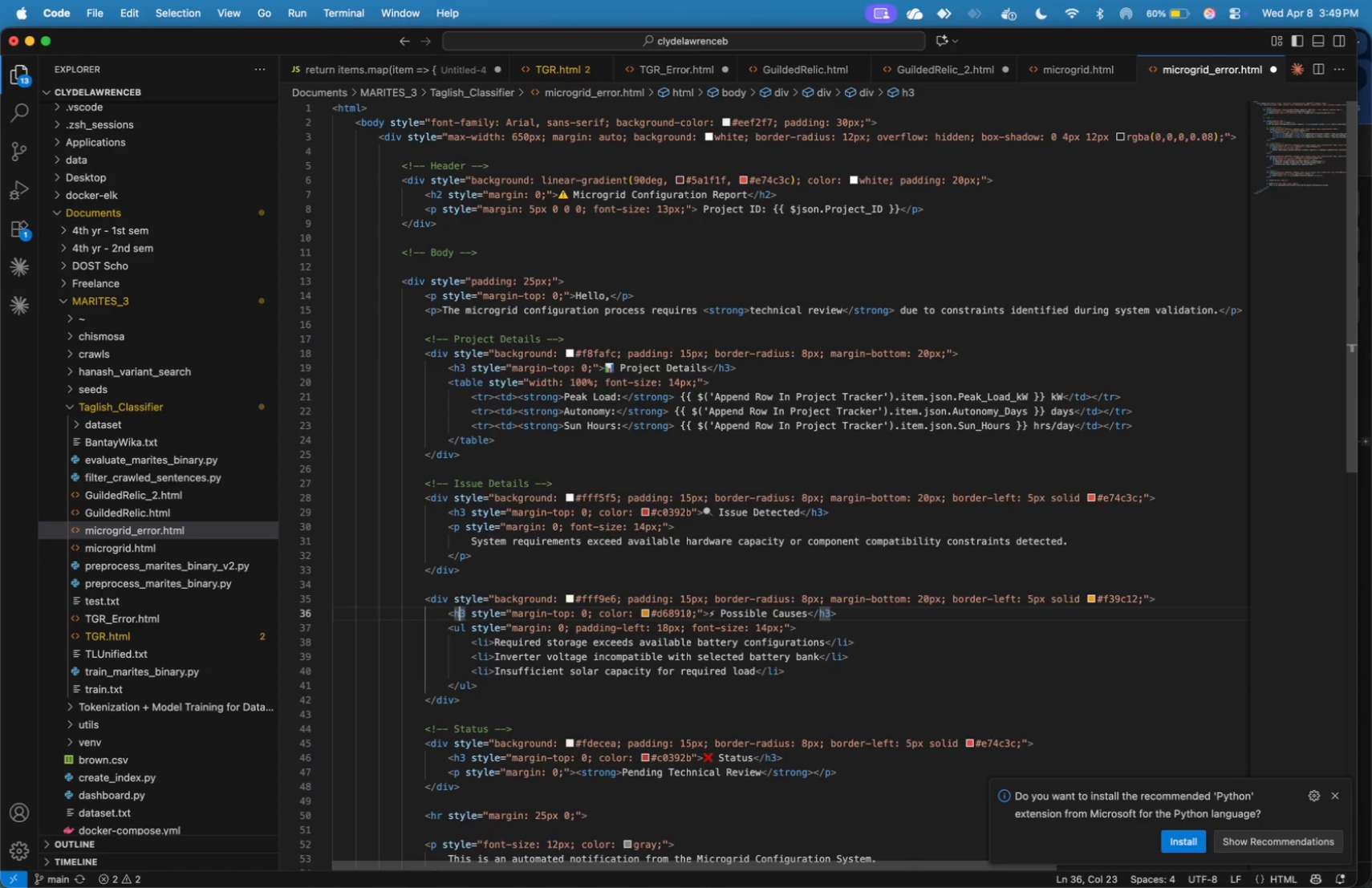 
key(ArrowDown)
 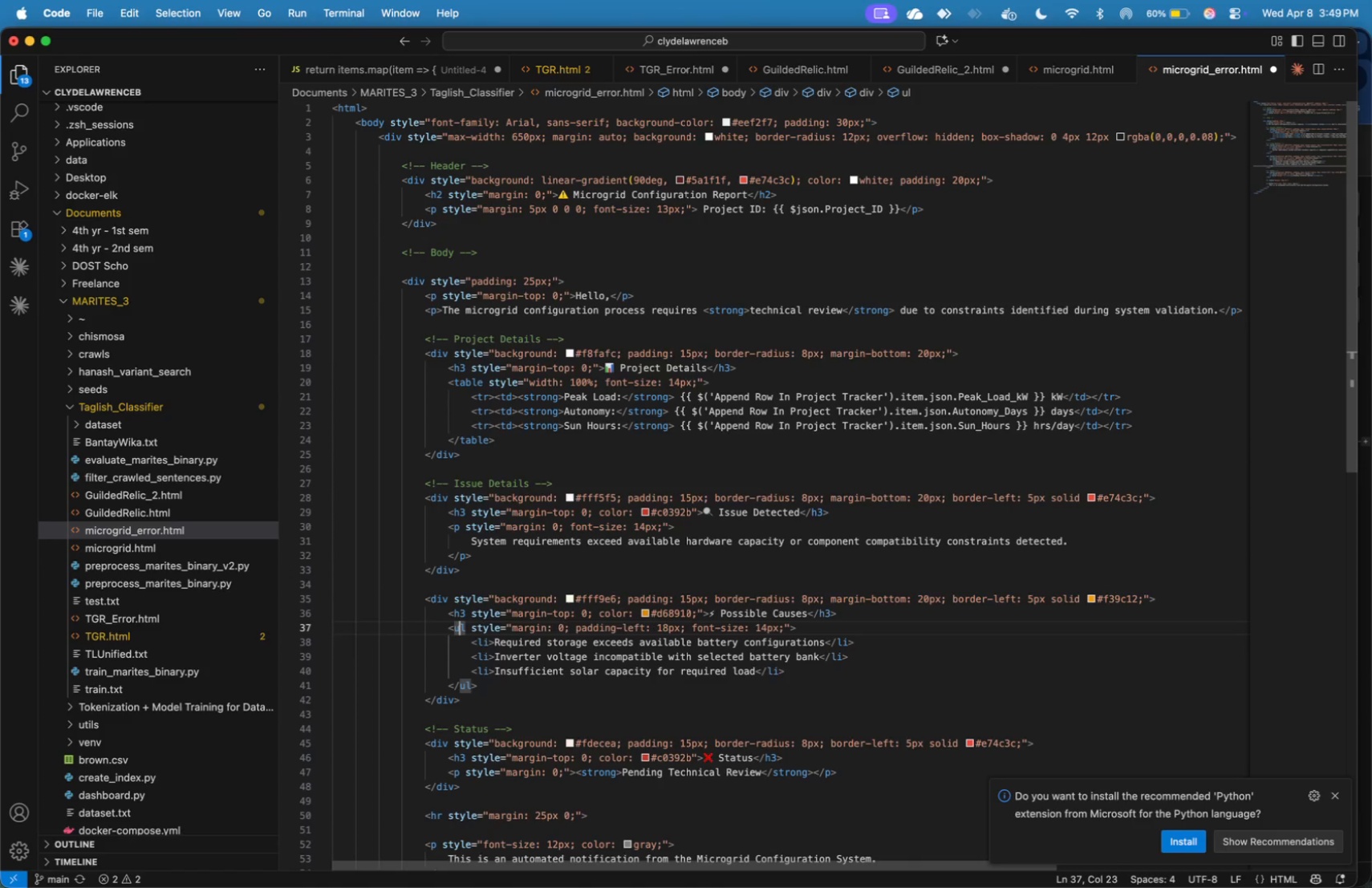 
key(ArrowDown)
 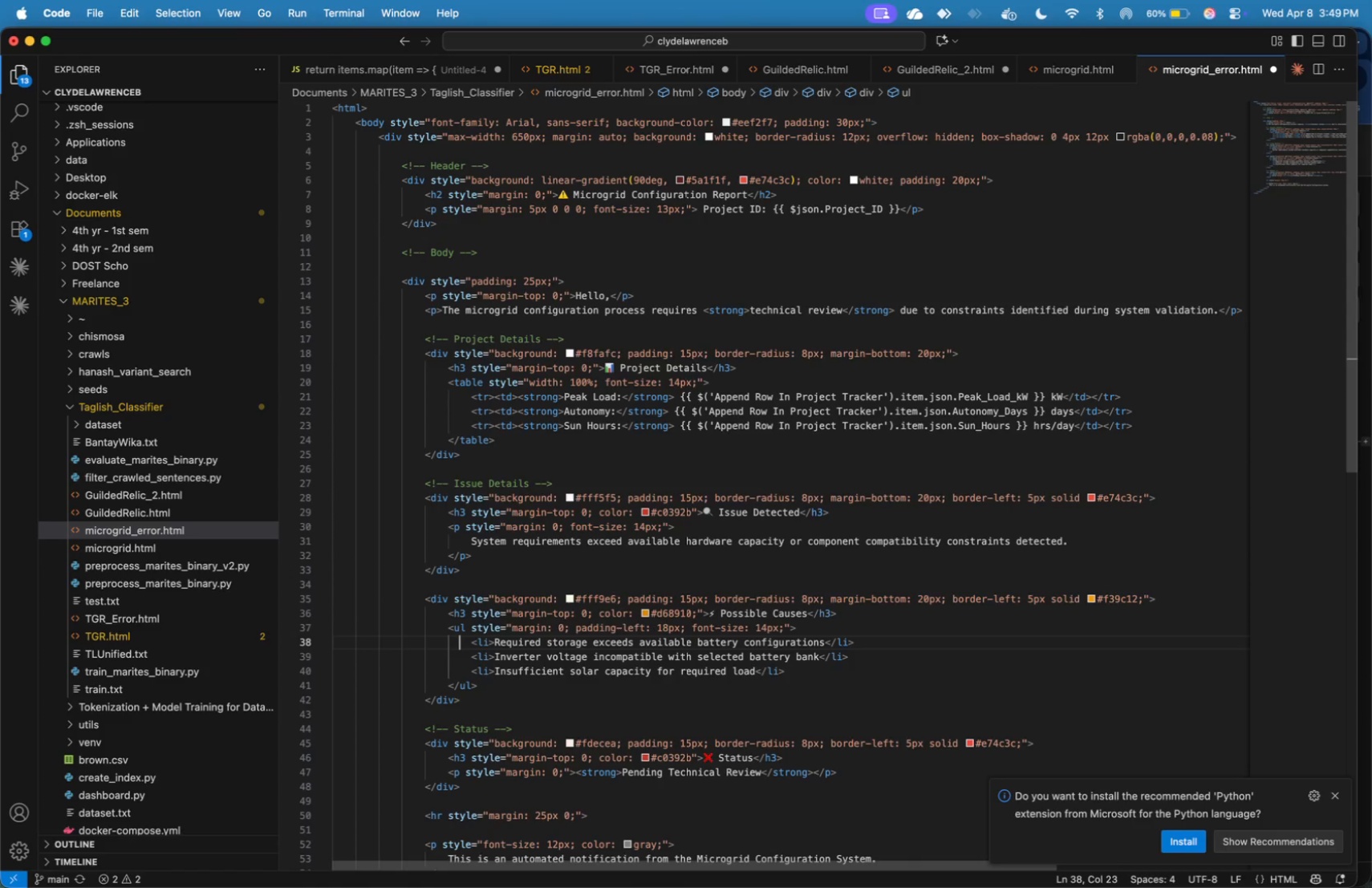 
key(Meta+Tab)
 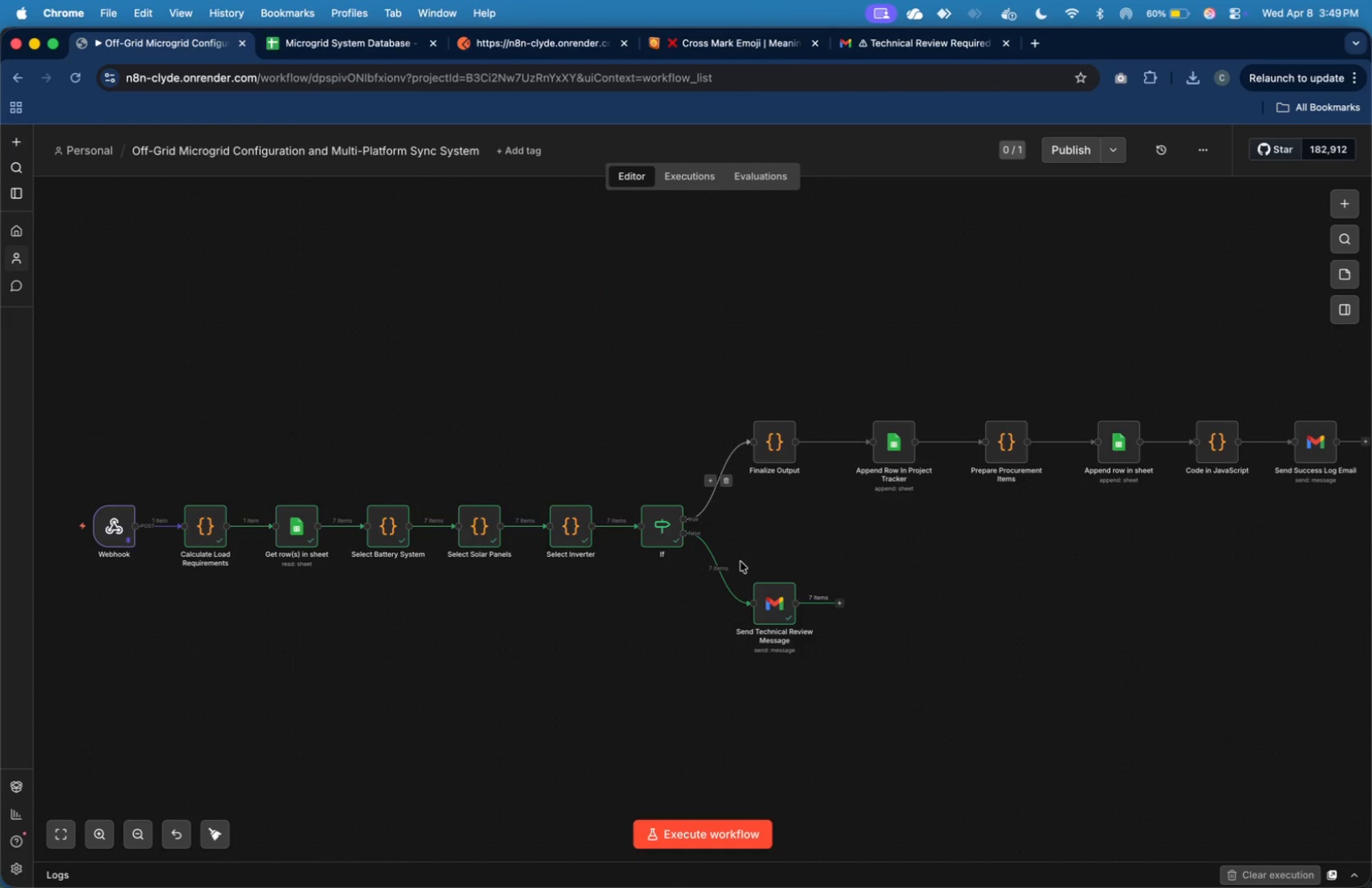 
left_click([712, 567])
 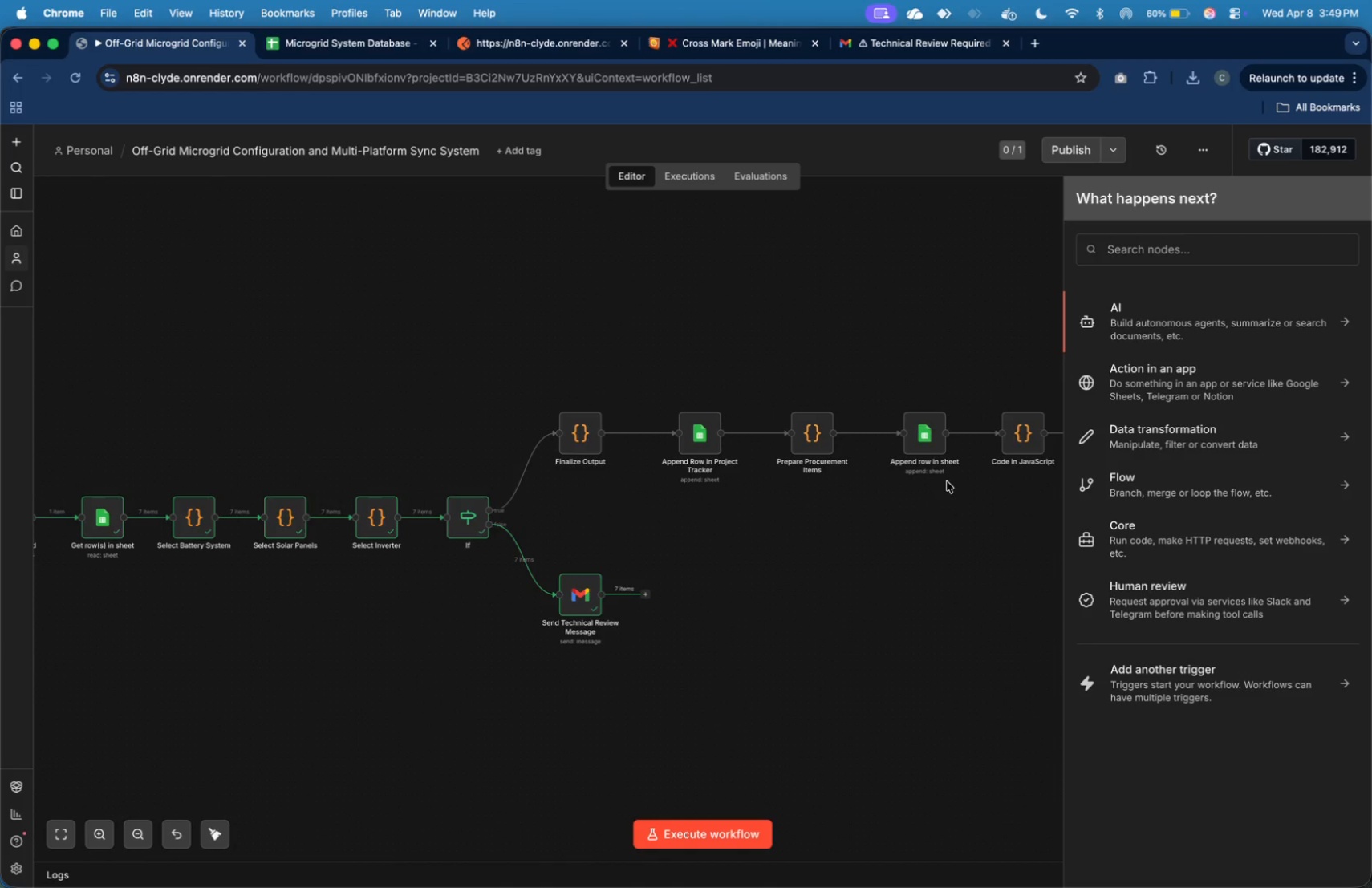 
wait(5.94)
 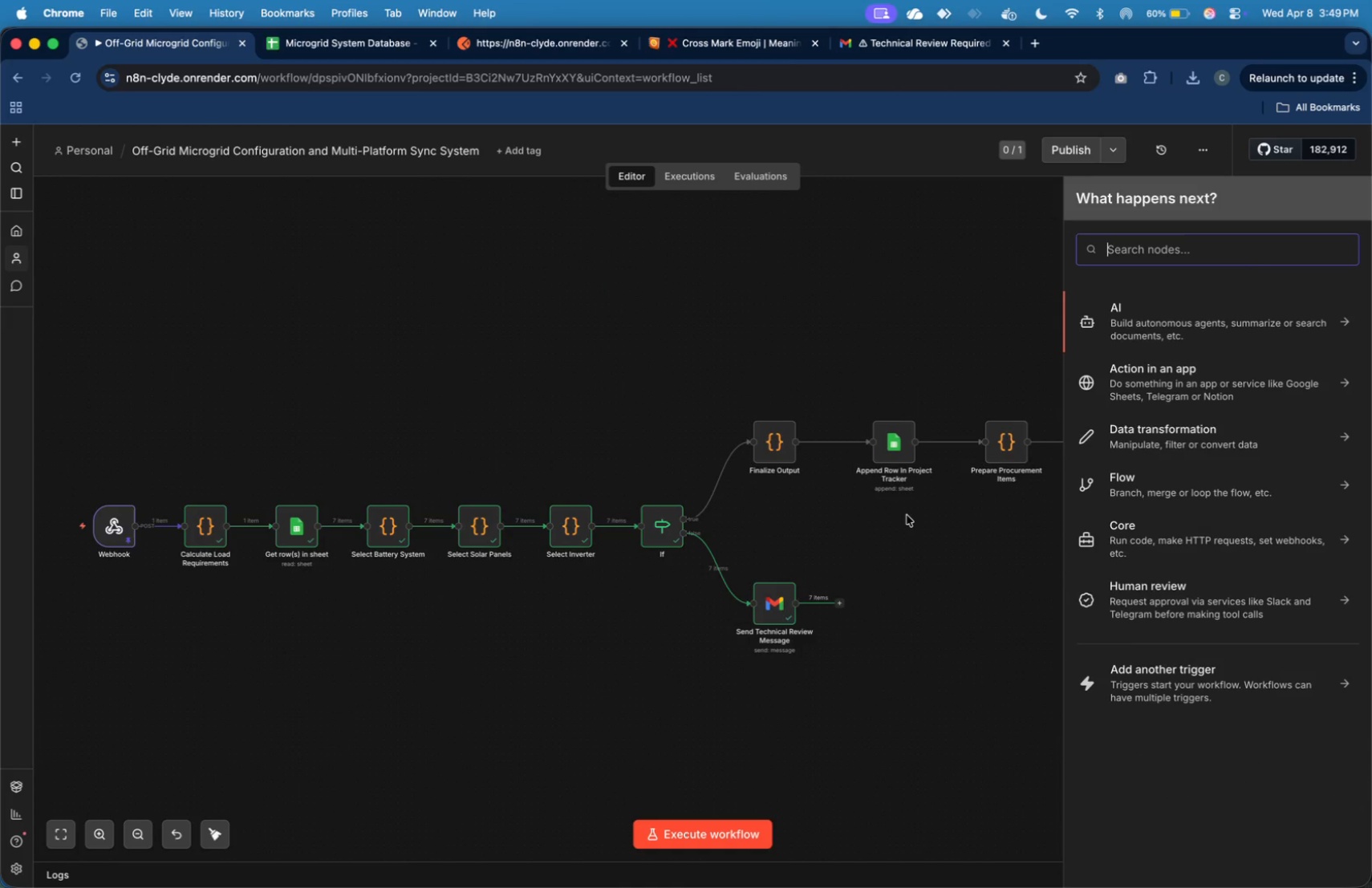 
left_click([1163, 252])
 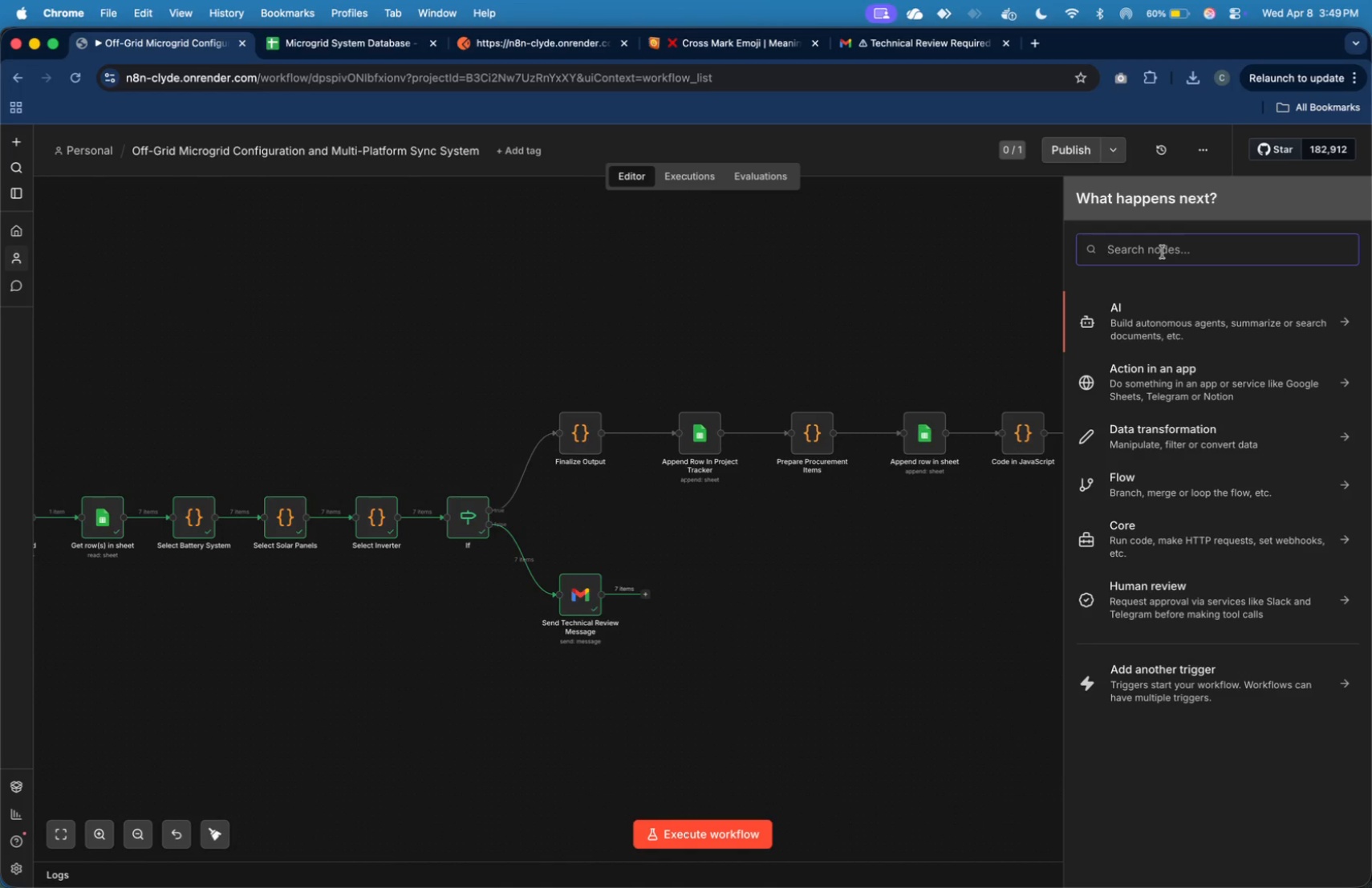 
type(limit )
key(Backspace)
key(Backspace)
key(Backspace)
key(Backspace)
key(Backspace)
key(Backspace)
key(Backspace)
type(code)
 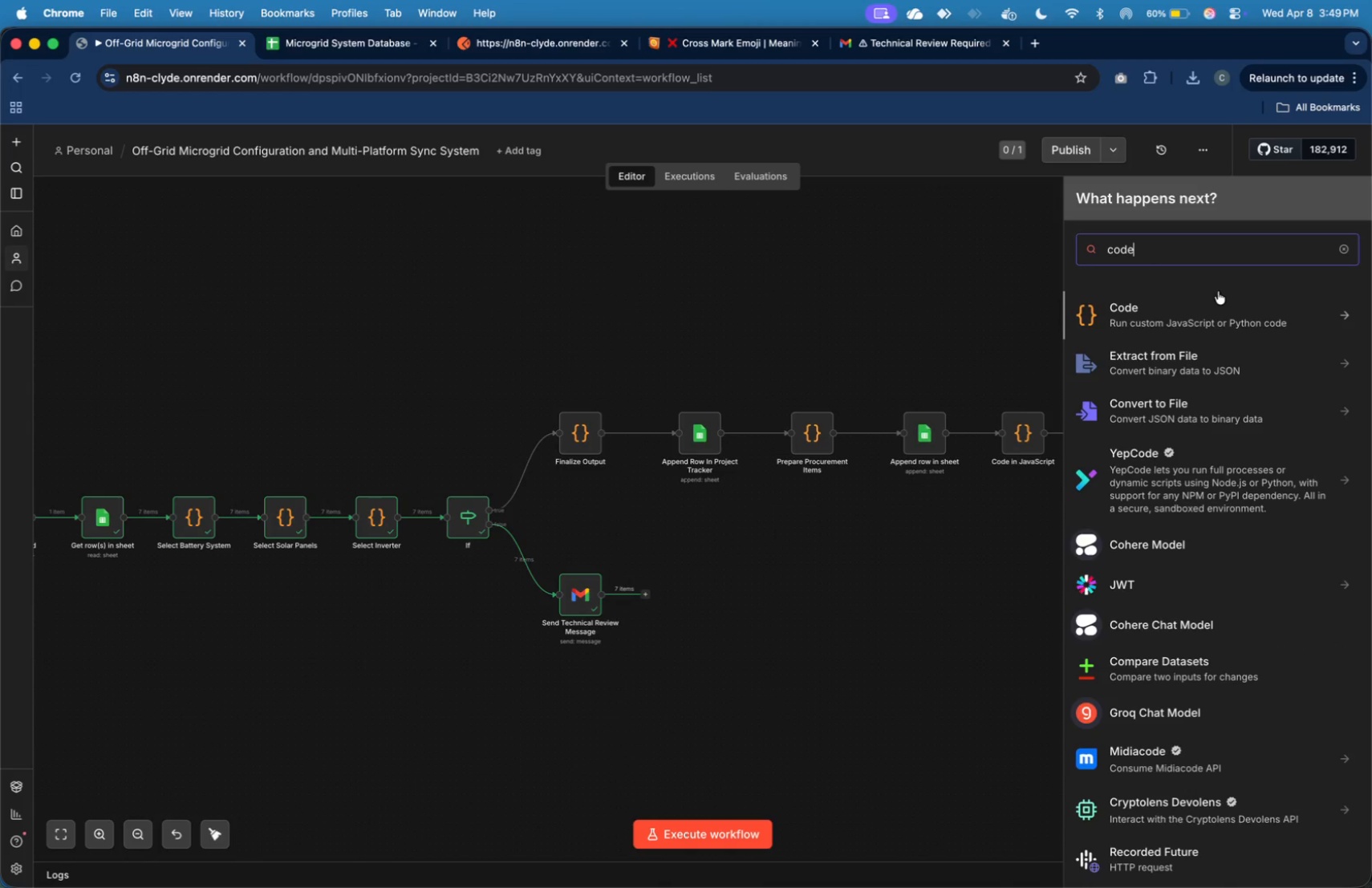 
left_click([1223, 322])
 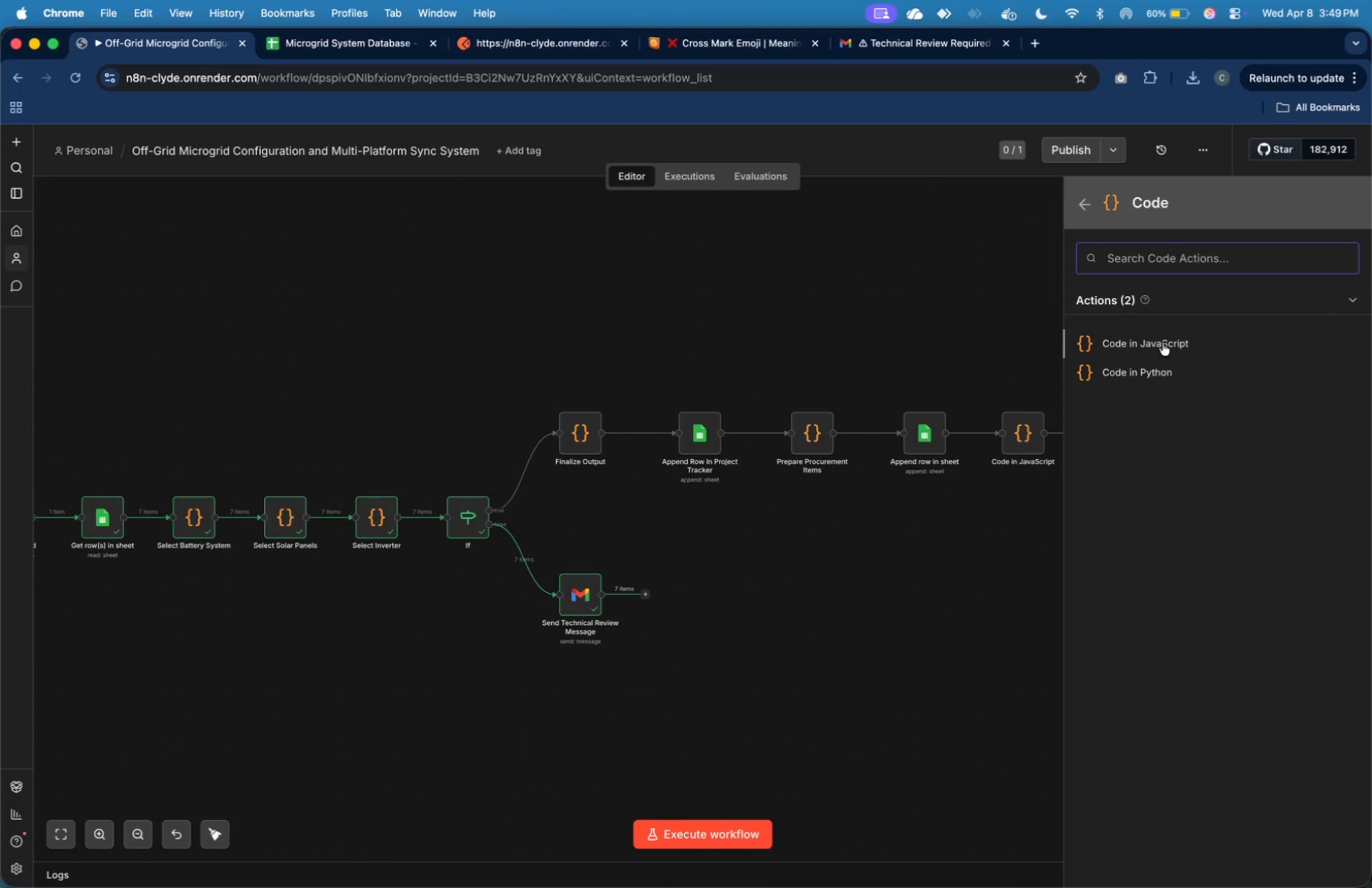 
left_click([1163, 343])
 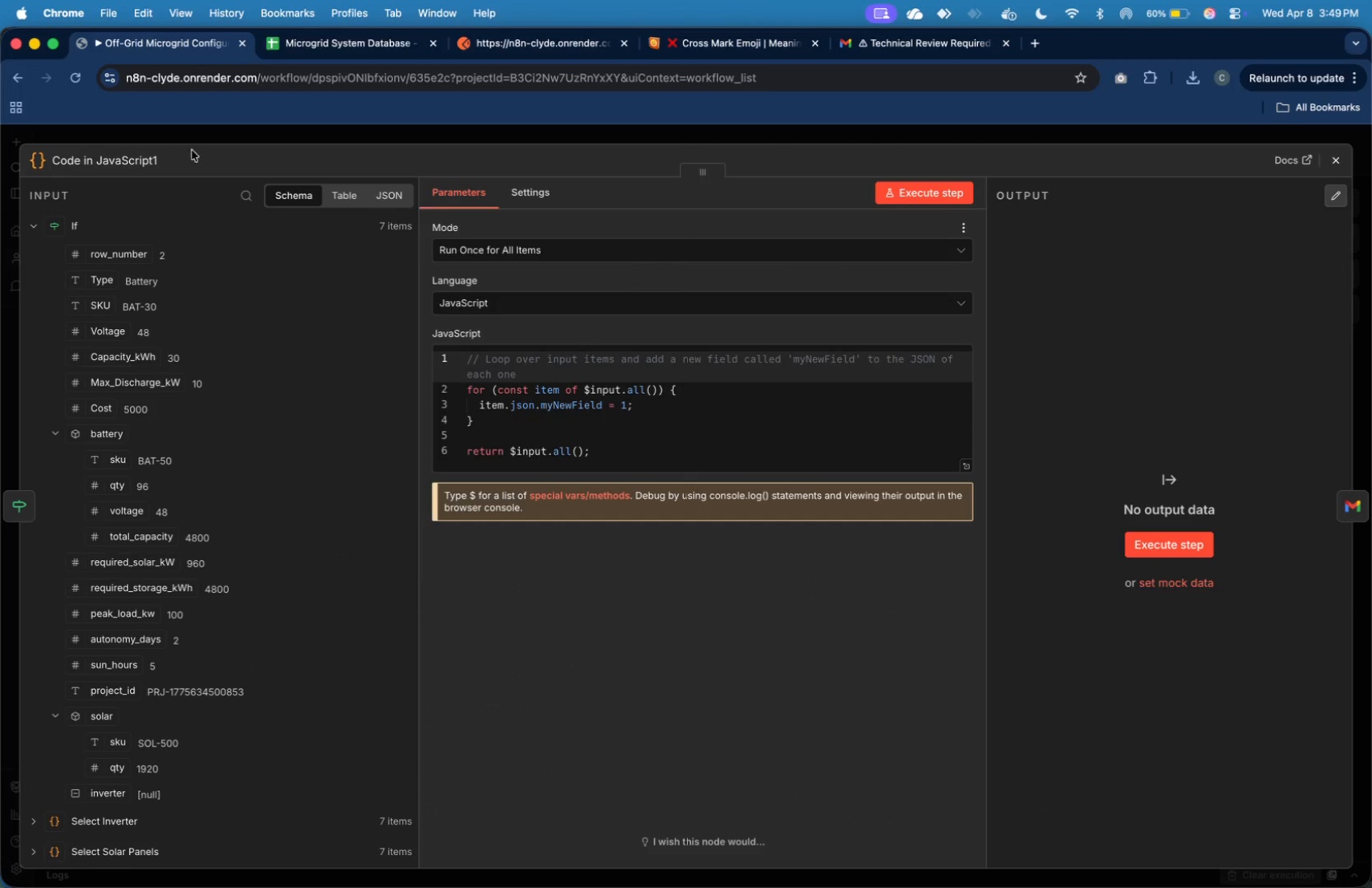 
left_click([125, 163])
 